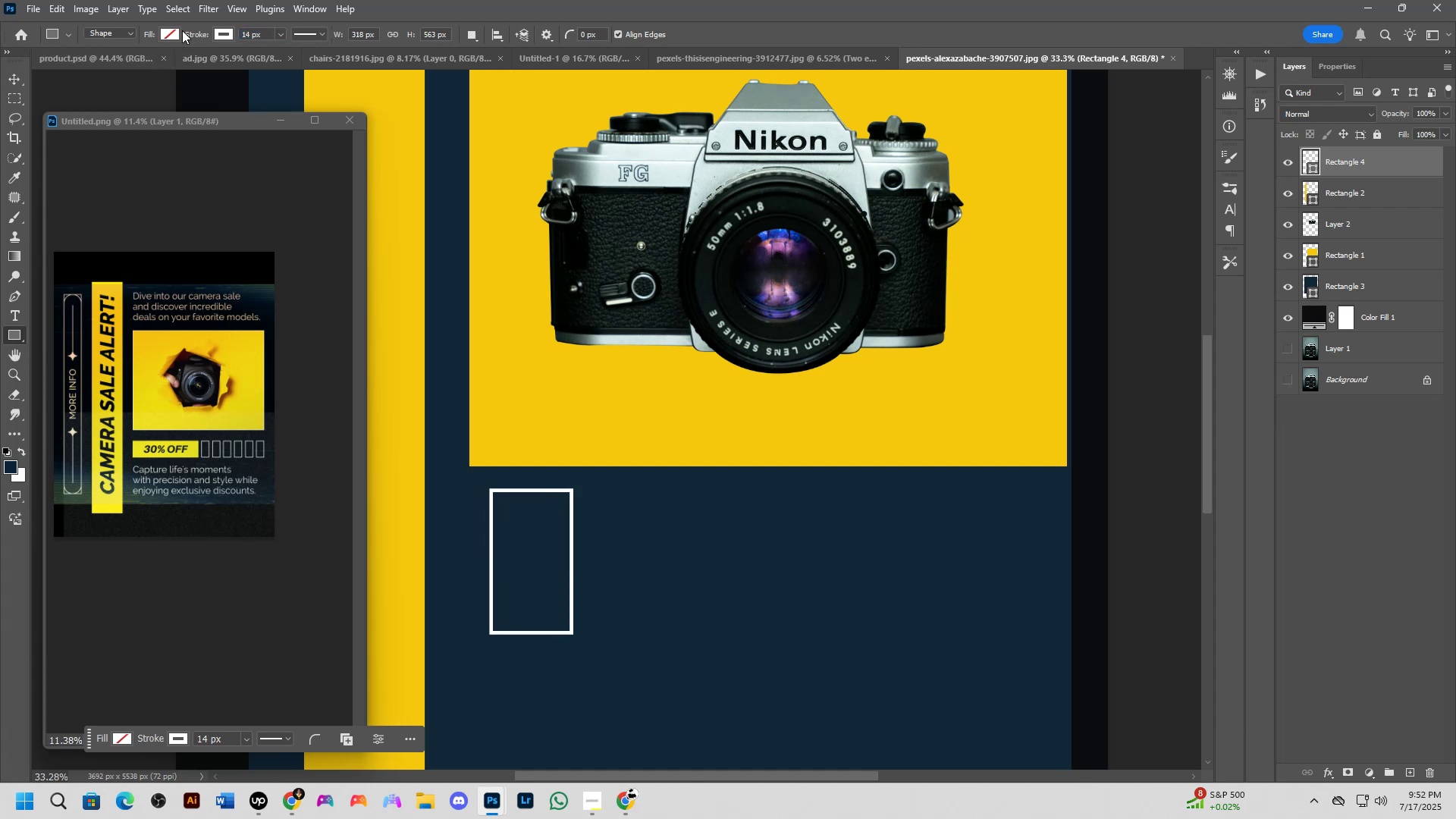 
scroll: coordinate [583, 426], scroll_direction: down, amount: 8.0
 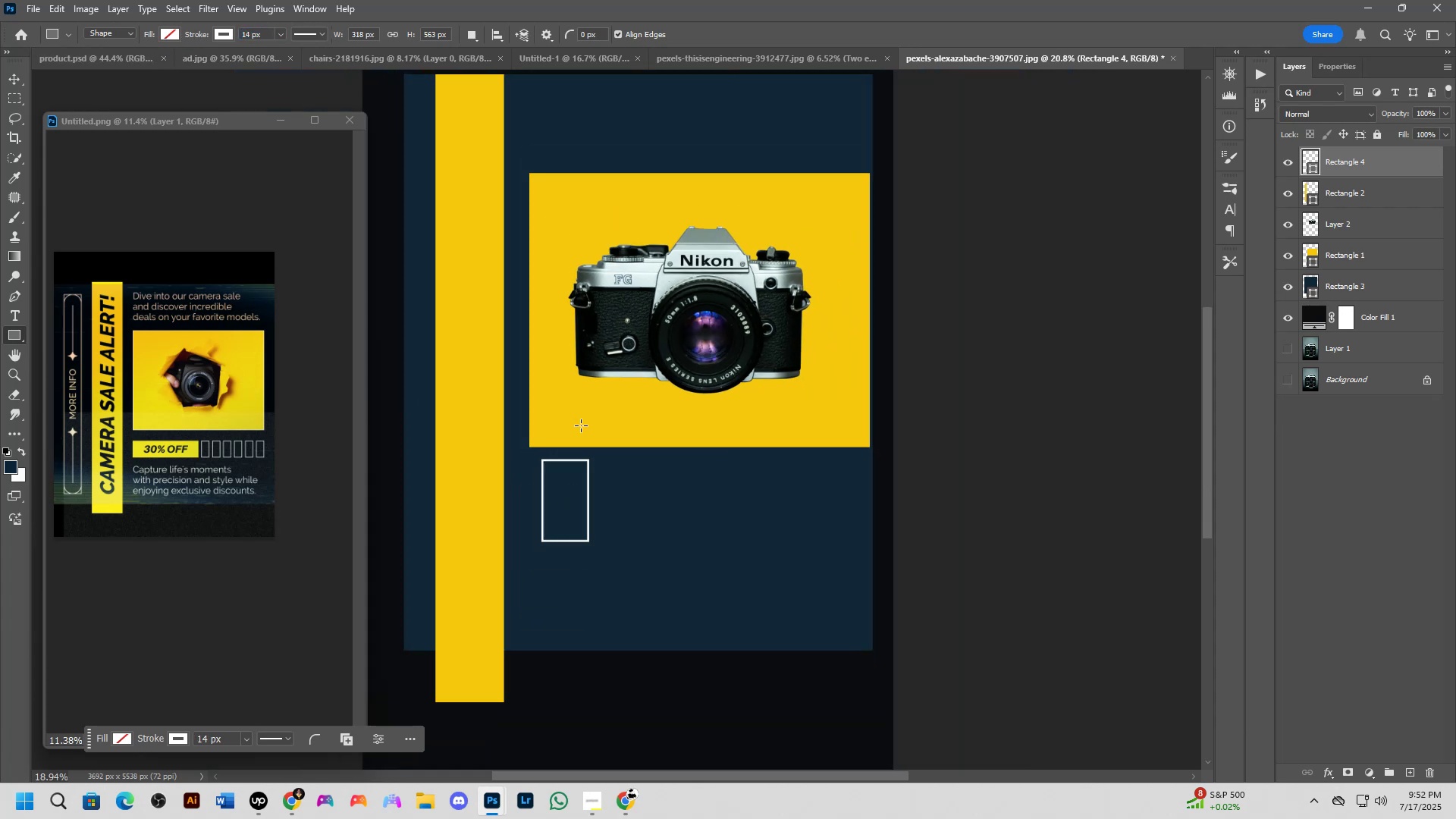 
hold_key(key=Space, duration=0.4)
 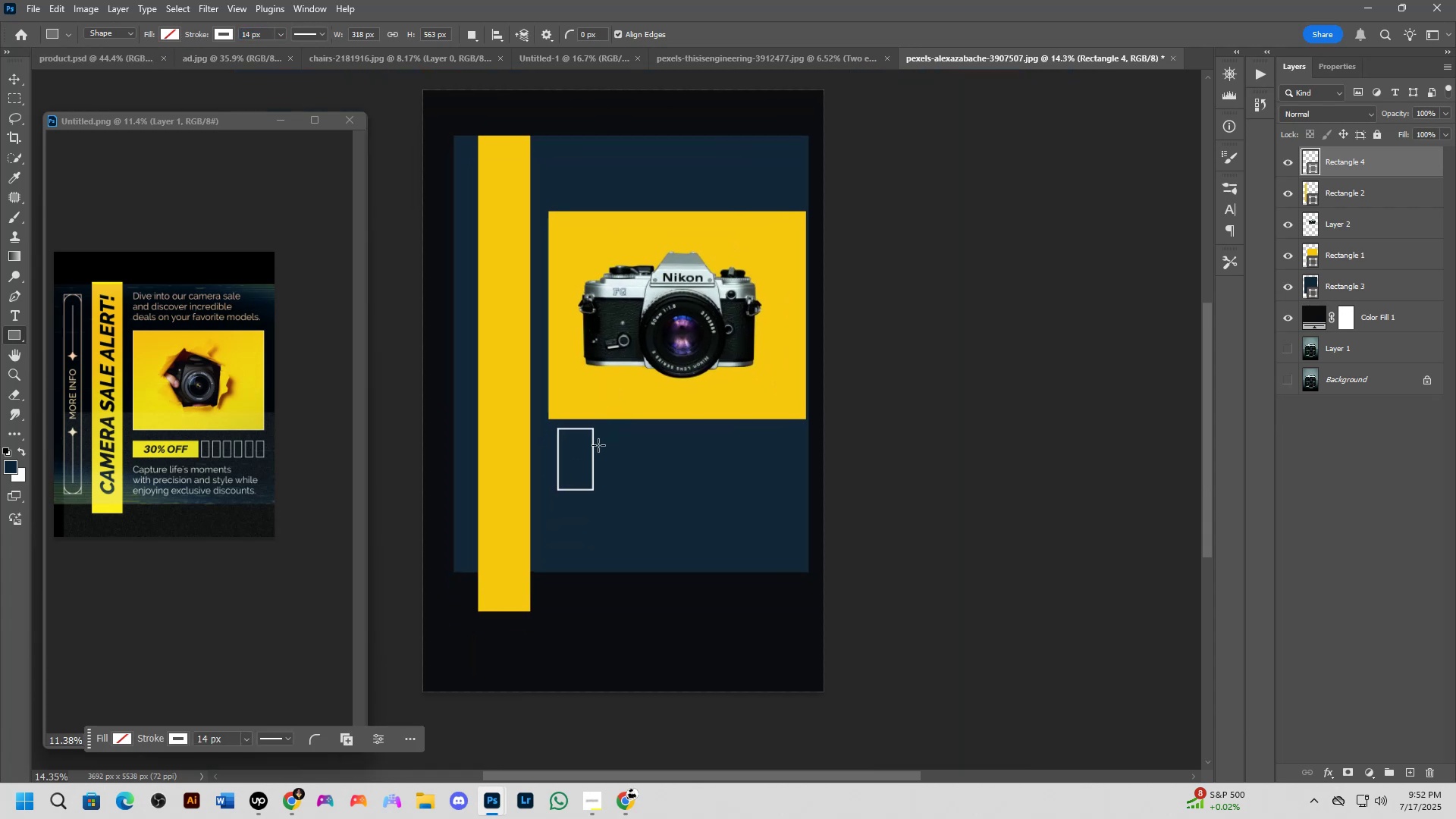 
left_click_drag(start_coordinate=[608, 406], to_coordinate=[615, 382])
 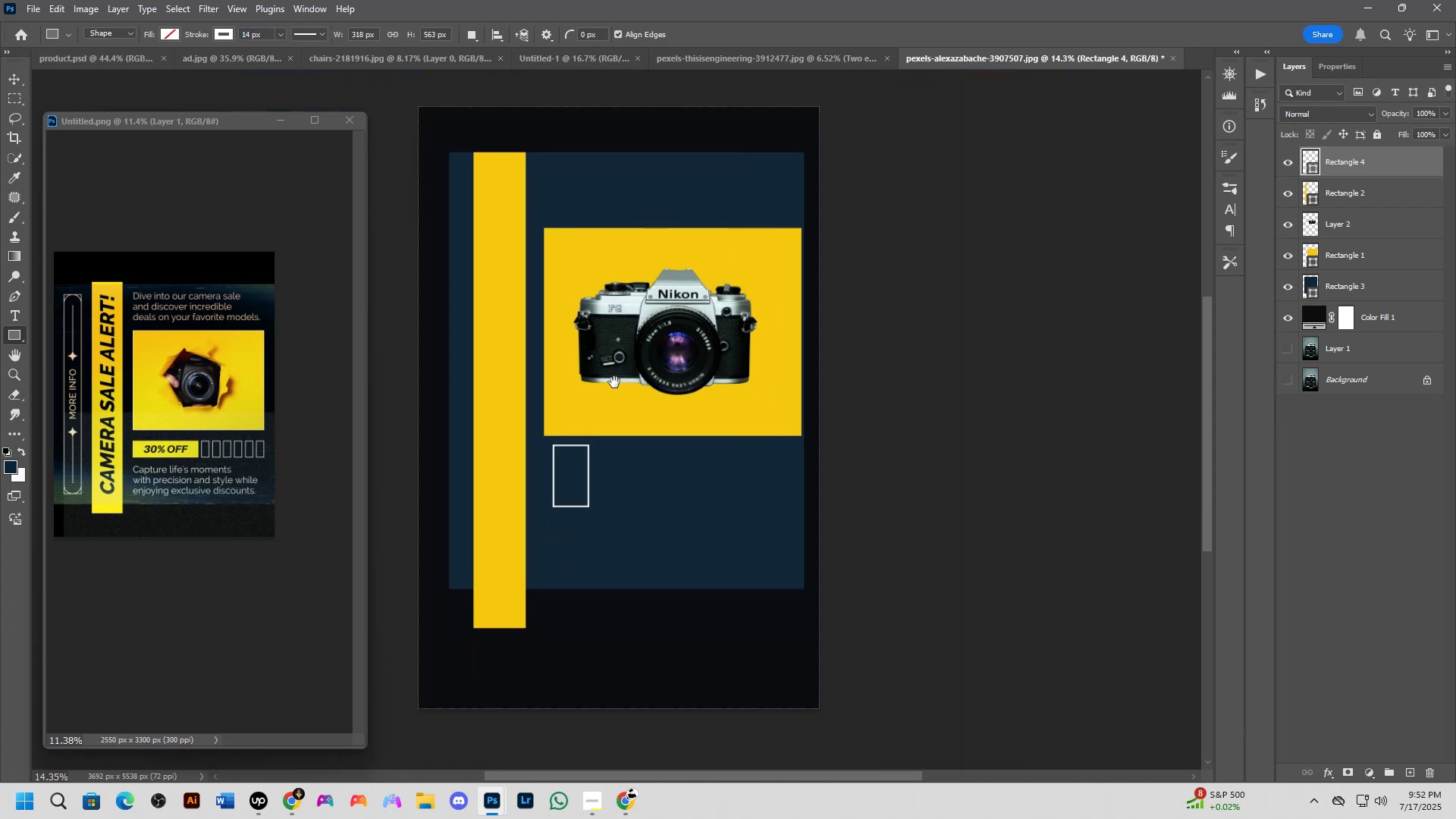 
key(Shift+ShiftLeft)
 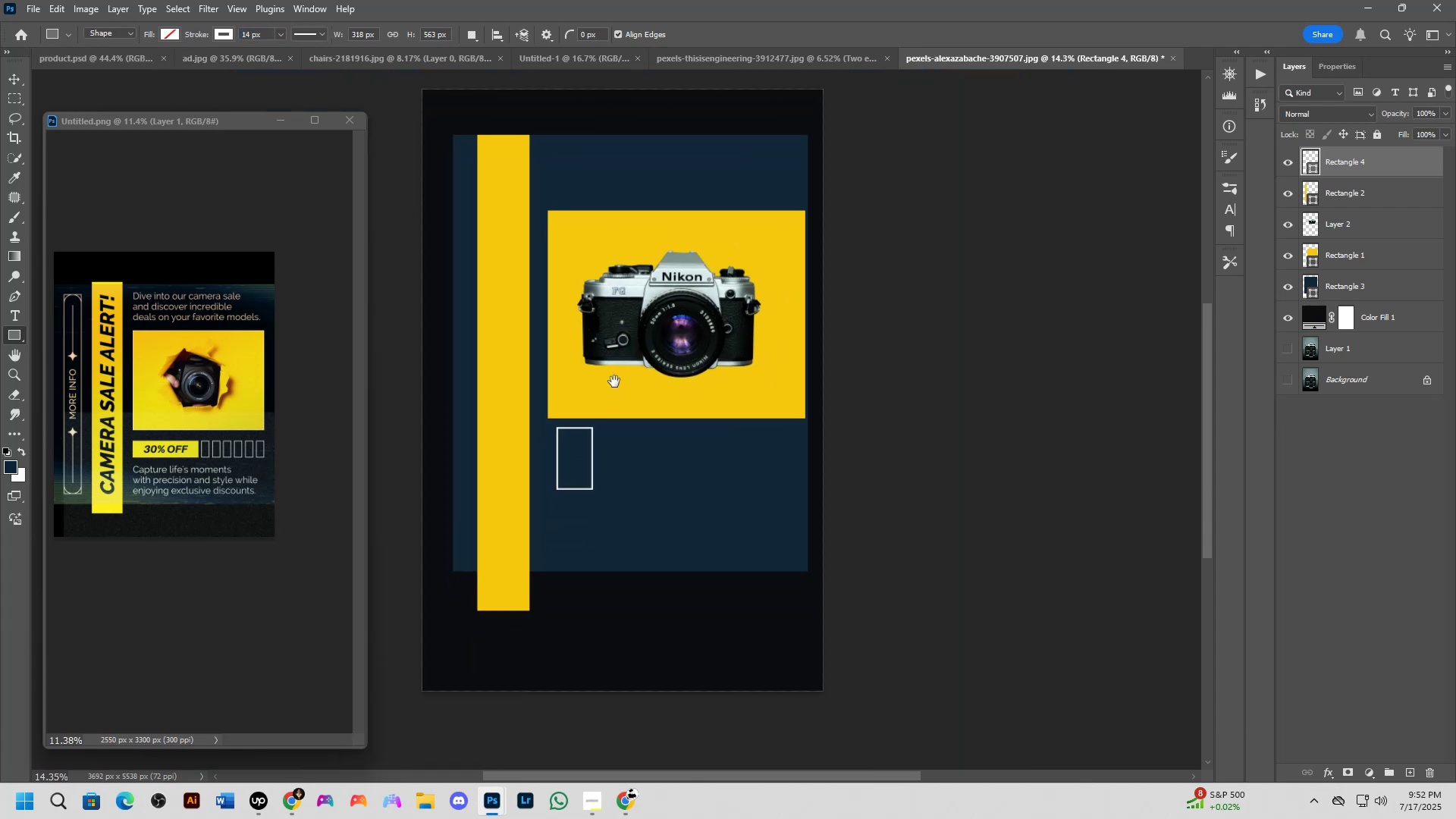 
scroll: coordinate [582, 440], scroll_direction: up, amount: 4.0
 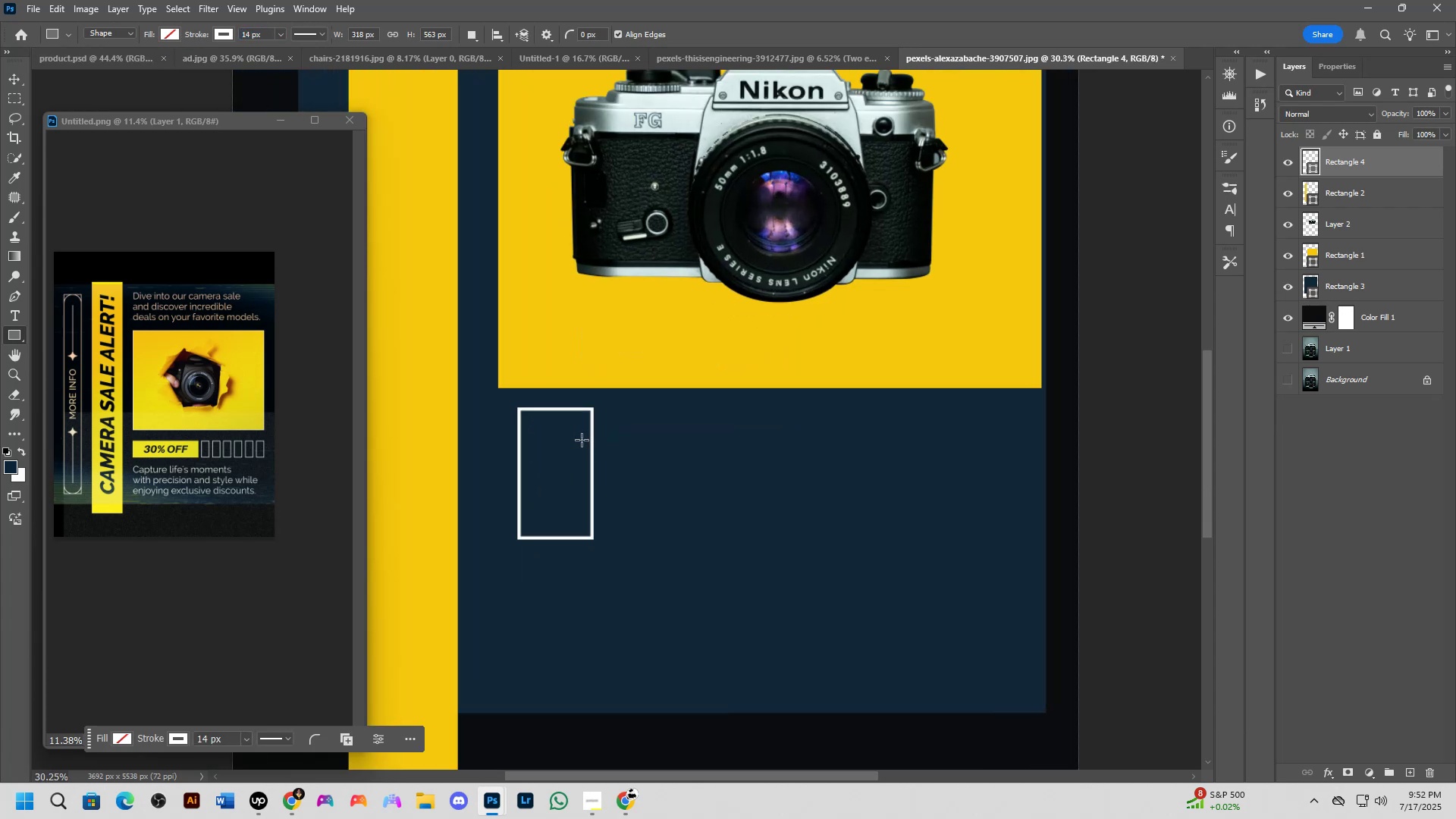 
key(B)
 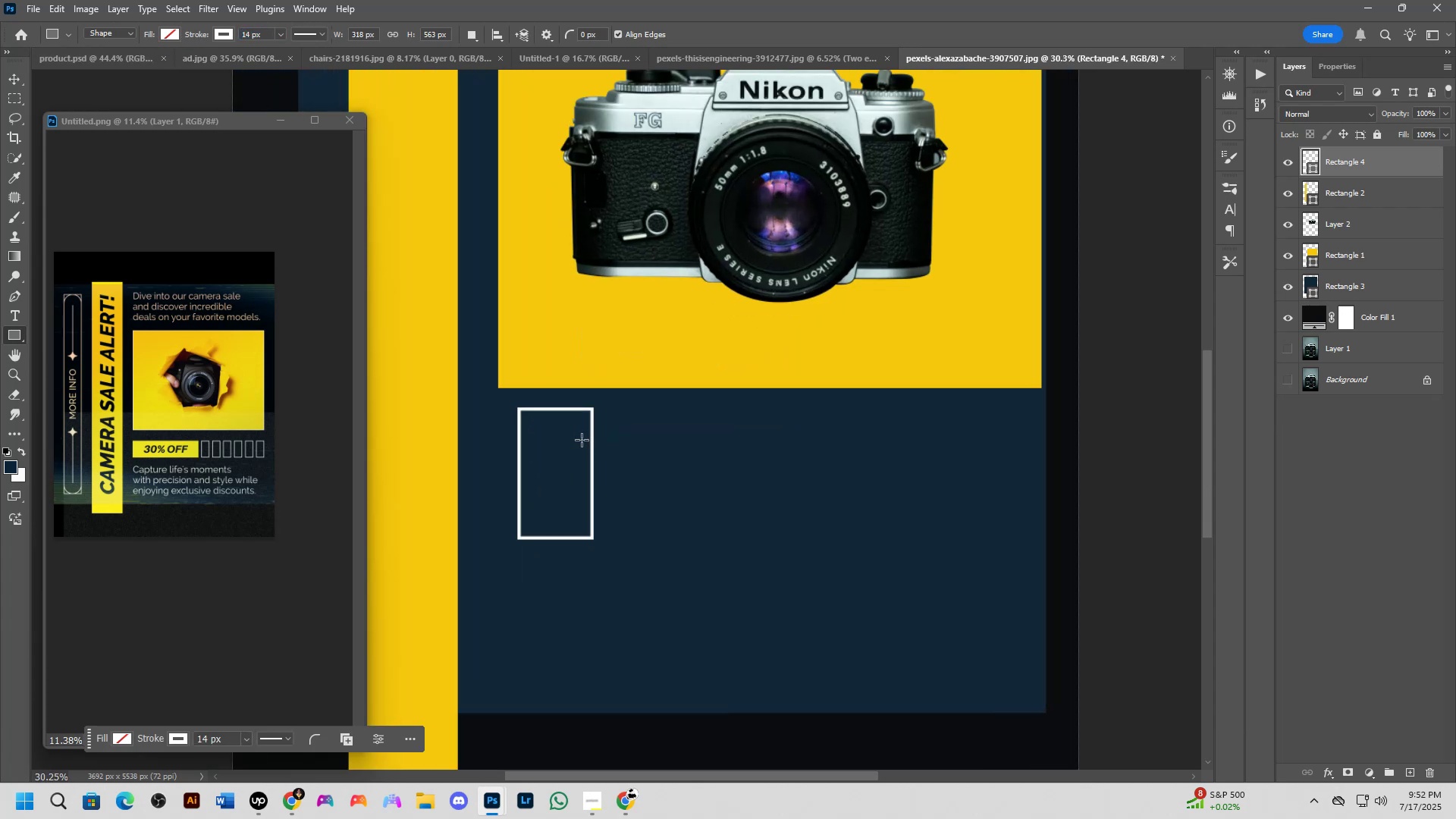 
hold_key(key=ControlLeft, duration=0.61)
scroll: coordinate [571, 444], scroll_direction: up, amount: 4.0
 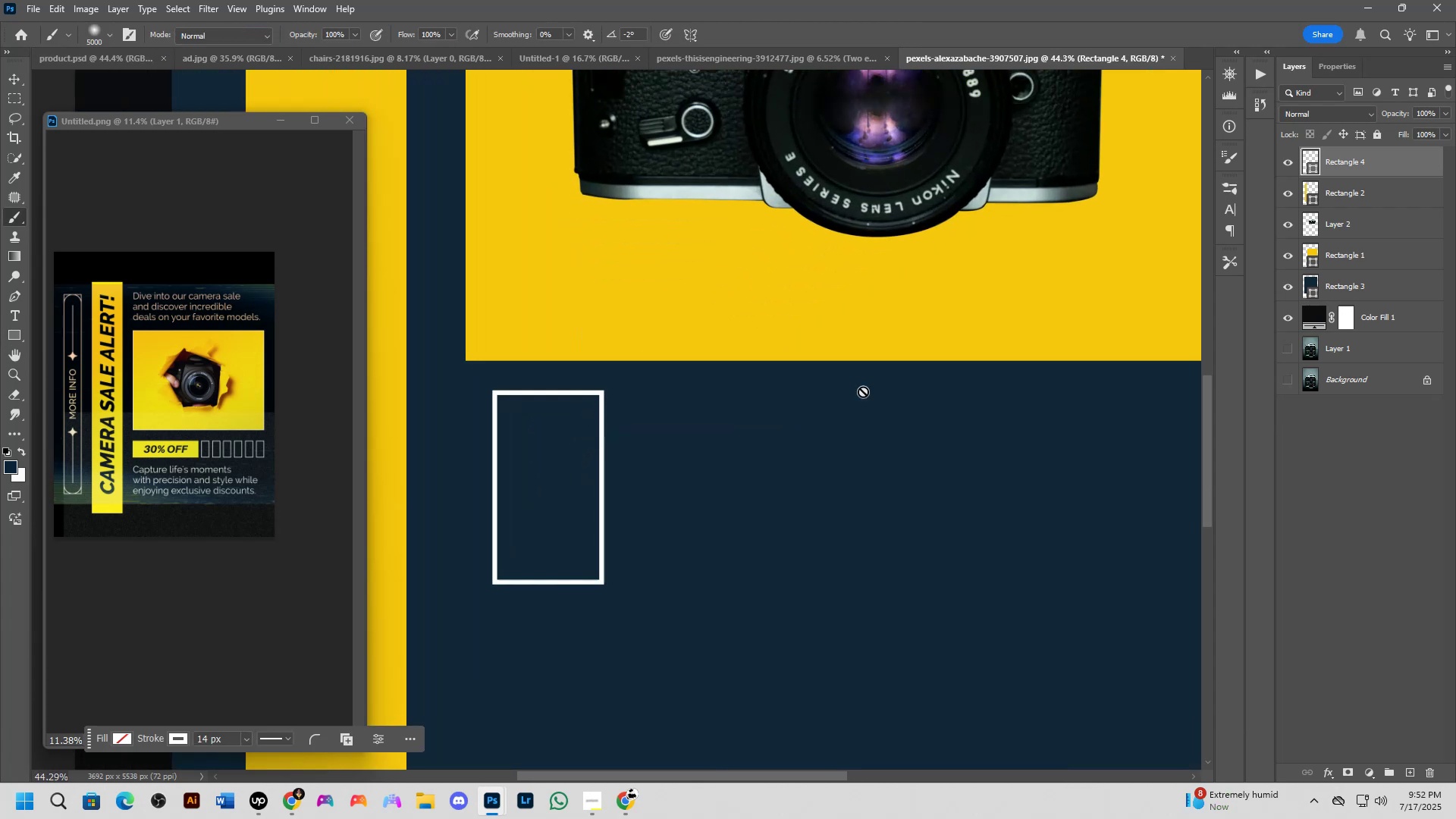 
key(Control+T)
 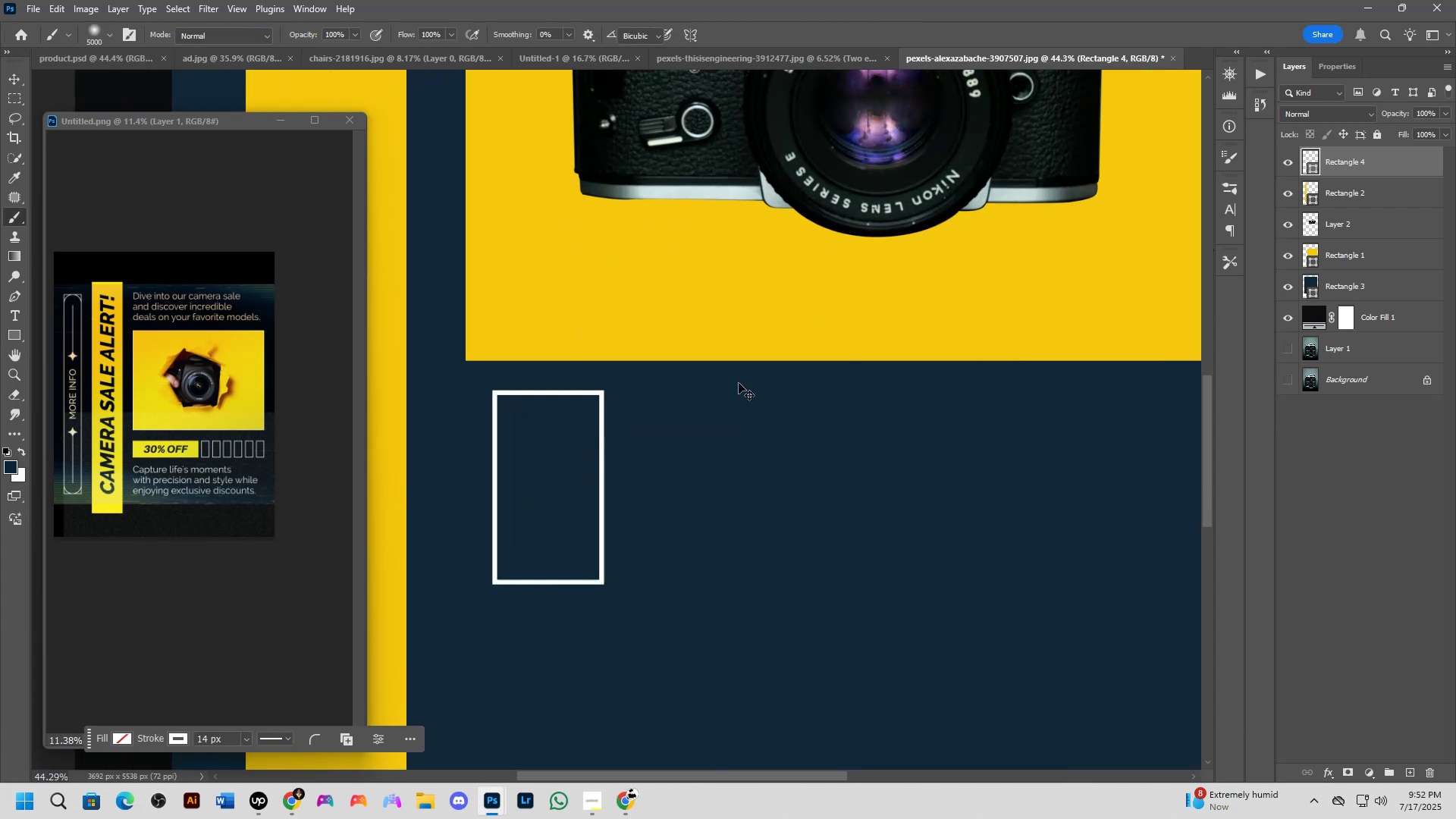 
scroll: coordinate [528, 453], scroll_direction: up, amount: 3.0
 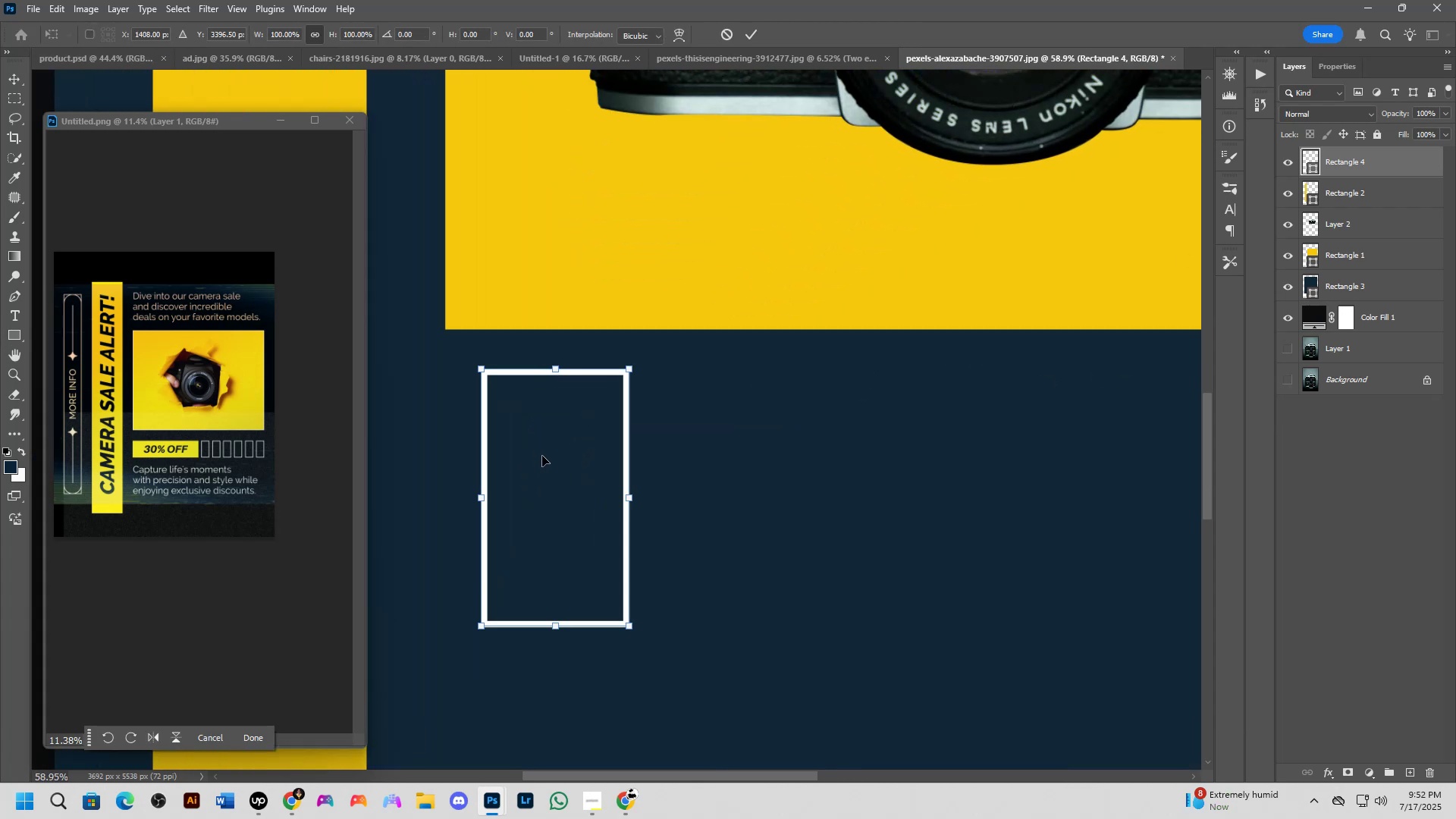 
left_click_drag(start_coordinate=[546, 454], to_coordinate=[508, 433])
 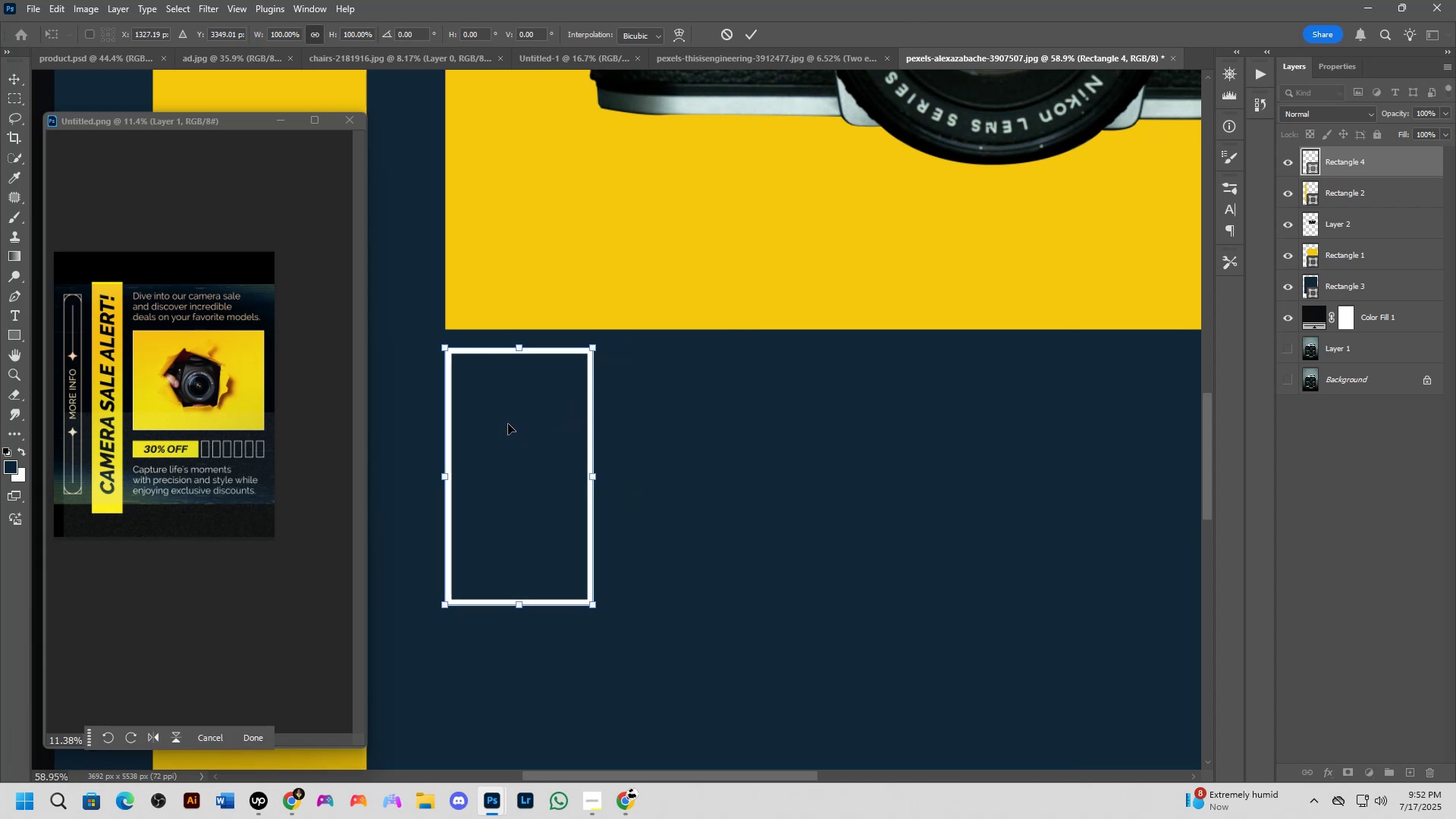 
hold_key(key=ShiftLeft, duration=0.66)
left_click_drag(start_coordinate=[522, 350], to_coordinate=[573, 356])
 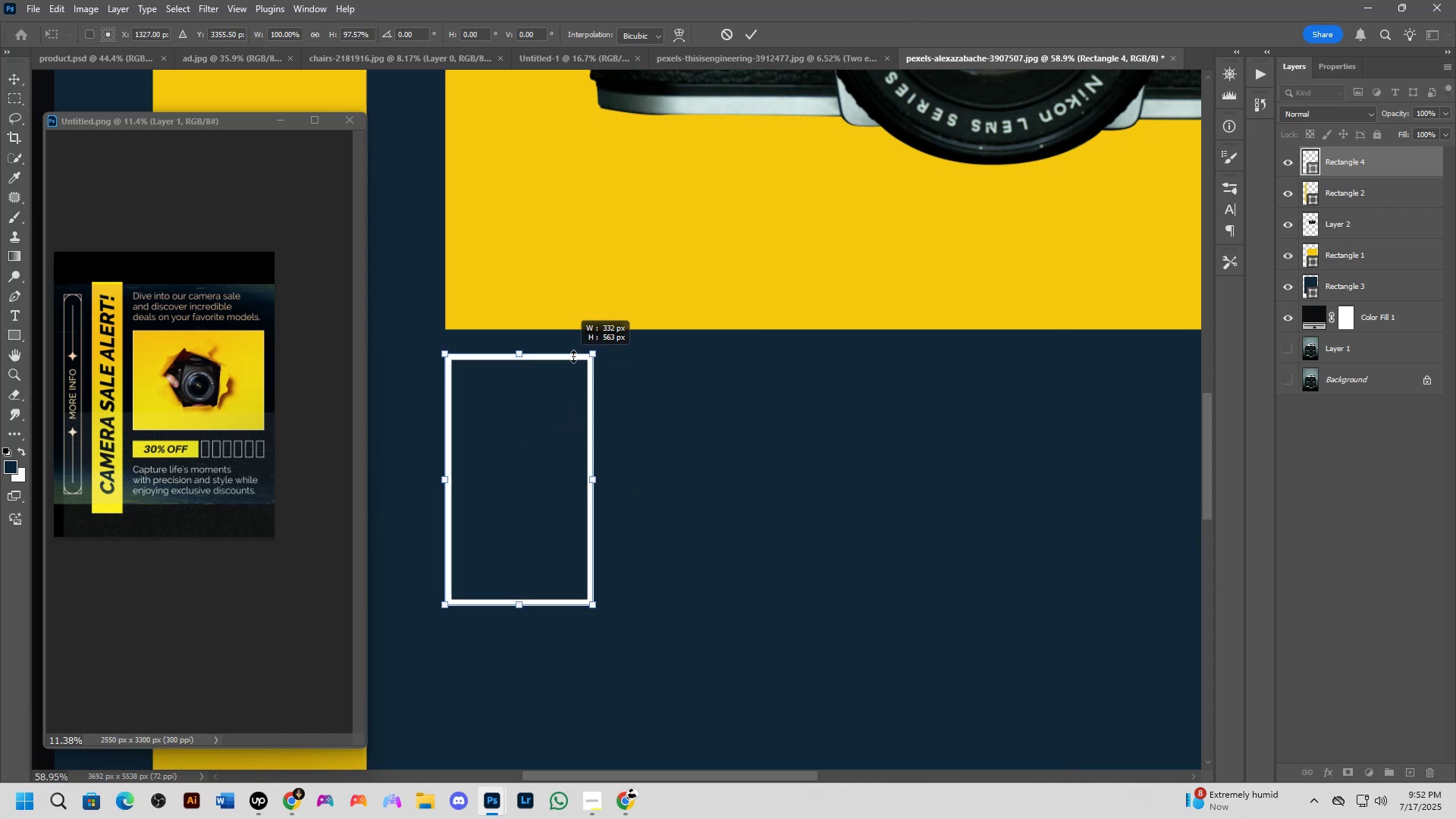 
key(Control+ControlLeft)
 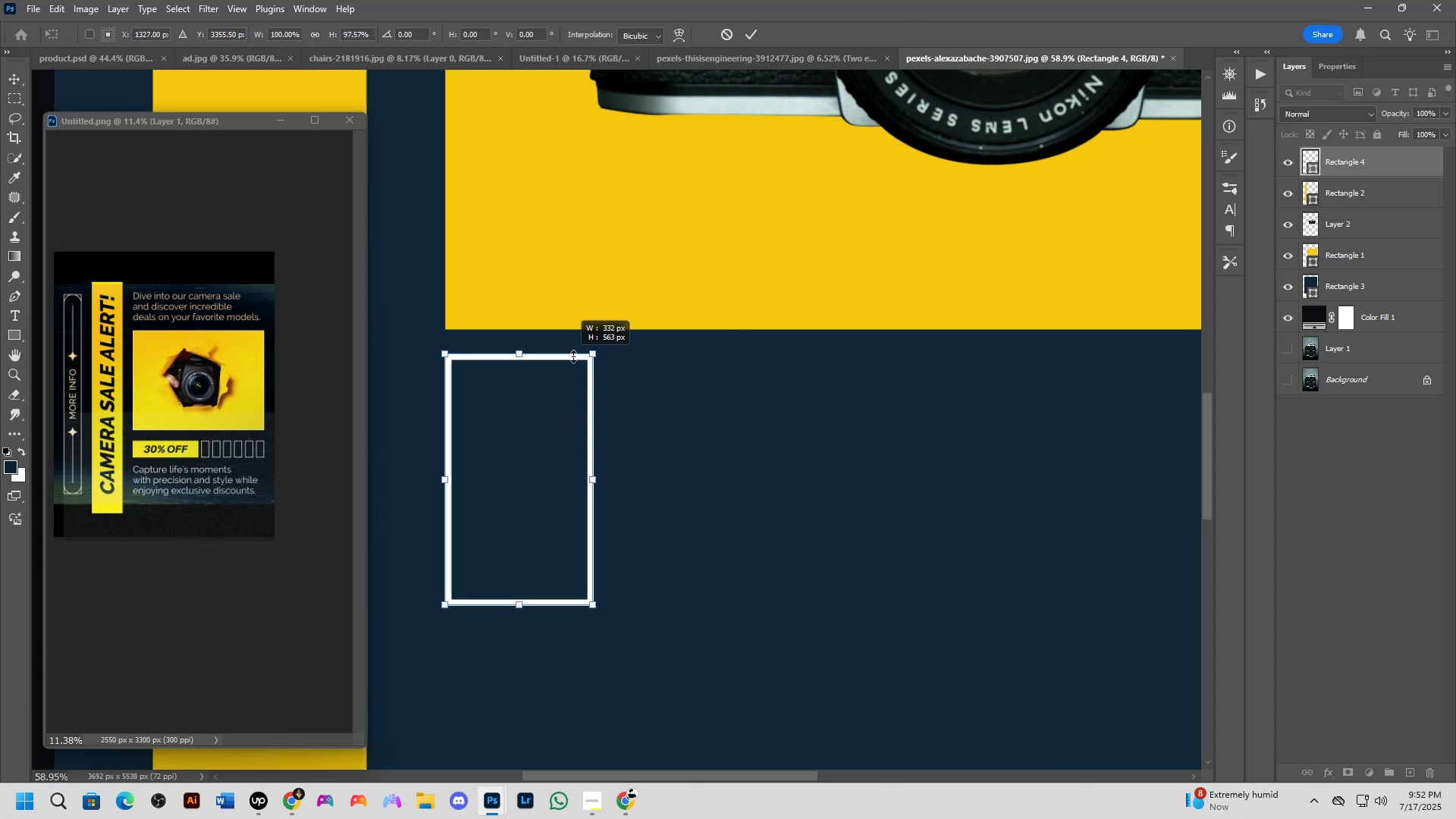 
key(Control+Z)
 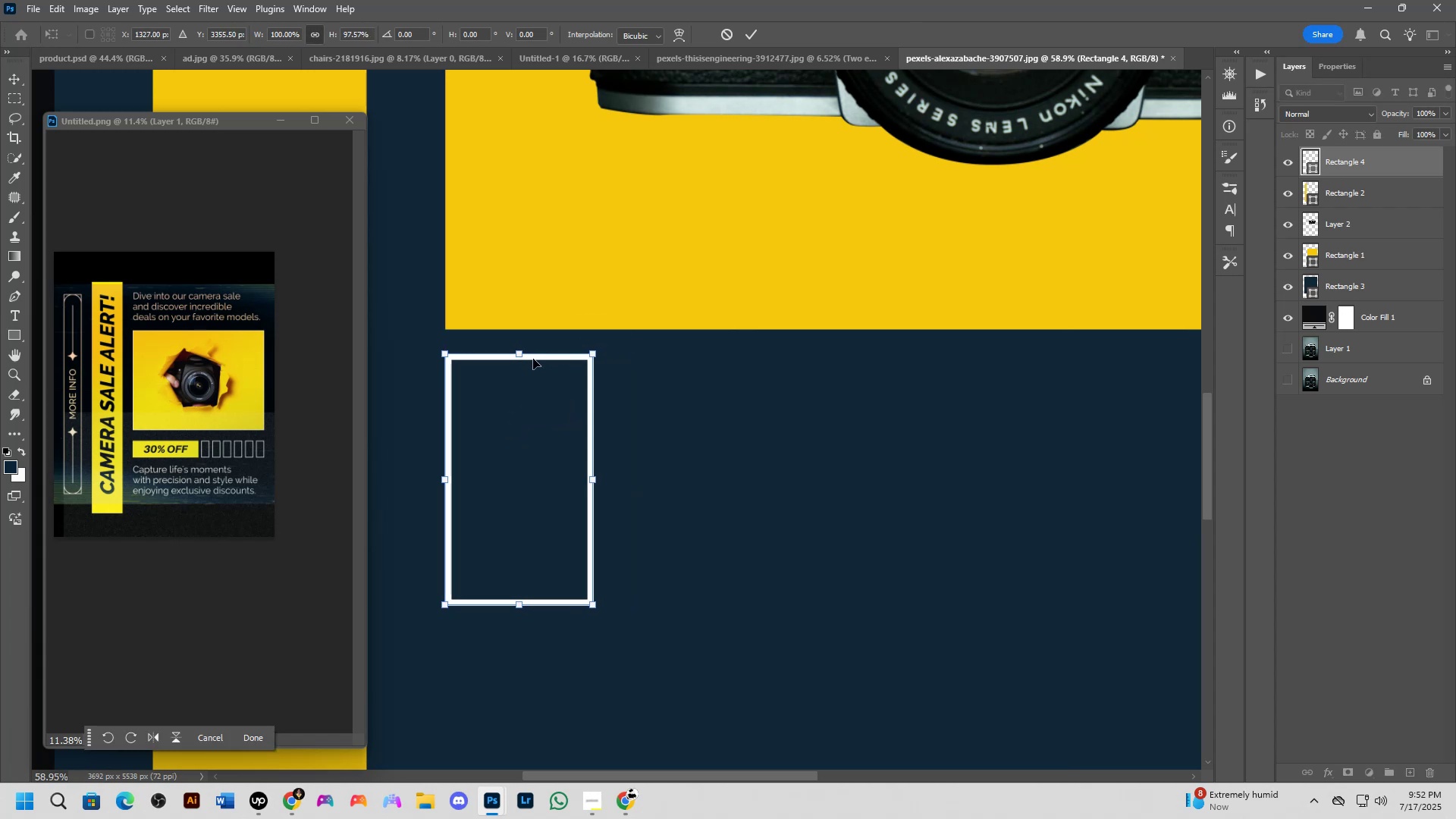 
hold_key(key=ControlLeft, duration=2.88)
left_click_drag(start_coordinate=[520, 347], to_coordinate=[643, 386])
 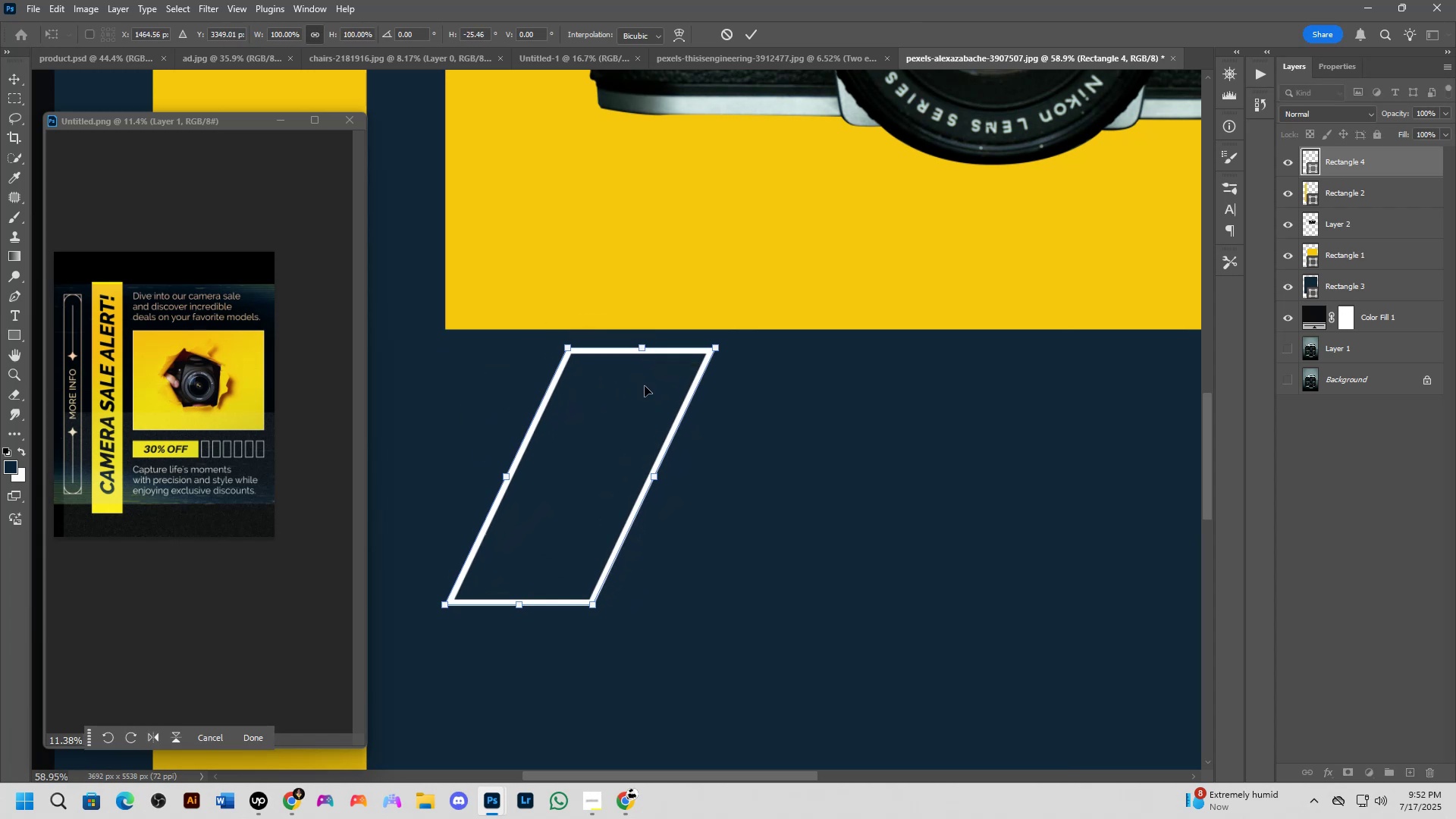 
hold_key(key=ShiftLeft, duration=1.5)
 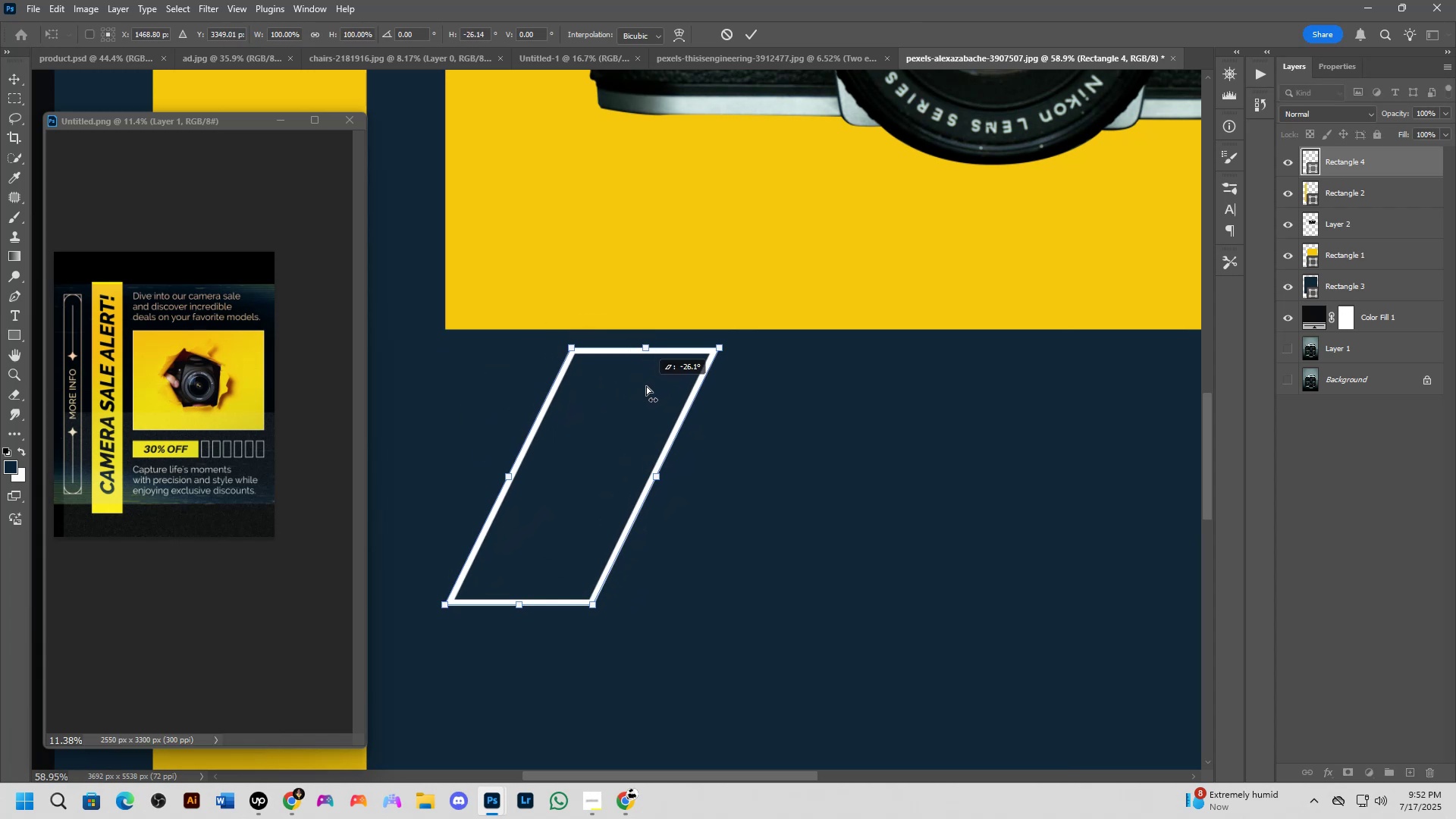 
key(Control+Shift+ShiftLeft)
 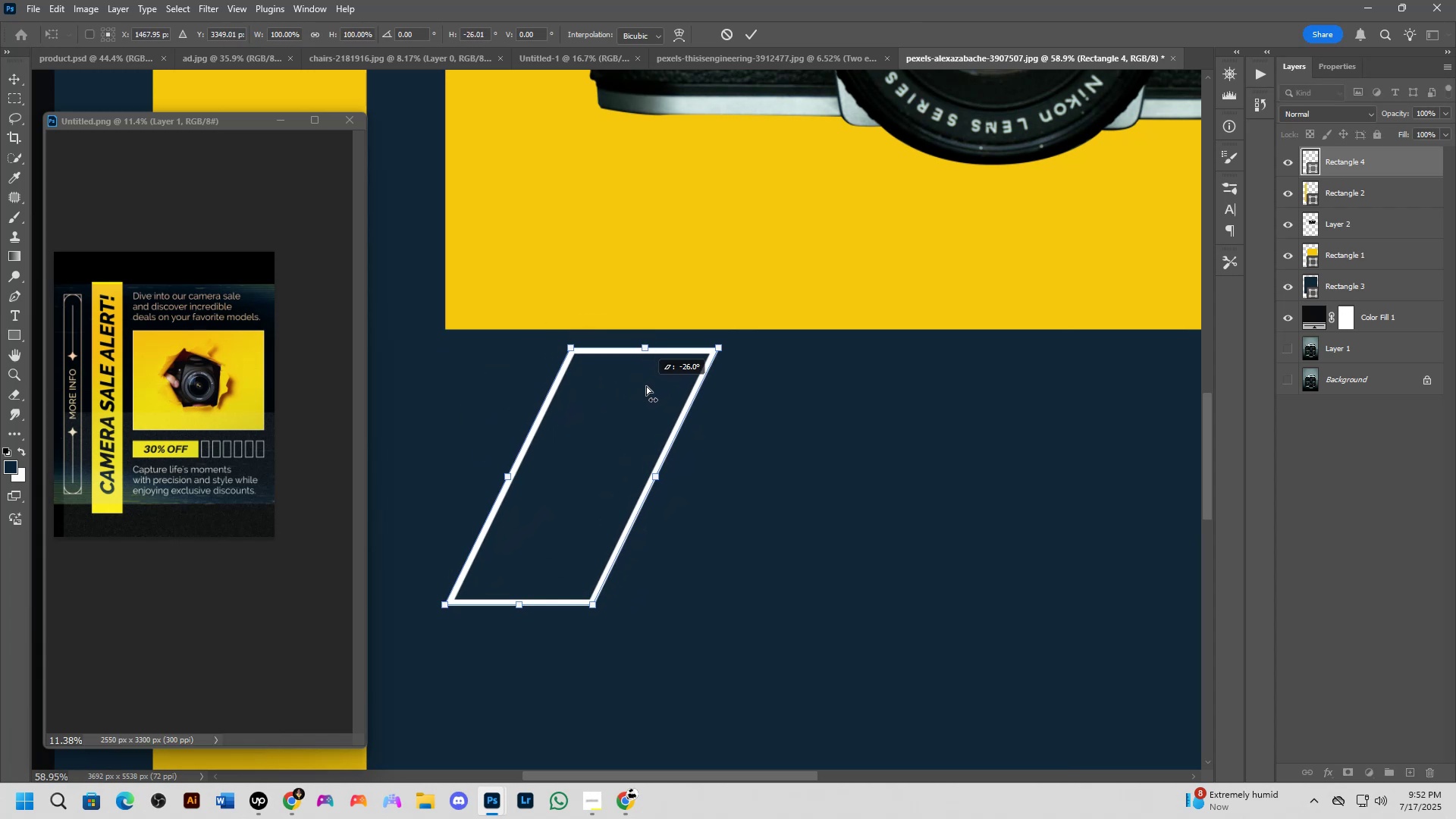 
key(Control+Shift+ShiftLeft)
 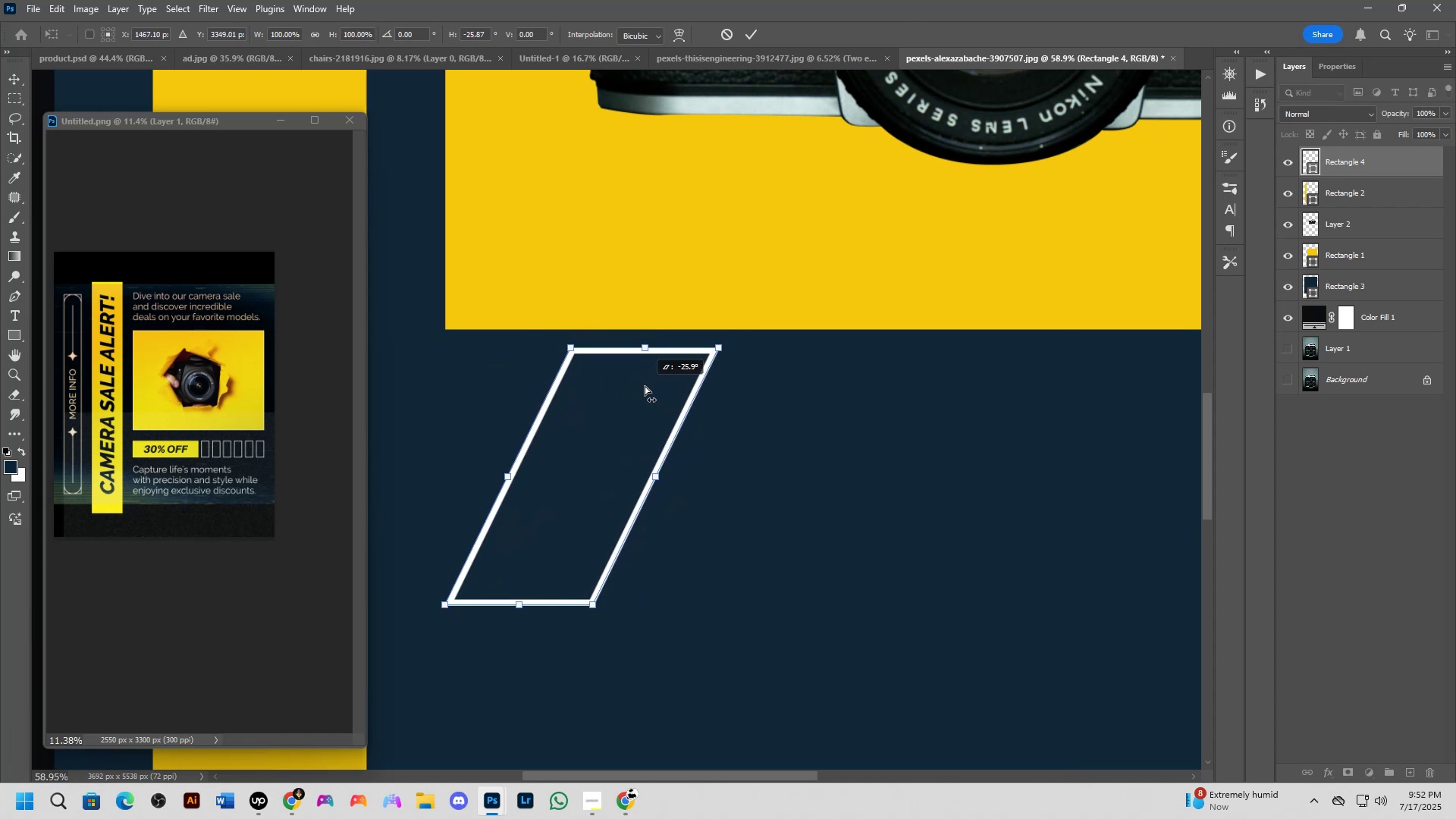 
key(Control+Shift+ShiftLeft)
 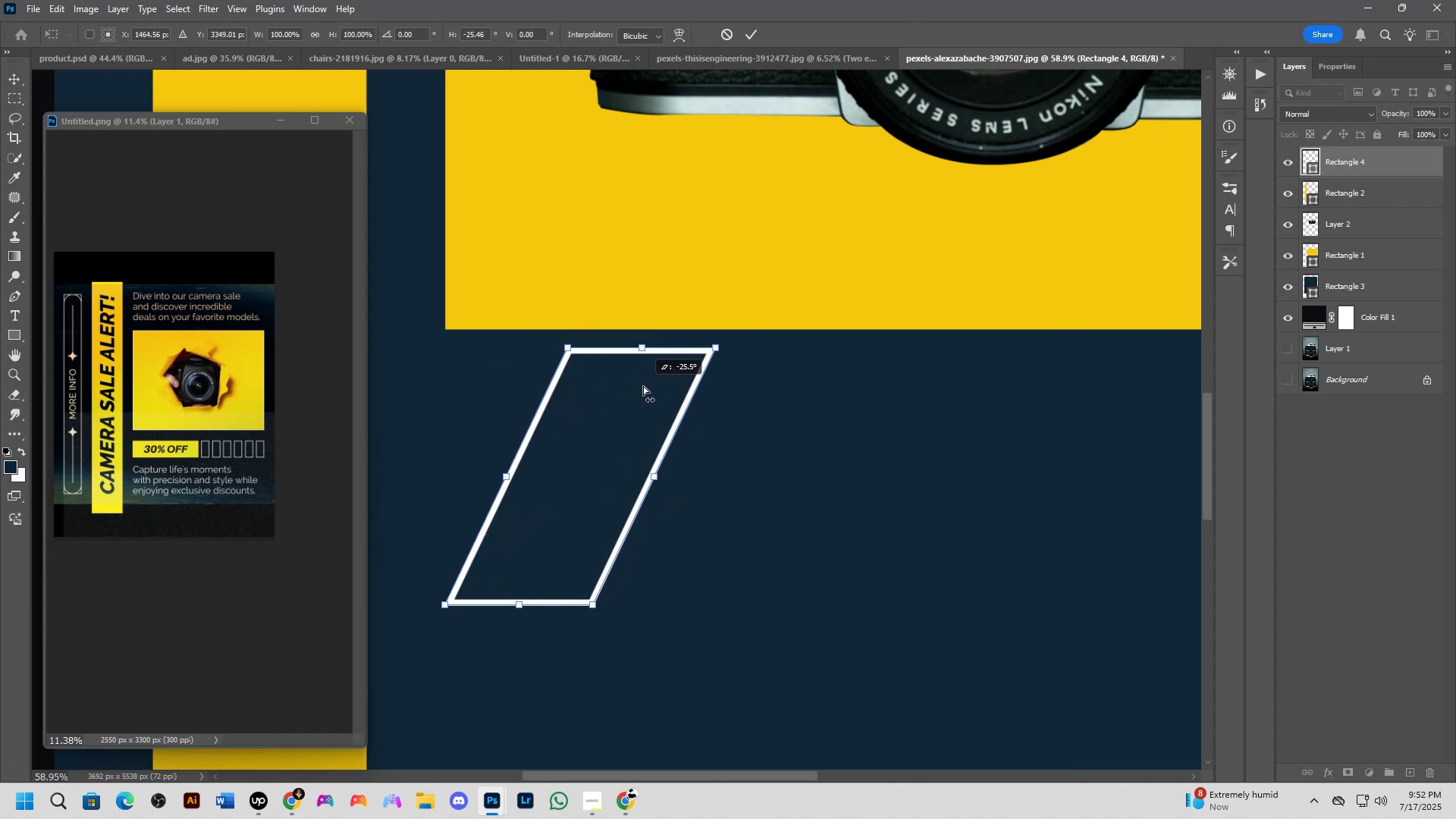 
key(Control+Shift+ShiftLeft)
 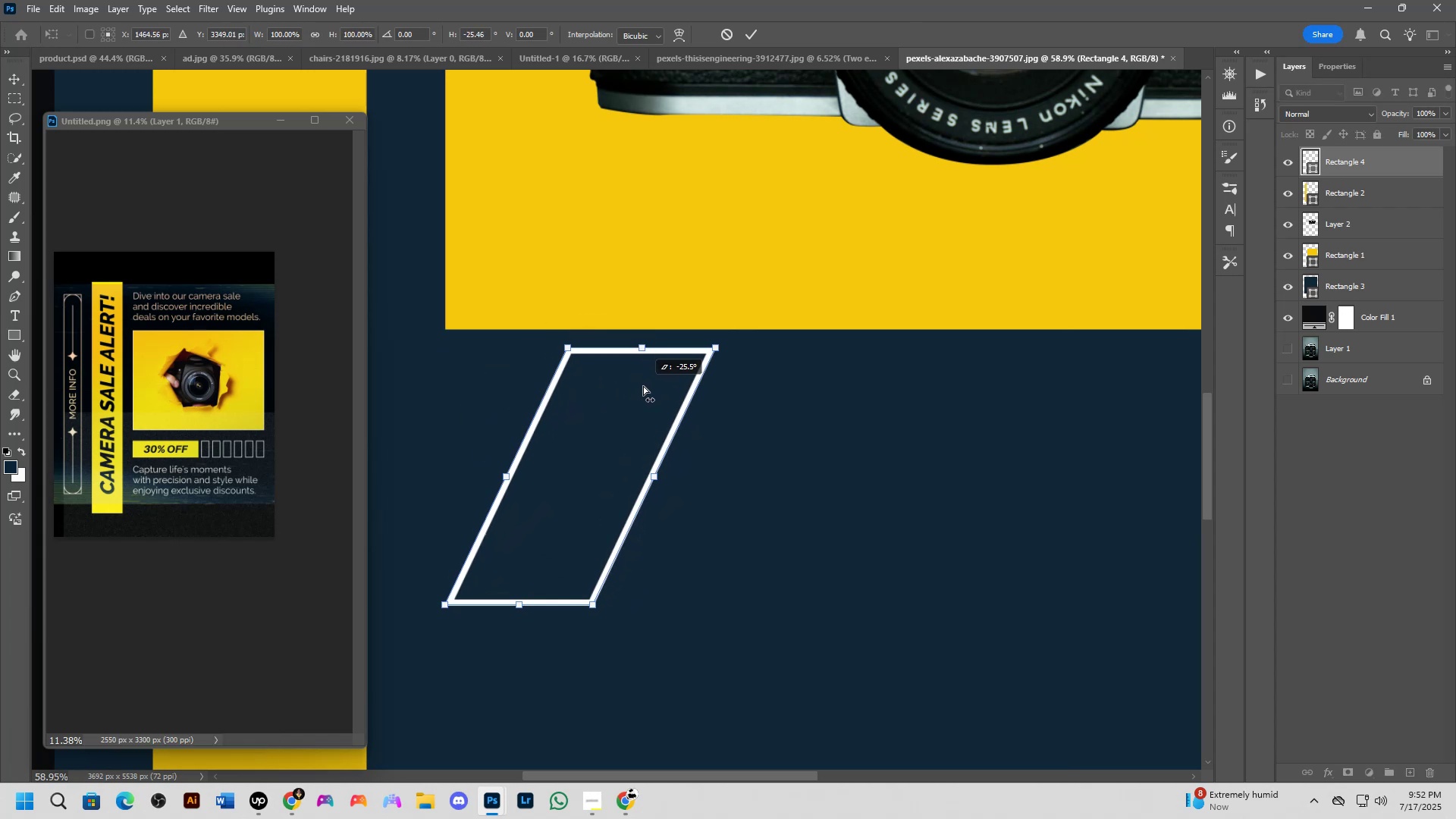 
key(Control+Shift+ShiftLeft)
 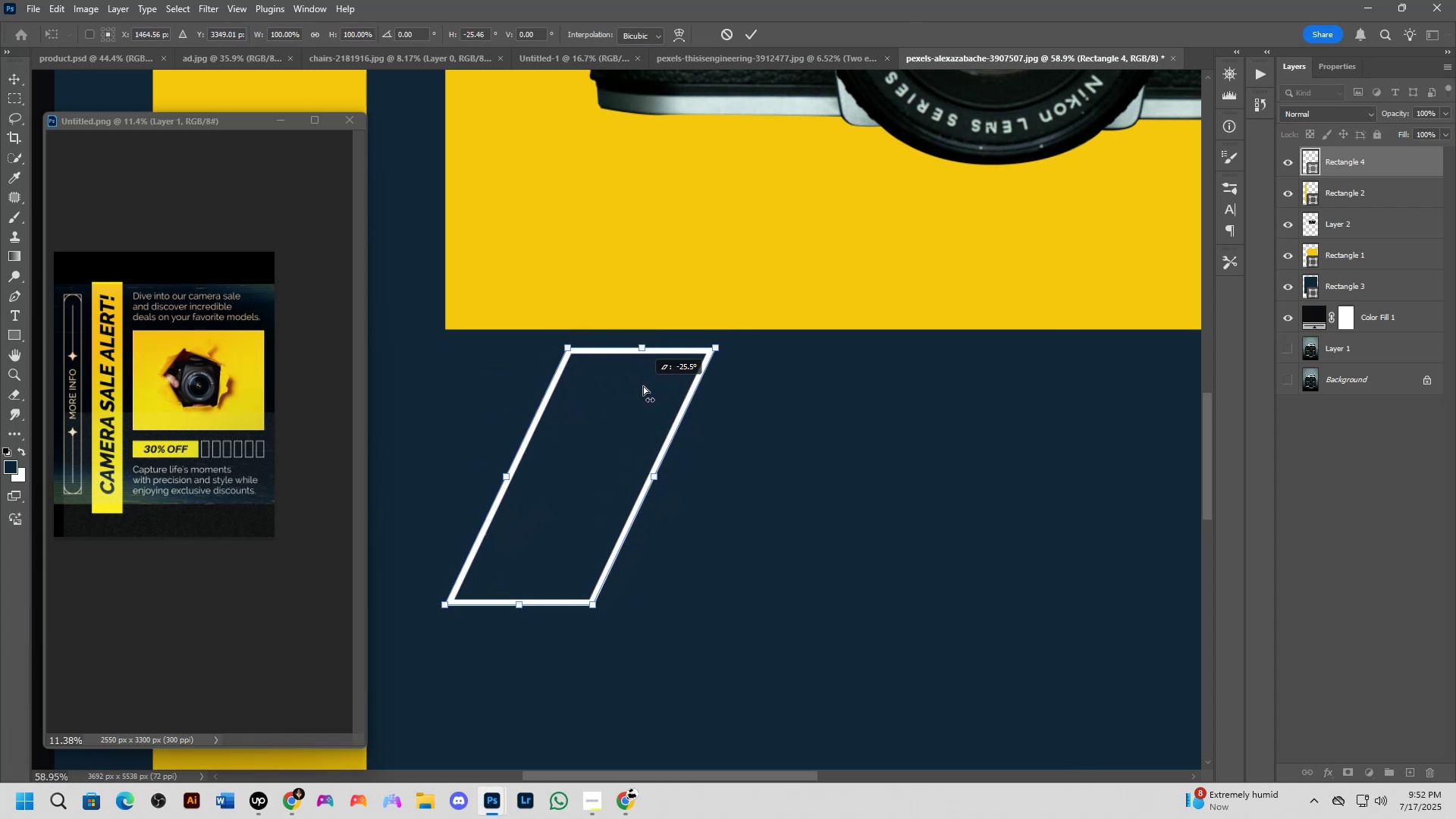 
key(NumpadEnter)
 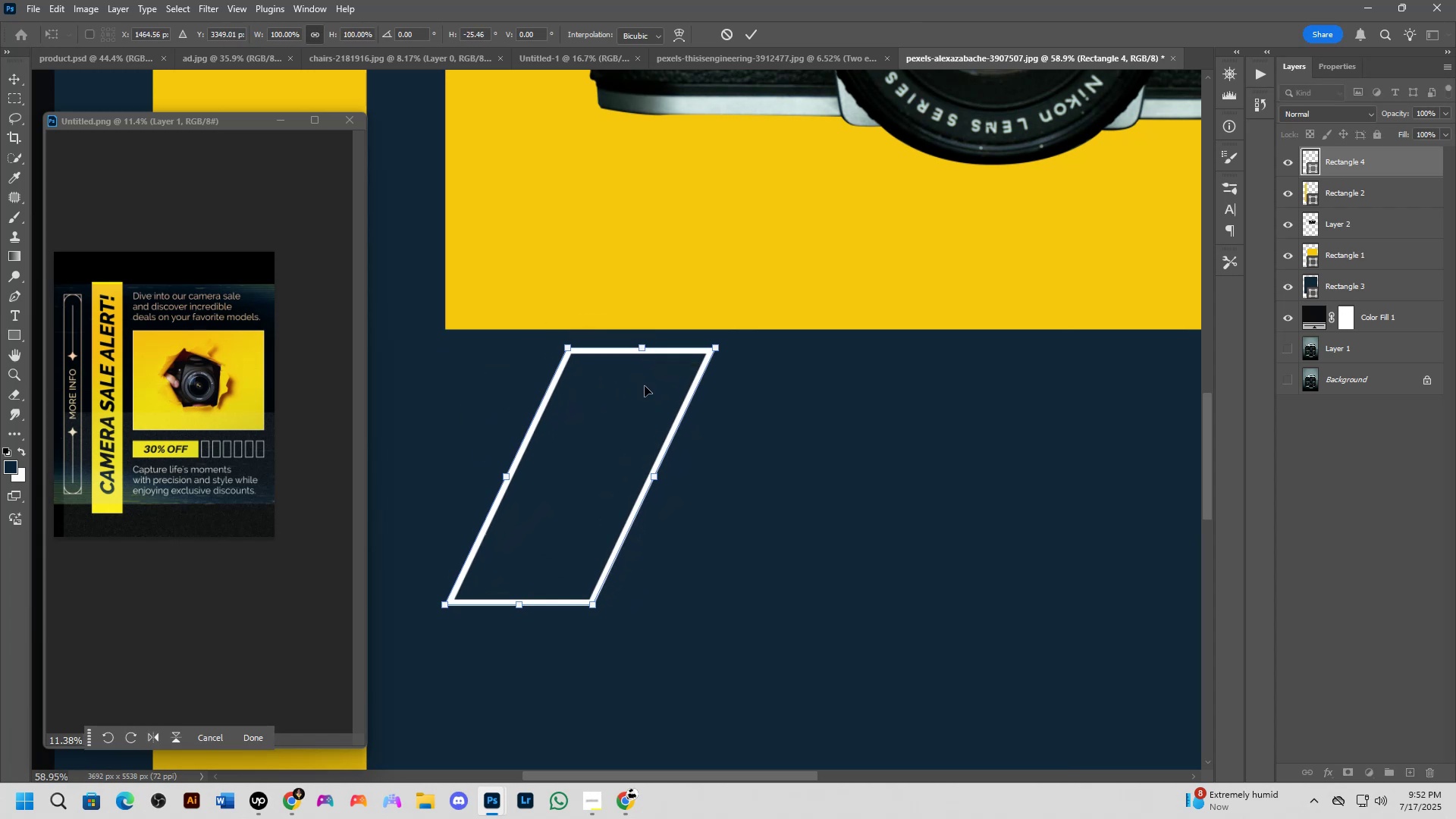 
scroll: coordinate [616, 487], scroll_direction: down, amount: 11.0
 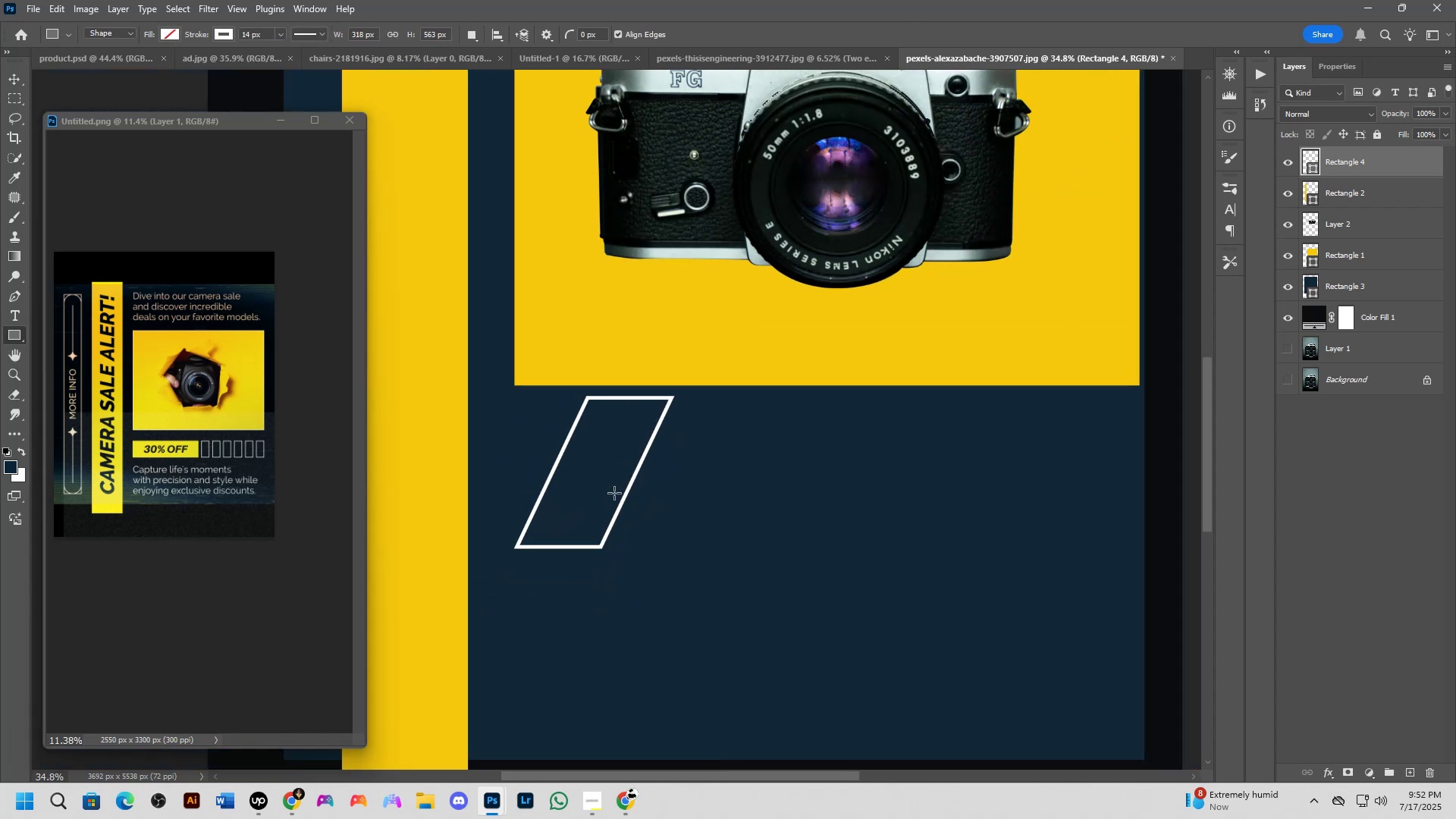 
hold_key(key=Space, duration=0.46)
 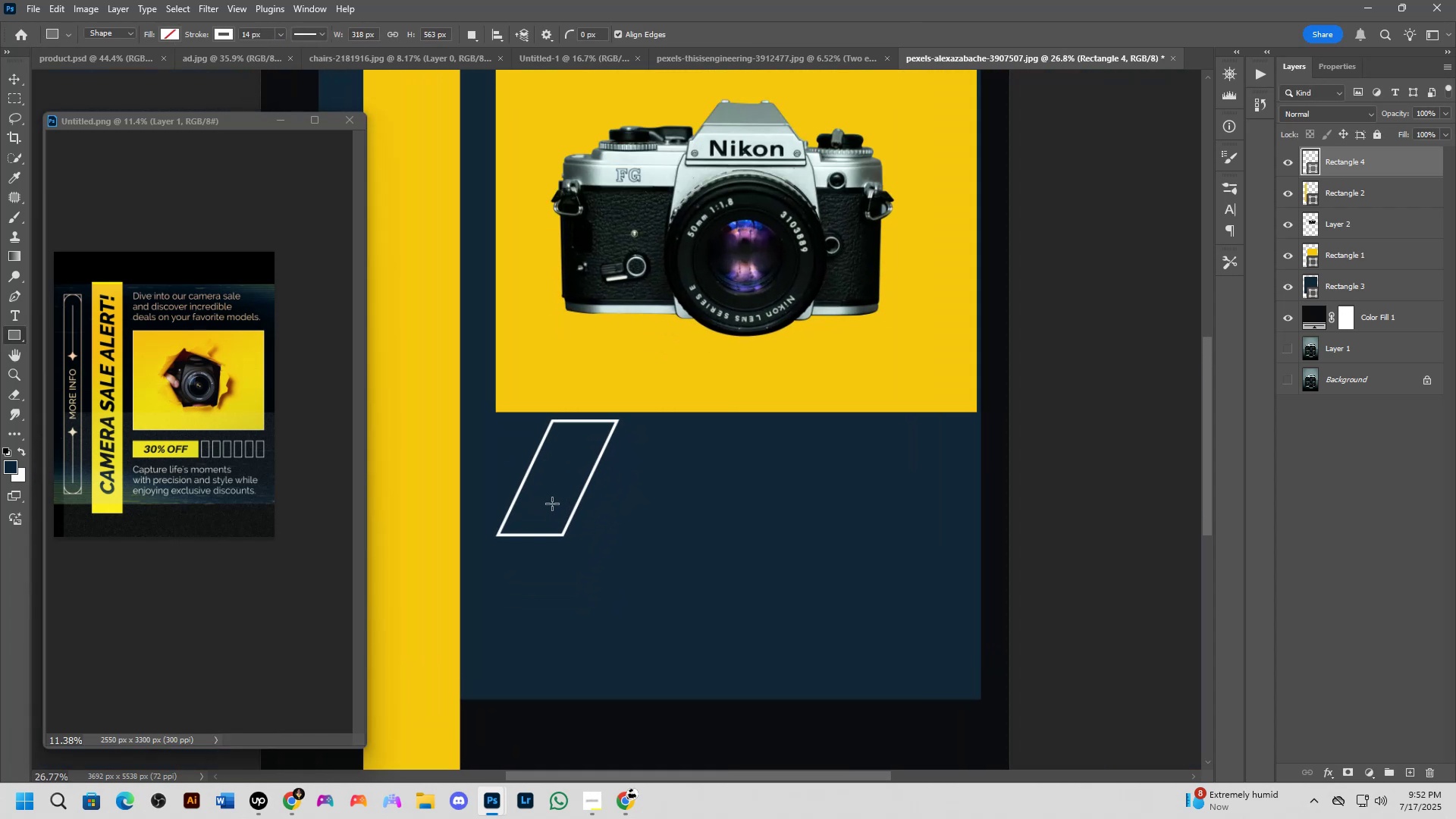 
left_click_drag(start_coordinate=[656, 487], to_coordinate=[611, 491])
 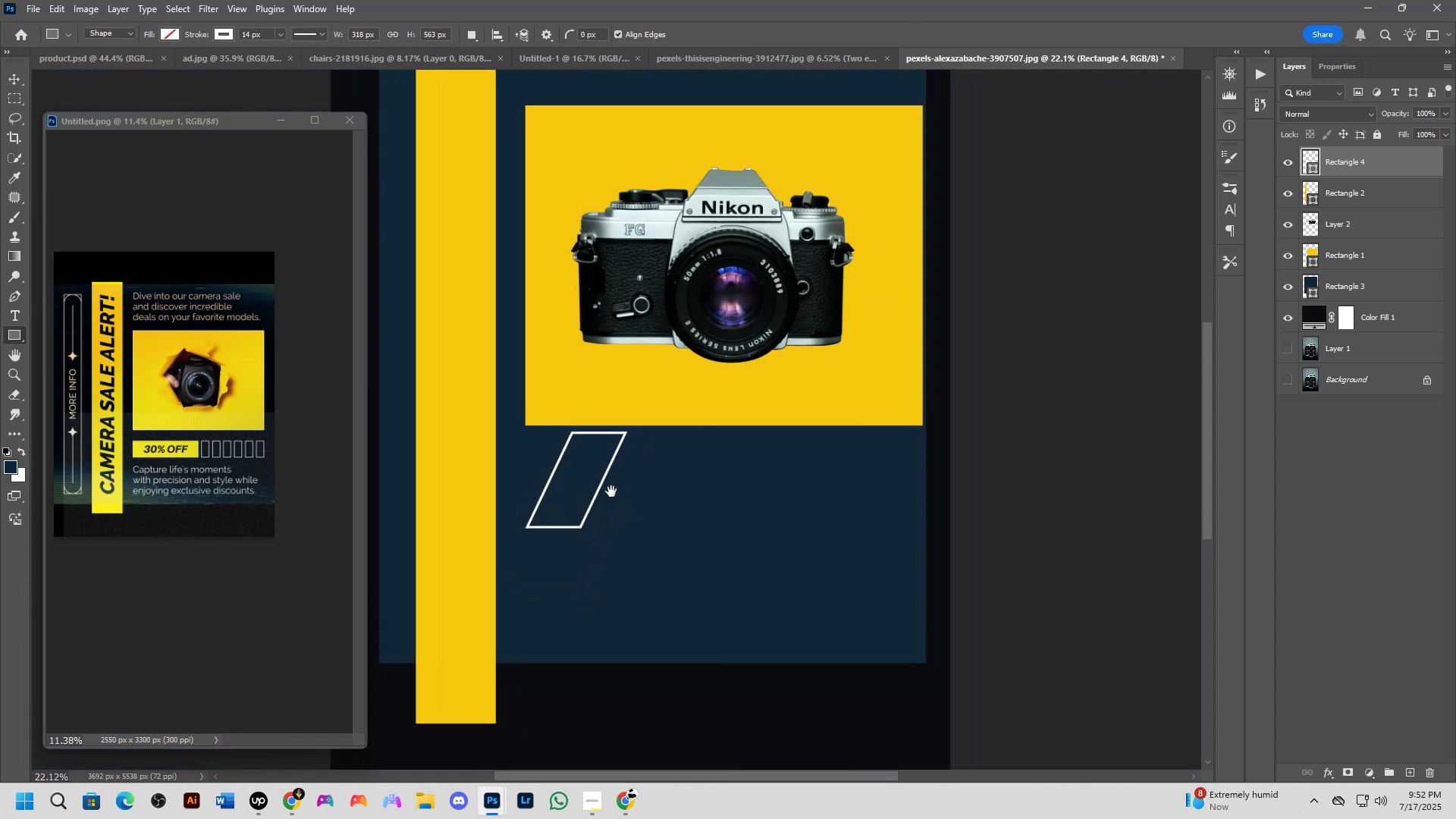 
scroll: coordinate [591, 505], scroll_direction: up, amount: 7.0
 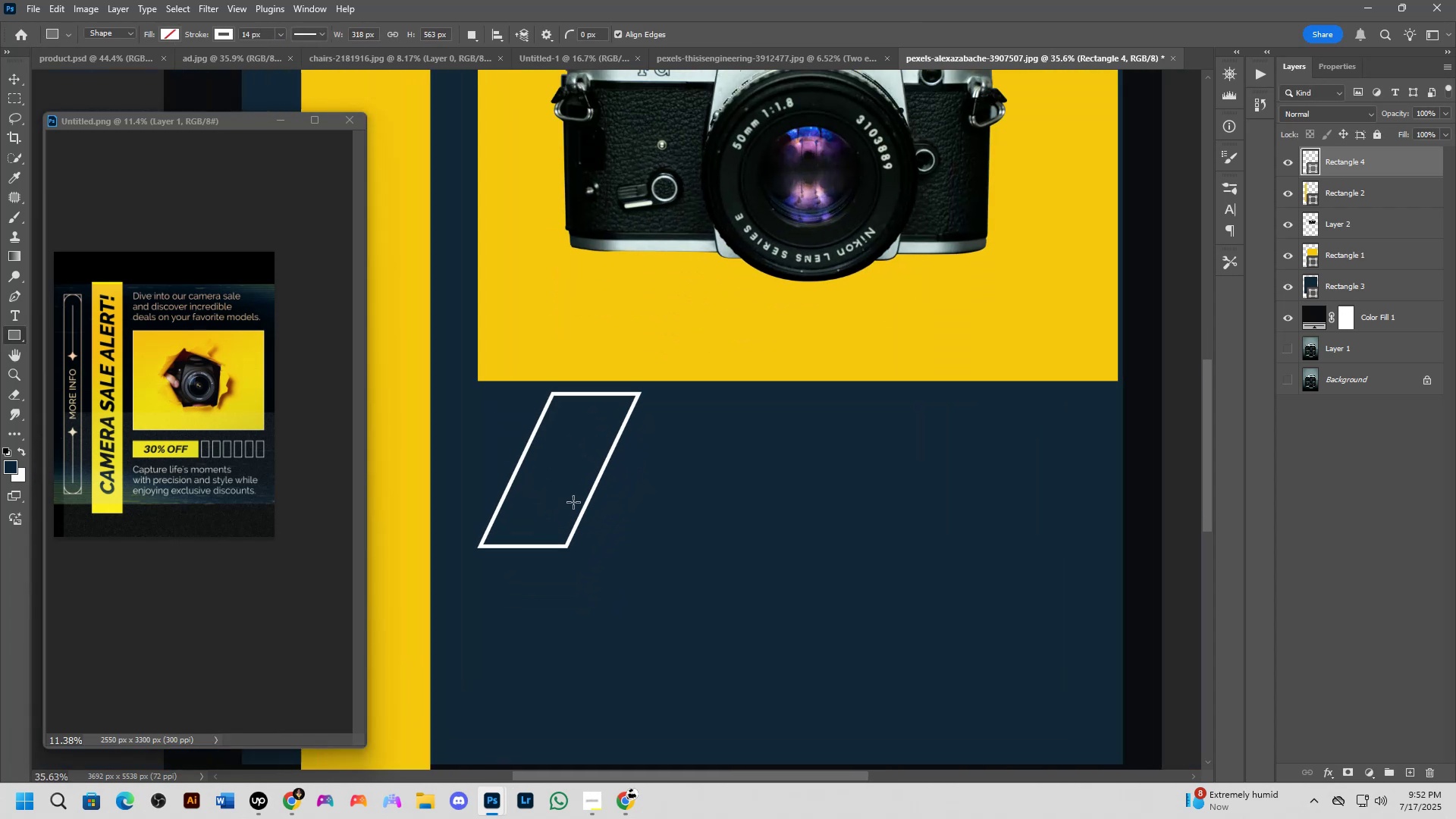 
hold_key(key=ControlLeft, duration=1.17)
hold_key(key=AltLeft, duration=1.14)
hold_key(key=ShiftLeft, duration=0.72)
left_click_drag(start_coordinate=[588, 497], to_coordinate=[620, 494])
 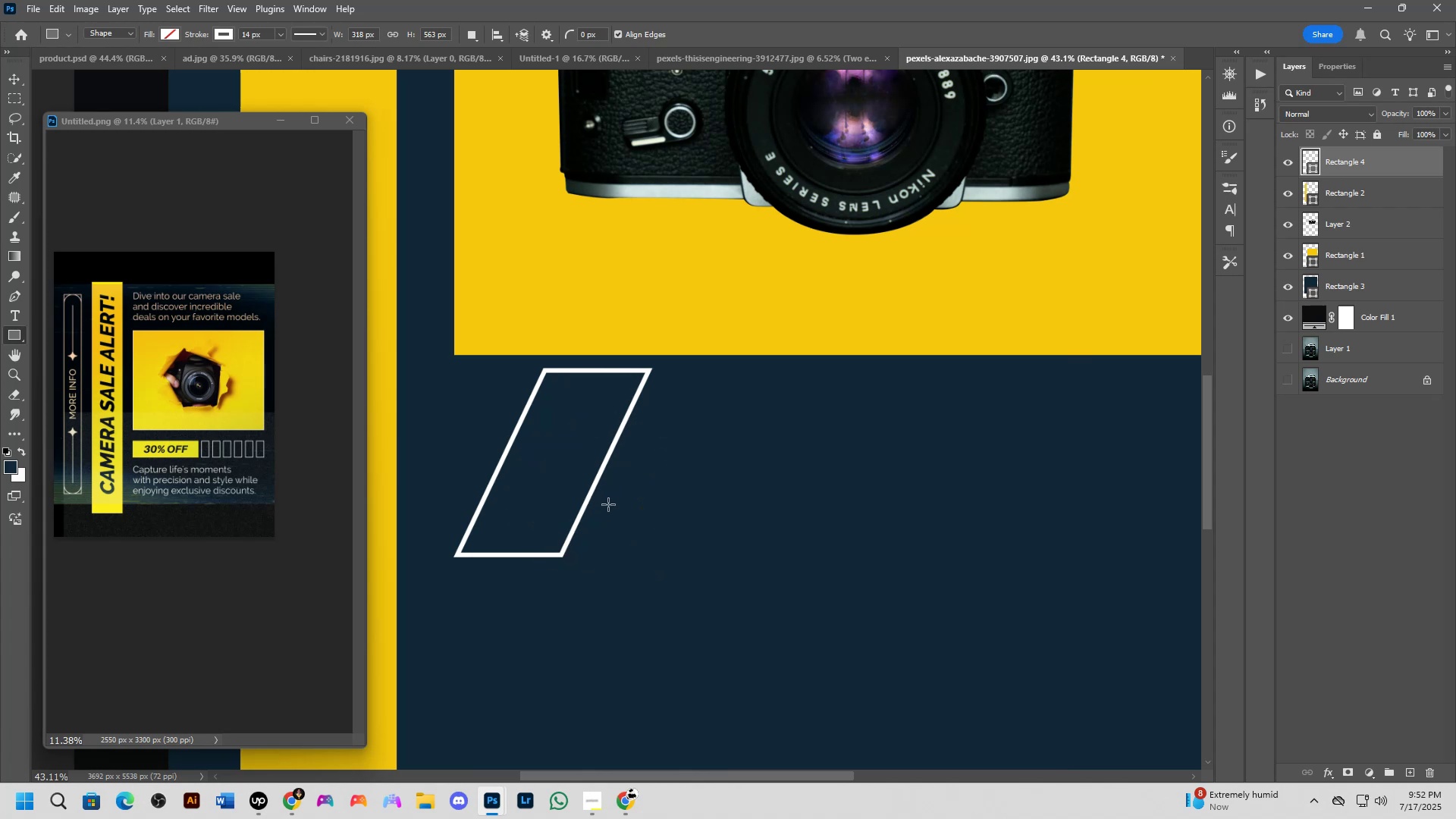 
key(B)
 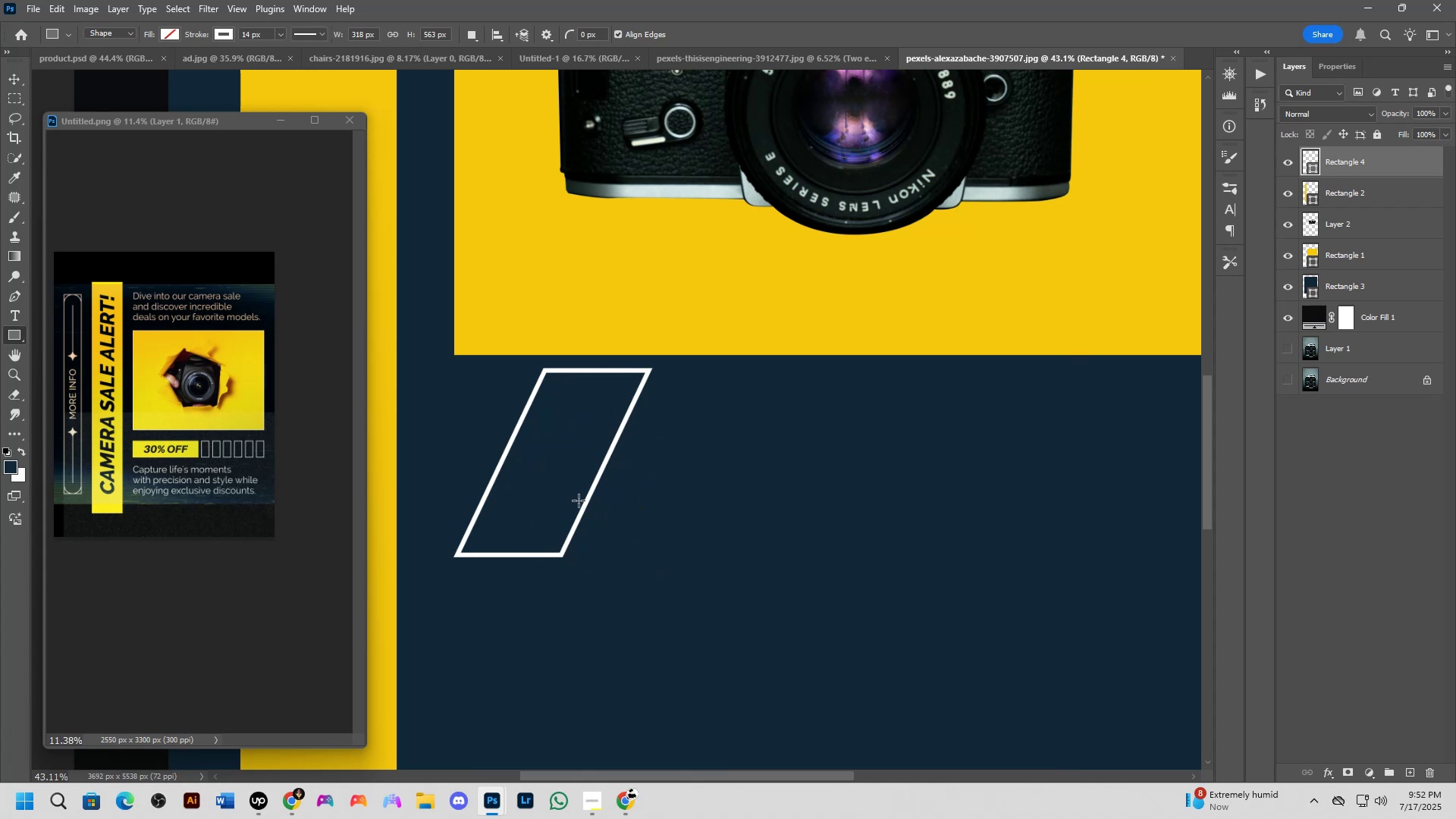 
scroll: coordinate [560, 500], scroll_direction: up, amount: 3.0
 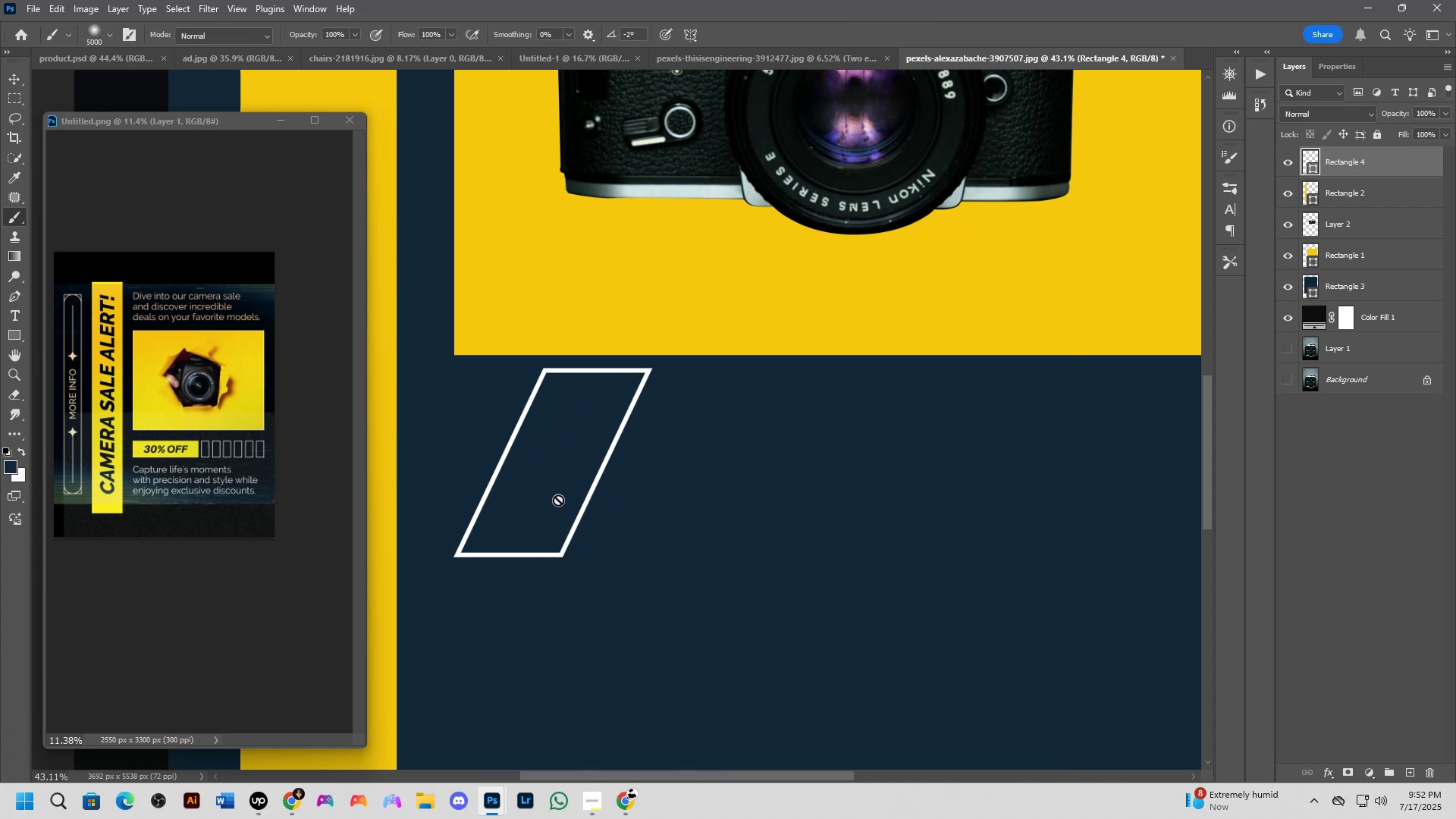 
hold_key(key=ControlLeft, duration=2.58)
hold_key(key=AltLeft, duration=2.56)
hold_key(key=ShiftLeft, duration=1.53)
left_click_drag(start_coordinate=[598, 502], to_coordinate=[767, 509])
 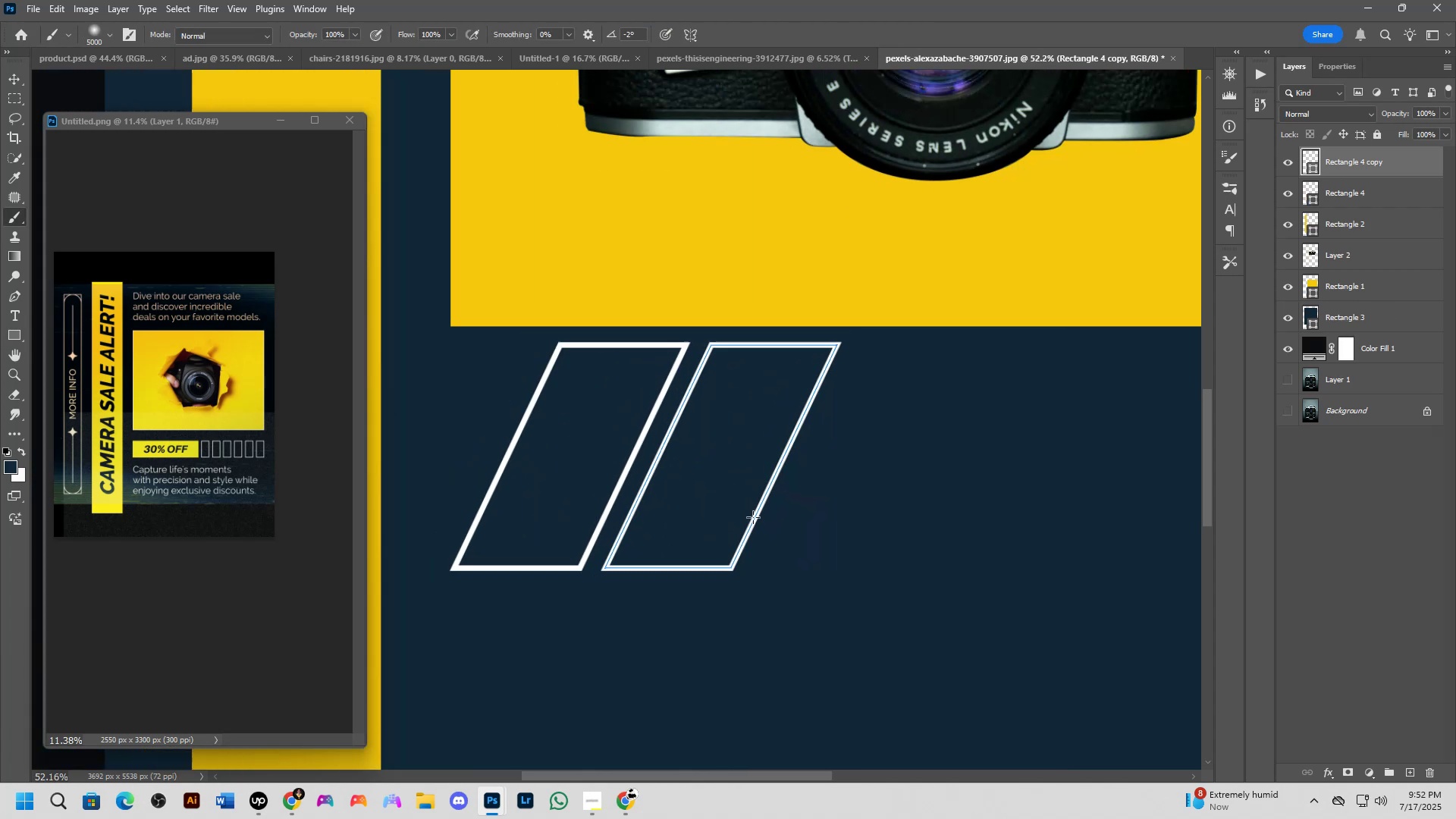 
hold_key(key=ShiftLeft, duration=0.44)
 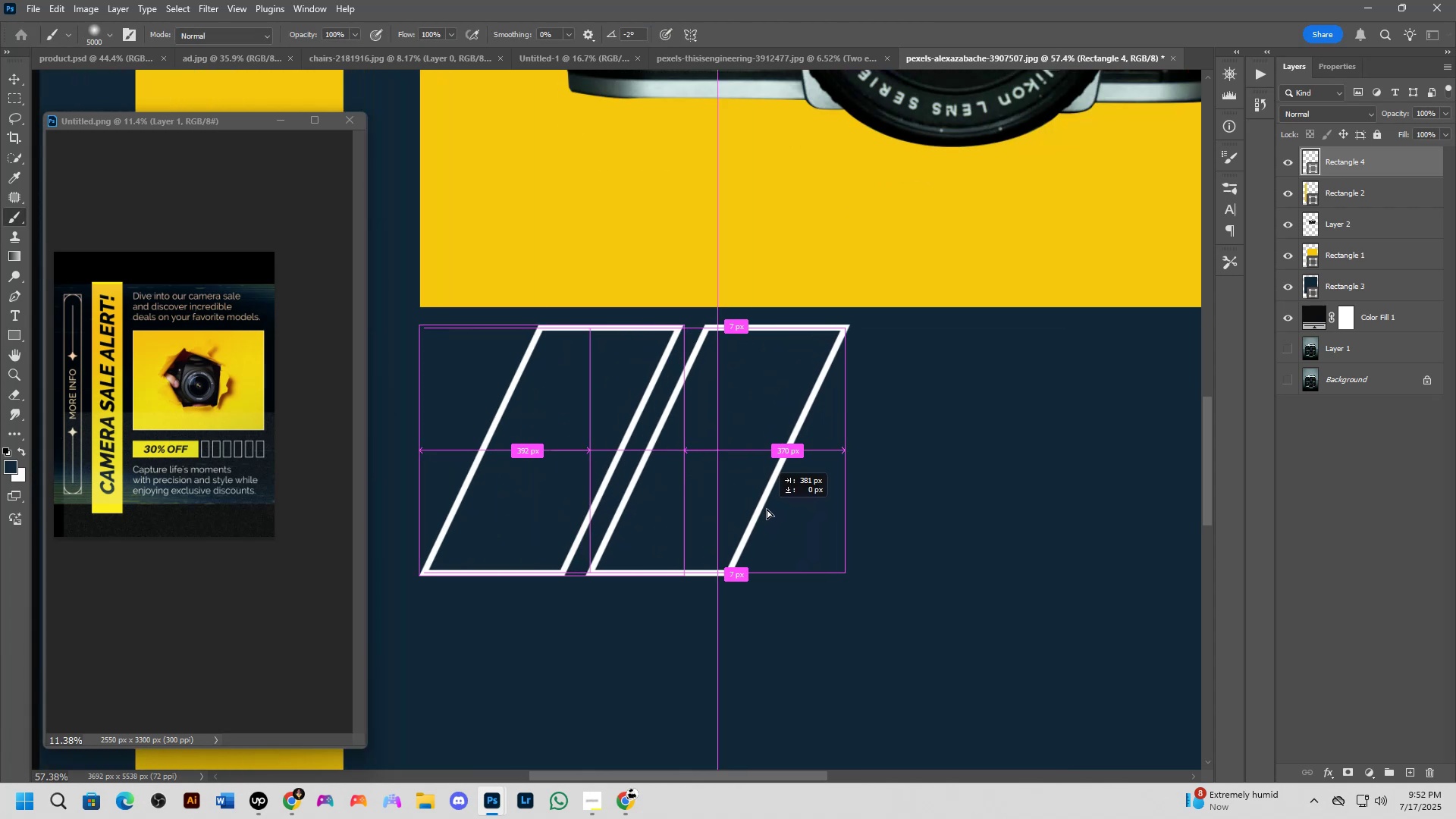 
scroll: coordinate [752, 519], scroll_direction: down, amount: 8.0
 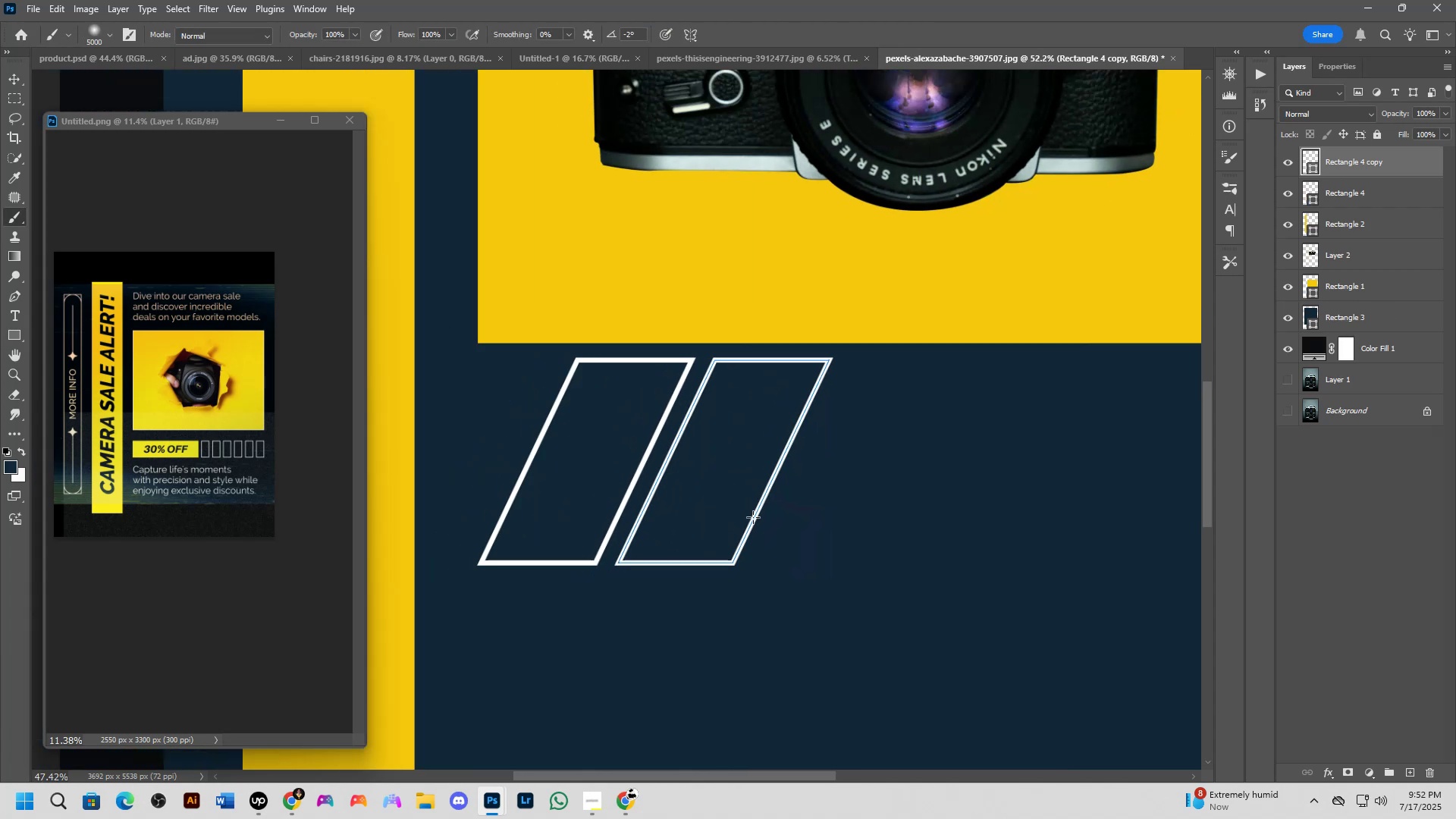 
hold_key(key=Space, duration=0.61)
 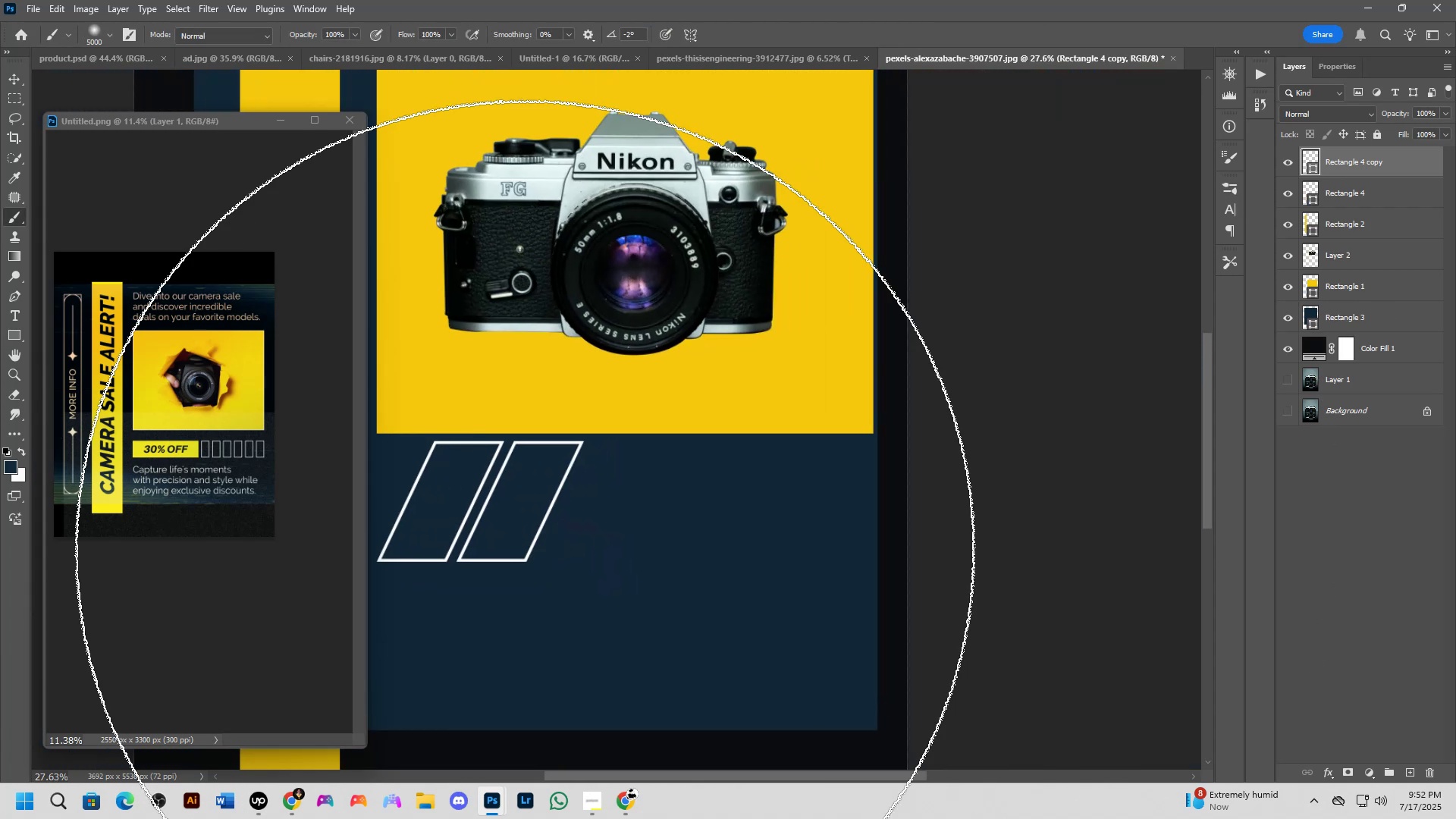 
left_click_drag(start_coordinate=[780, 533], to_coordinate=[565, 550])
 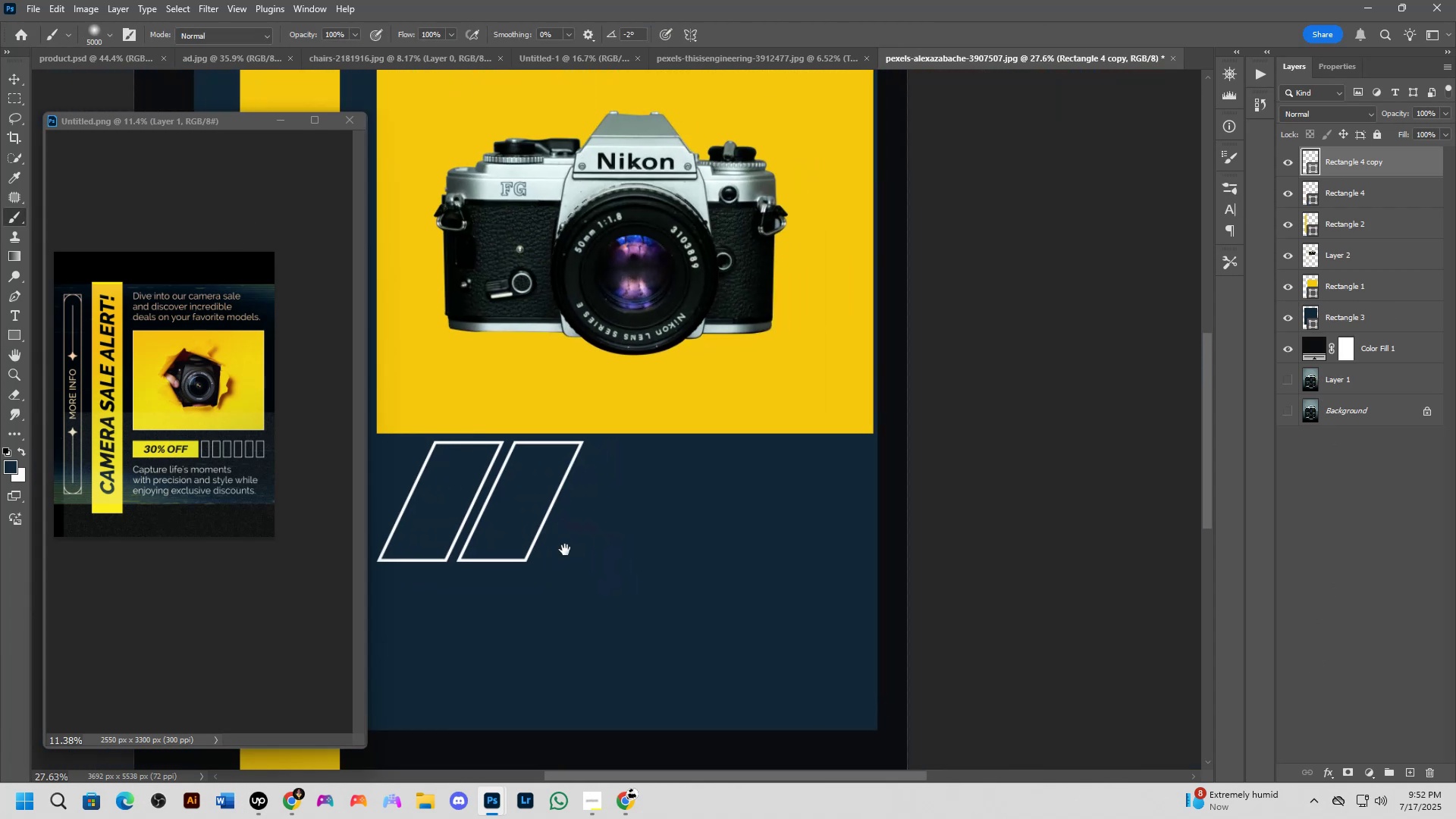 
scroll: coordinate [524, 547], scroll_direction: up, amount: 4.0
 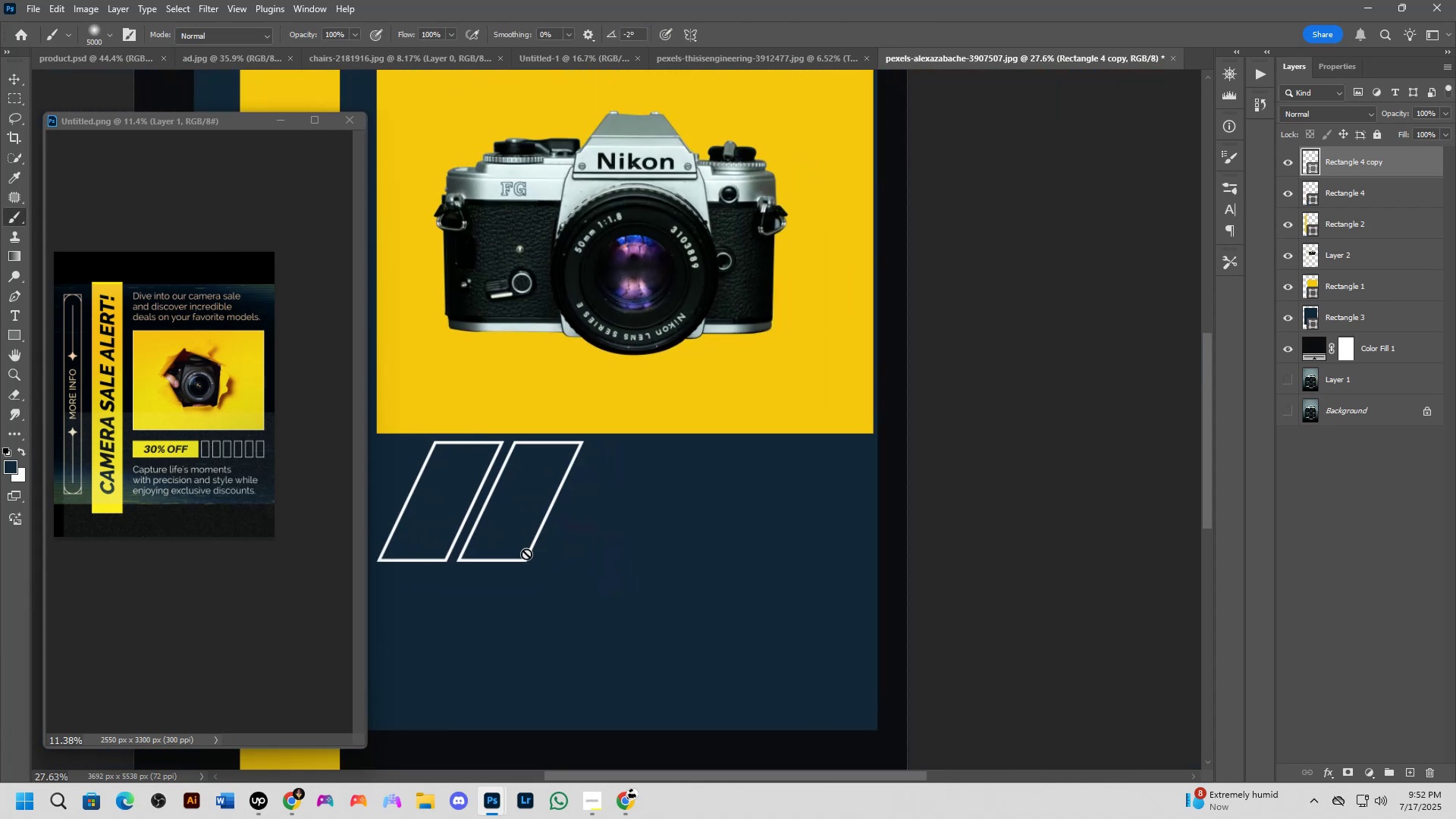 
hold_key(key=ControlLeft, duration=1.33)
hold_key(key=AltLeft, duration=1.3)
hold_key(key=ShiftLeft, duration=1.07)
left_click_drag(start_coordinate=[546, 526], to_coordinate=[570, 526])
 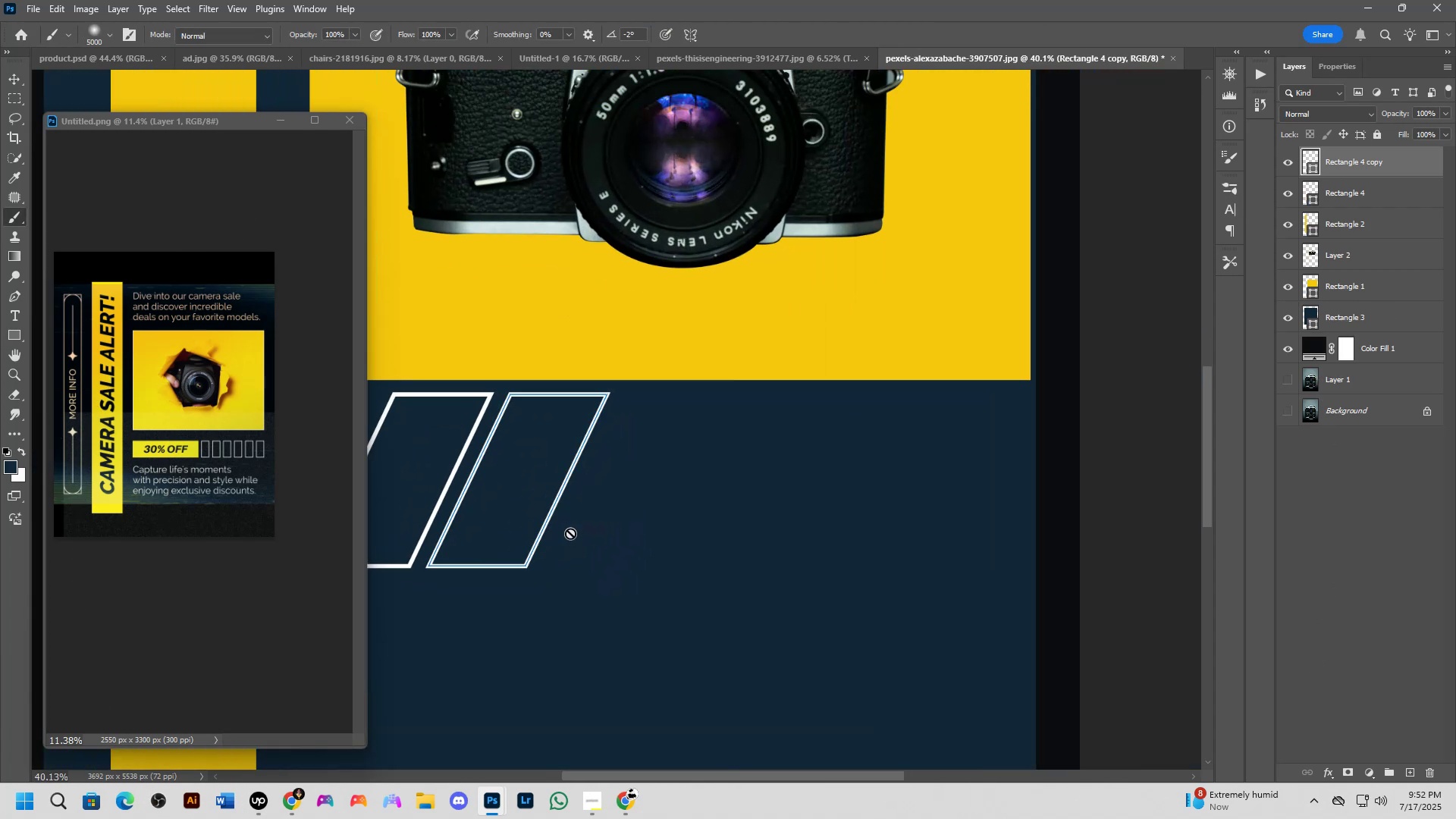 
key(B)
 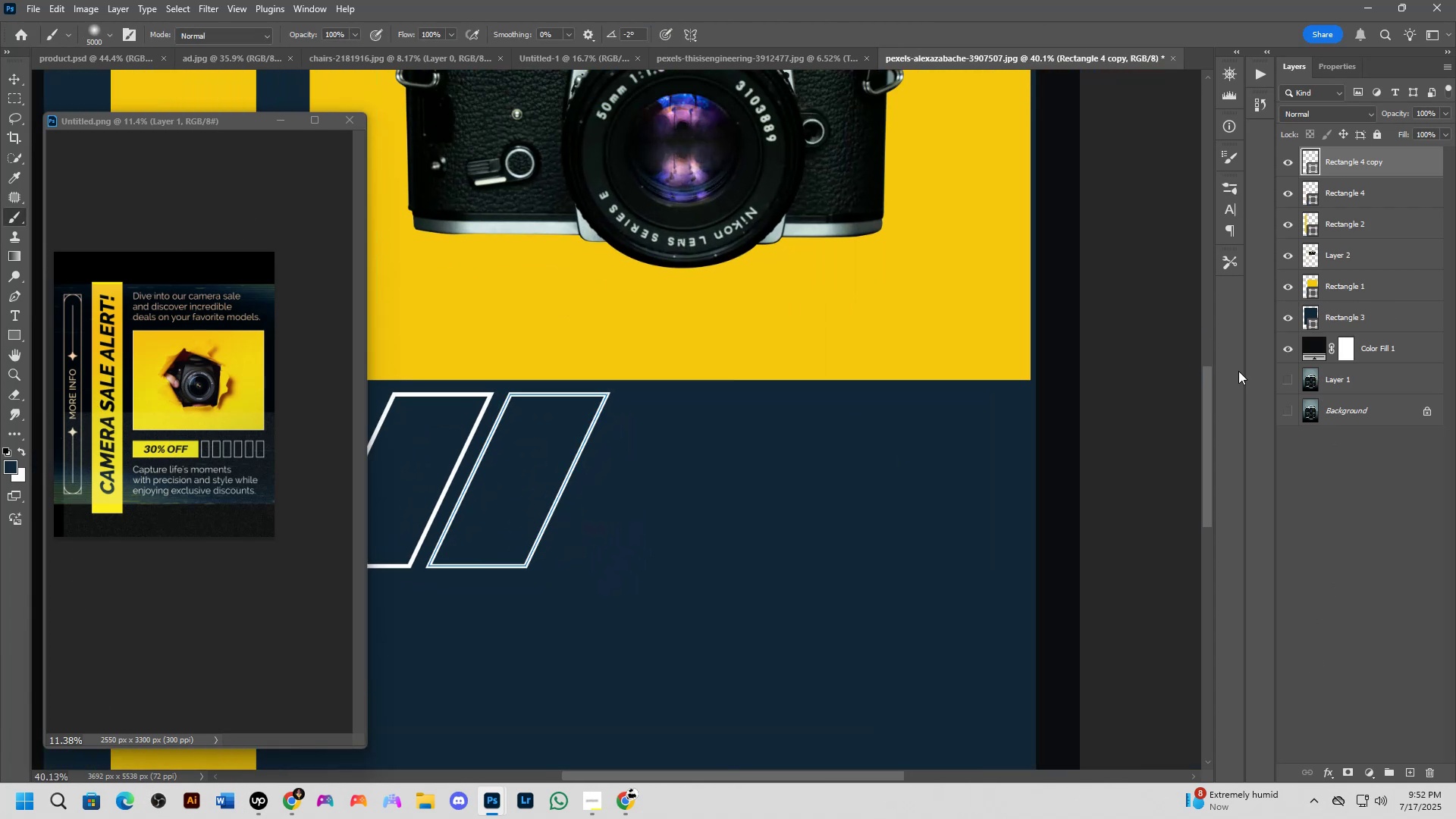 
left_click([1340, 197])
 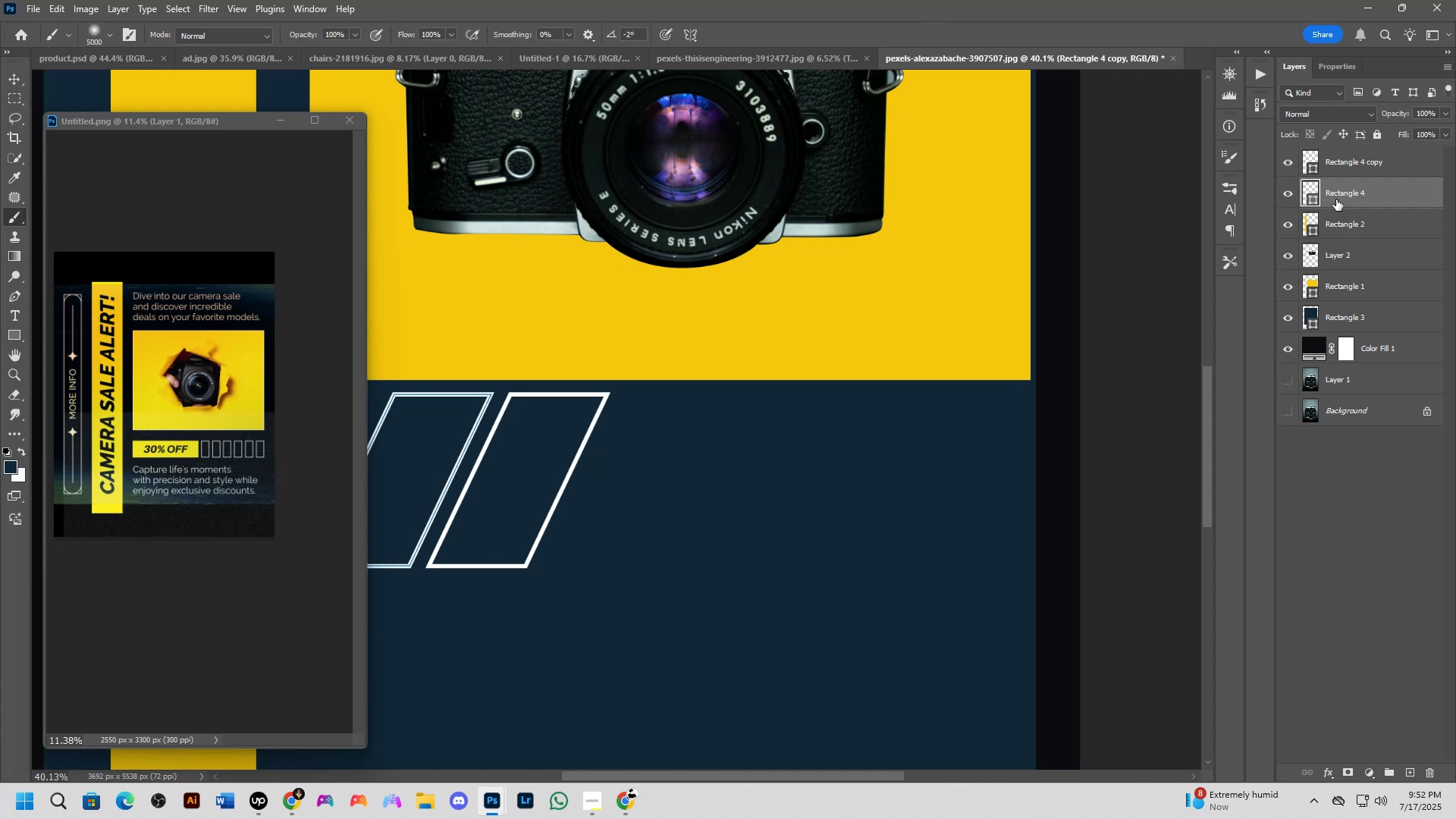 
scroll: coordinate [536, 548], scroll_direction: up, amount: 4.0
 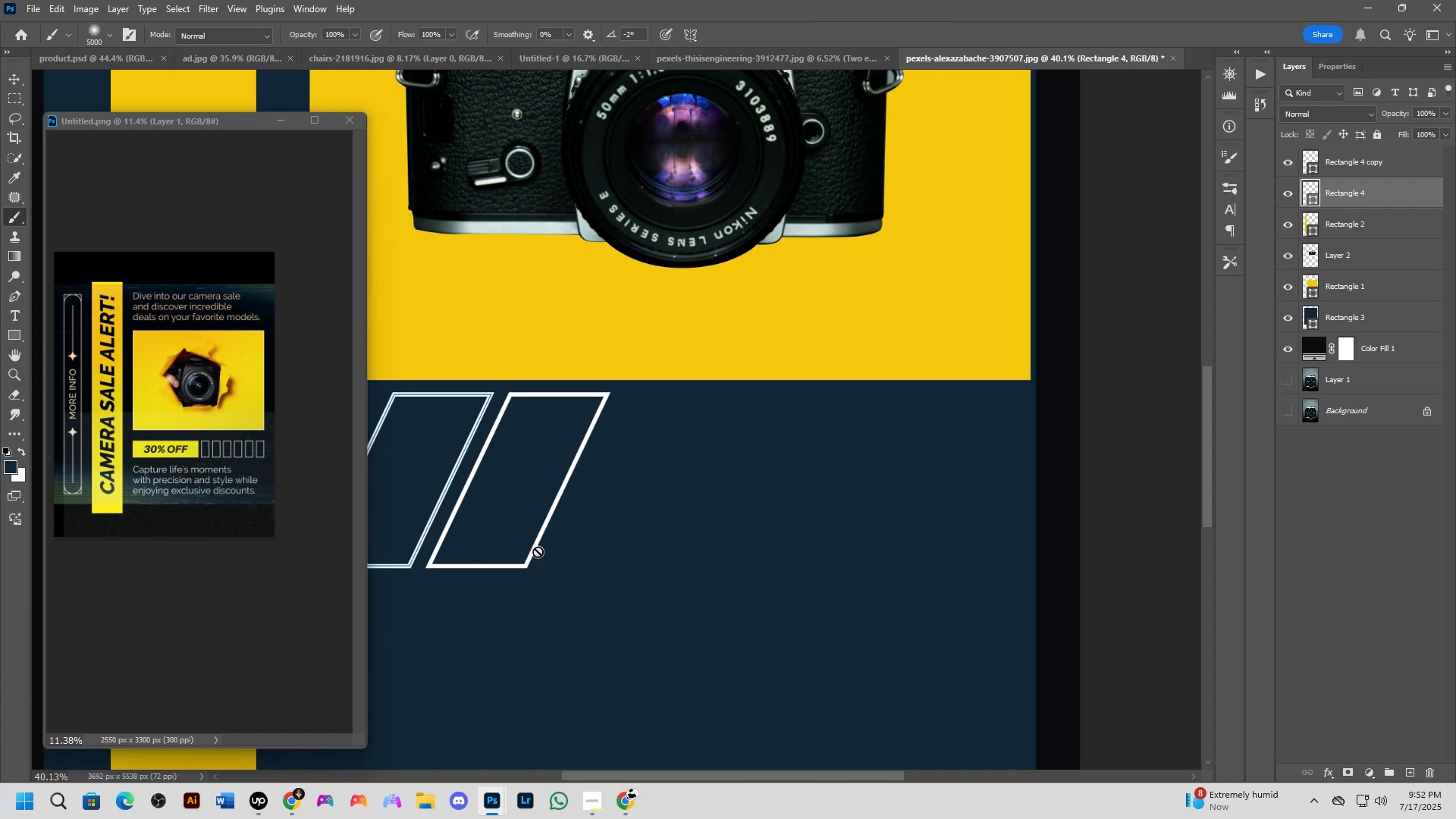 
hold_key(key=ControlLeft, duration=3.72)
hold_key(key=AltLeft, duration=3.54)
hold_key(key=ShiftLeft, duration=1.5)
left_click_drag(start_coordinate=[542, 524], to_coordinate=[892, 513])
 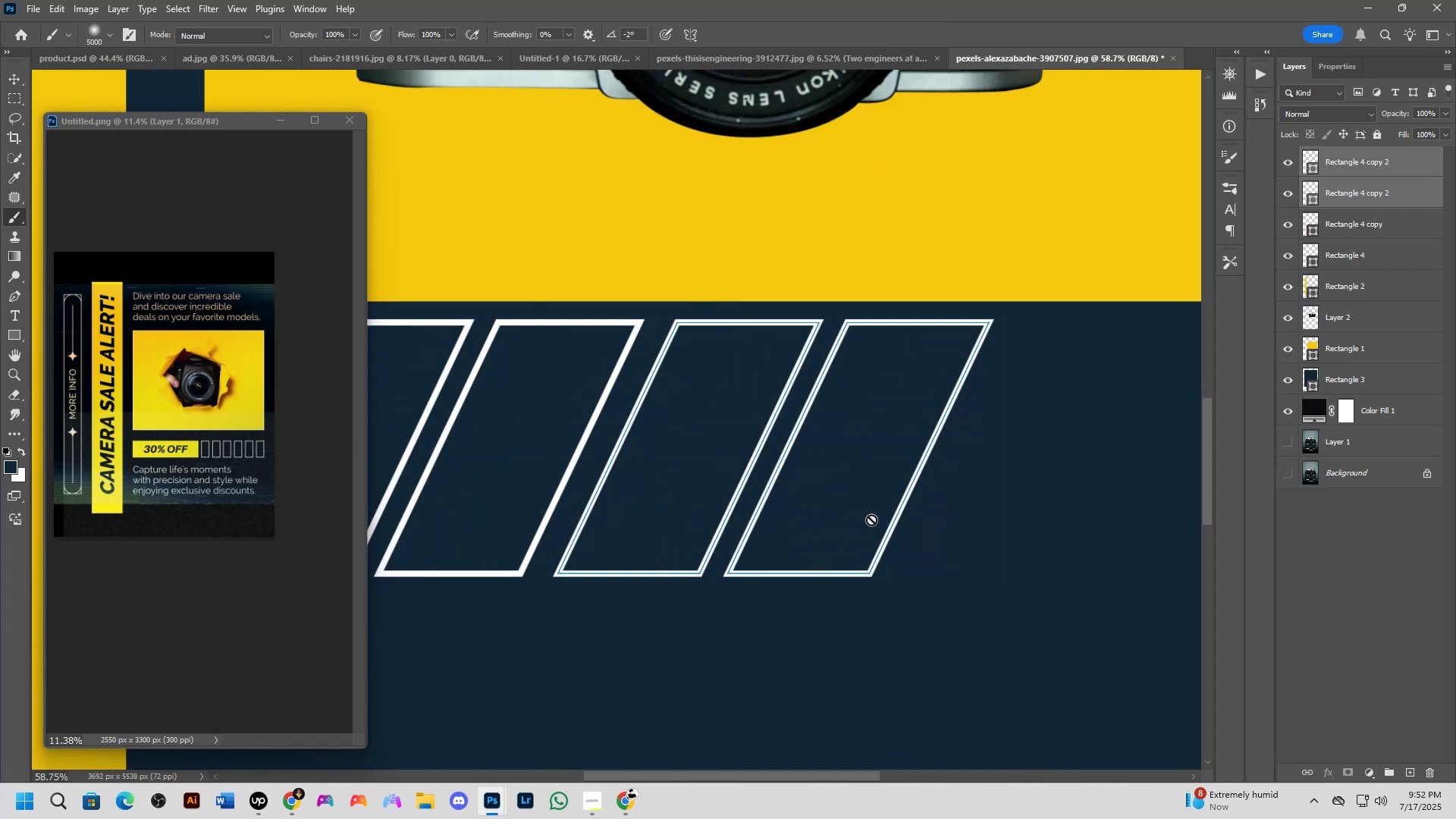 
hold_key(key=ShiftLeft, duration=1.59)
 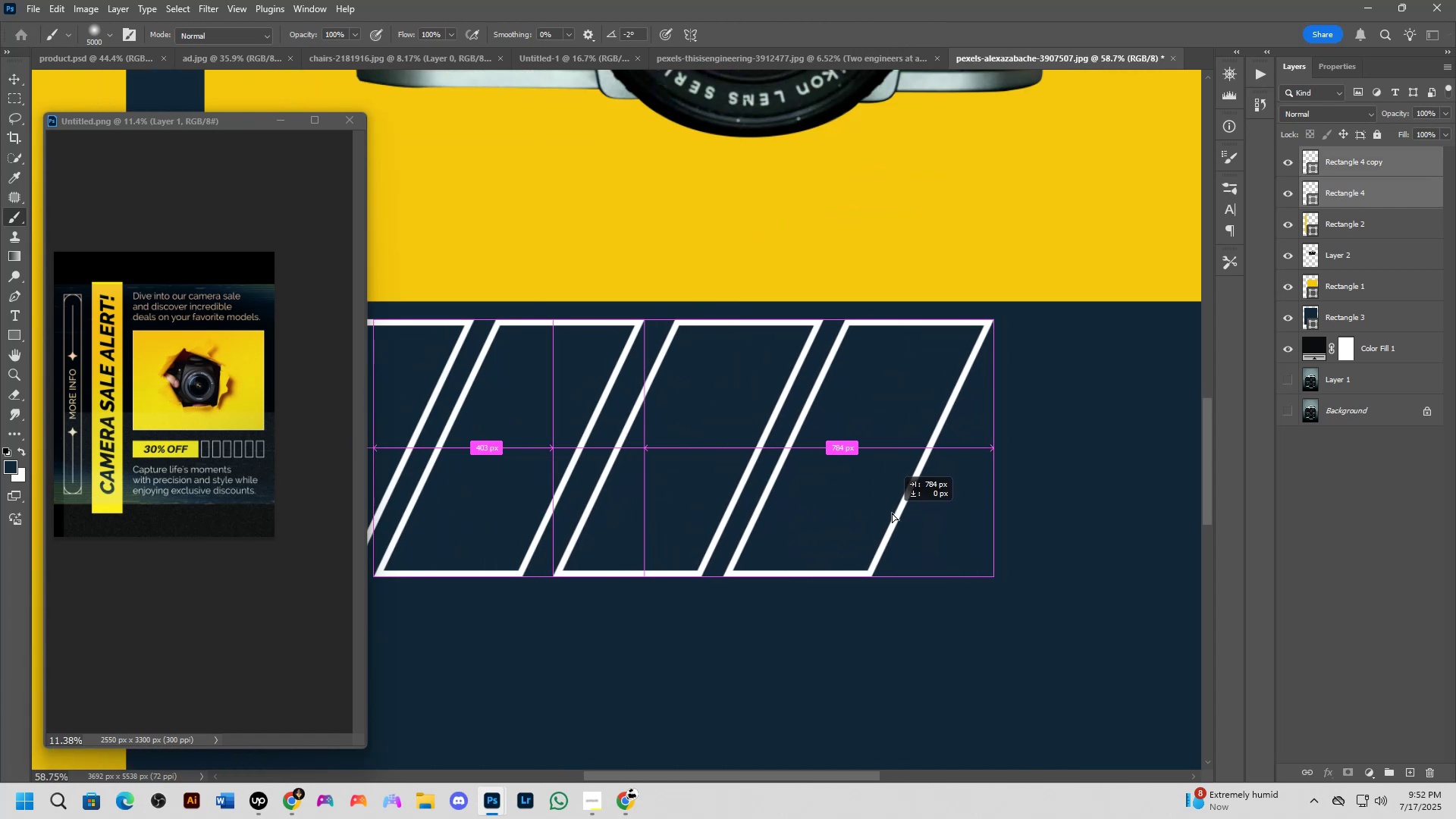 
key(Shift+ShiftLeft)
 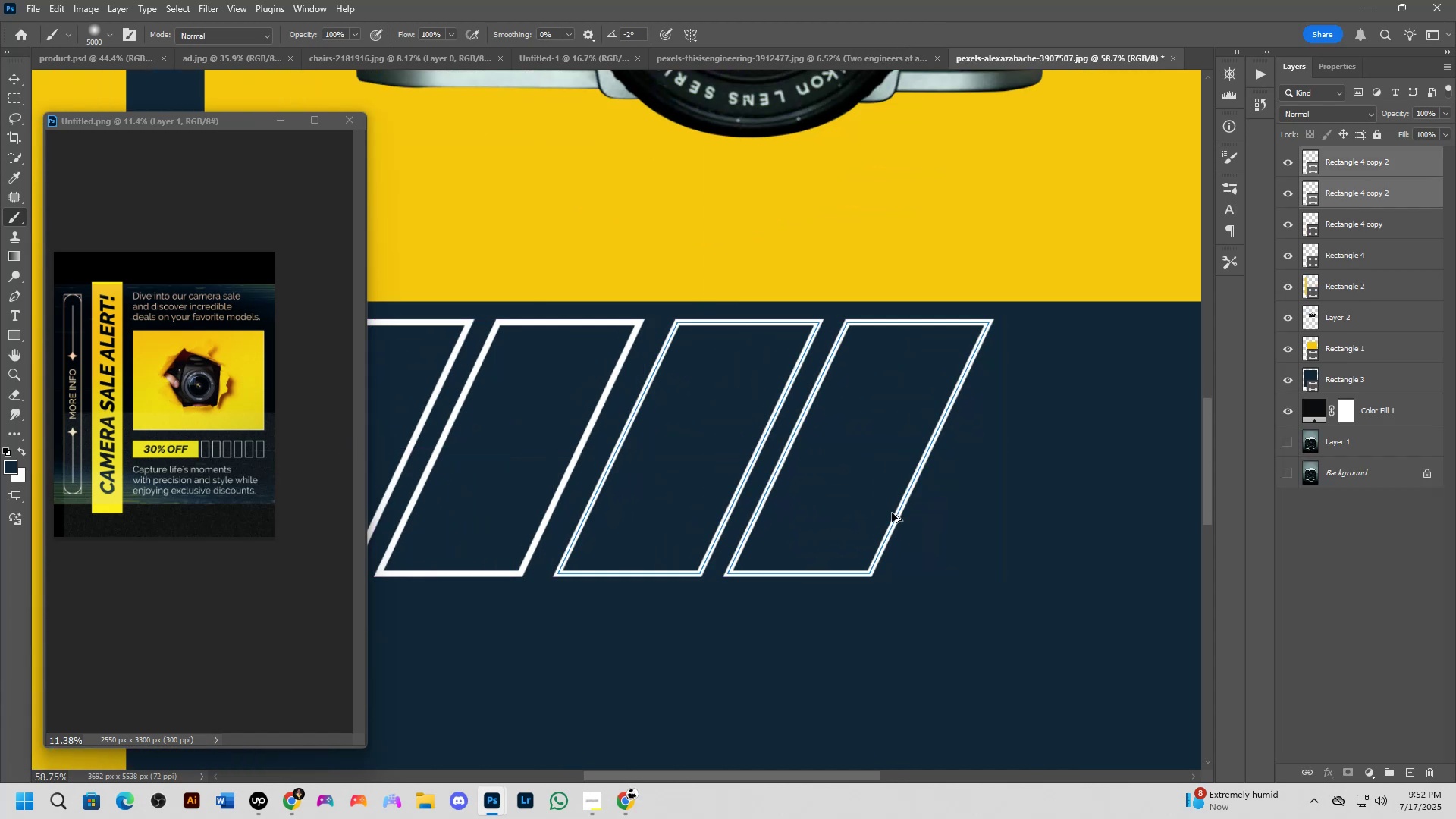 
scroll: coordinate [855, 519], scroll_direction: down, amount: 3.0
 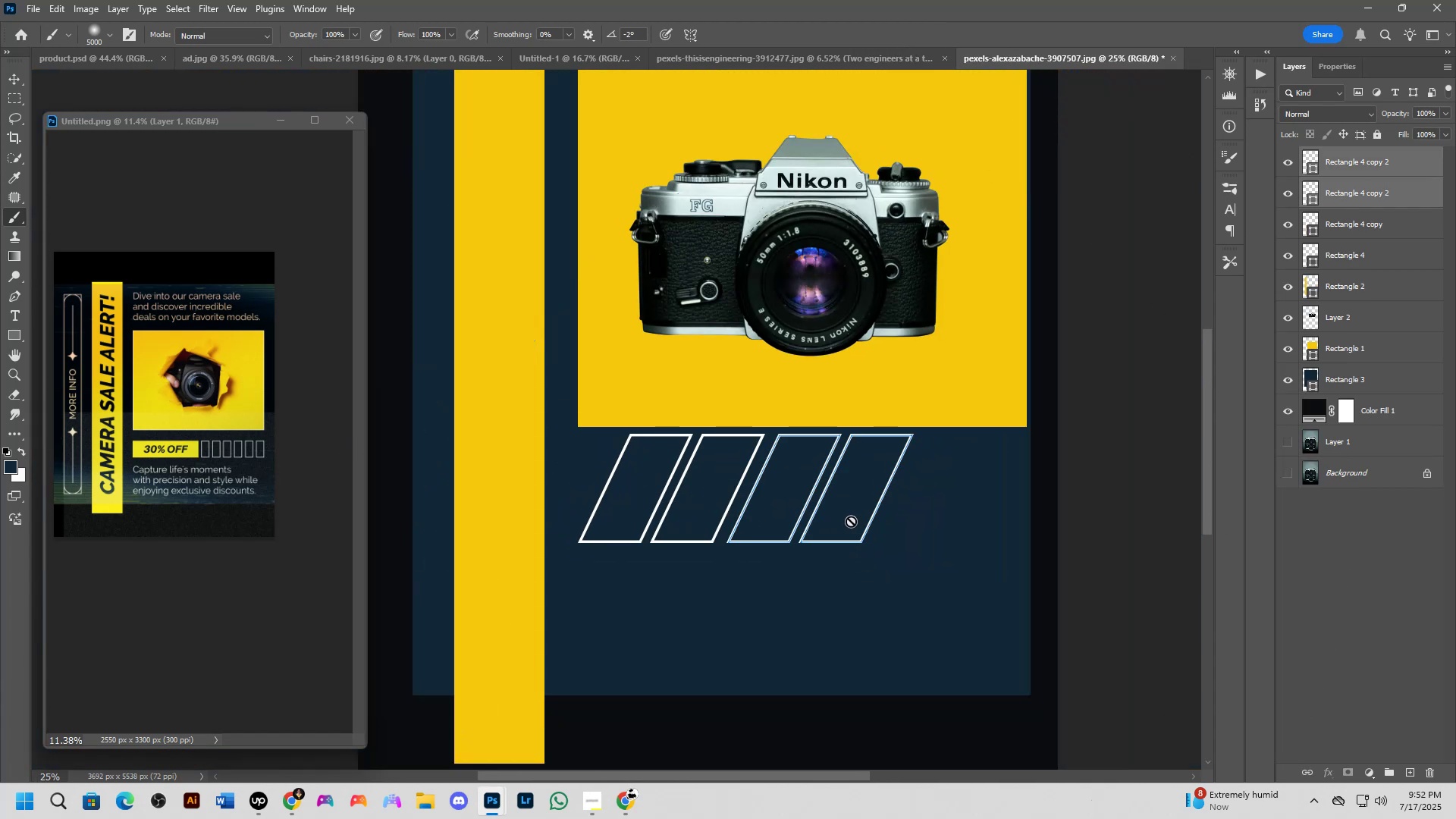 
scroll: coordinate [888, 534], scroll_direction: up, amount: 3.0
 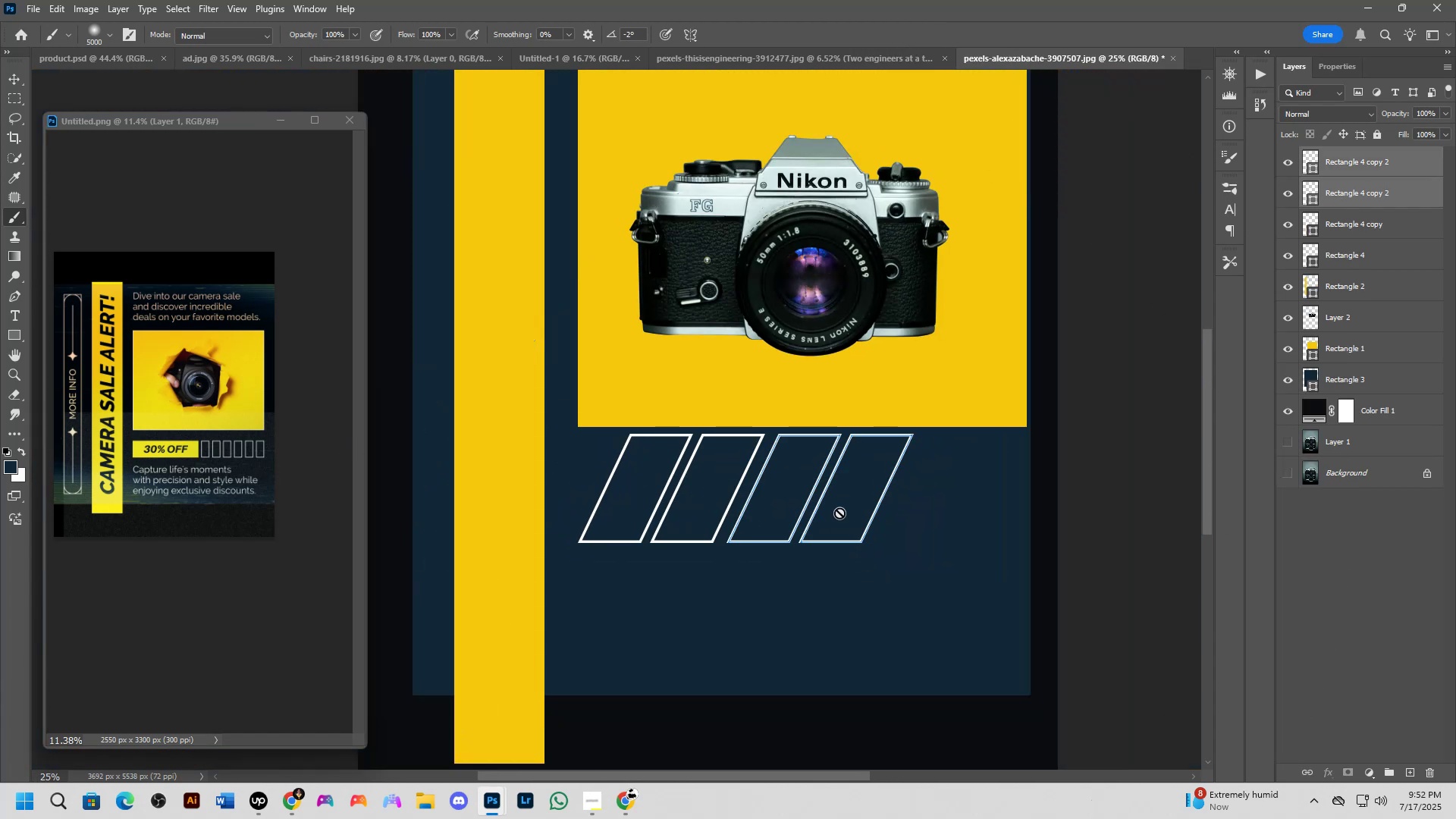 
hold_key(key=Space, duration=0.59)
 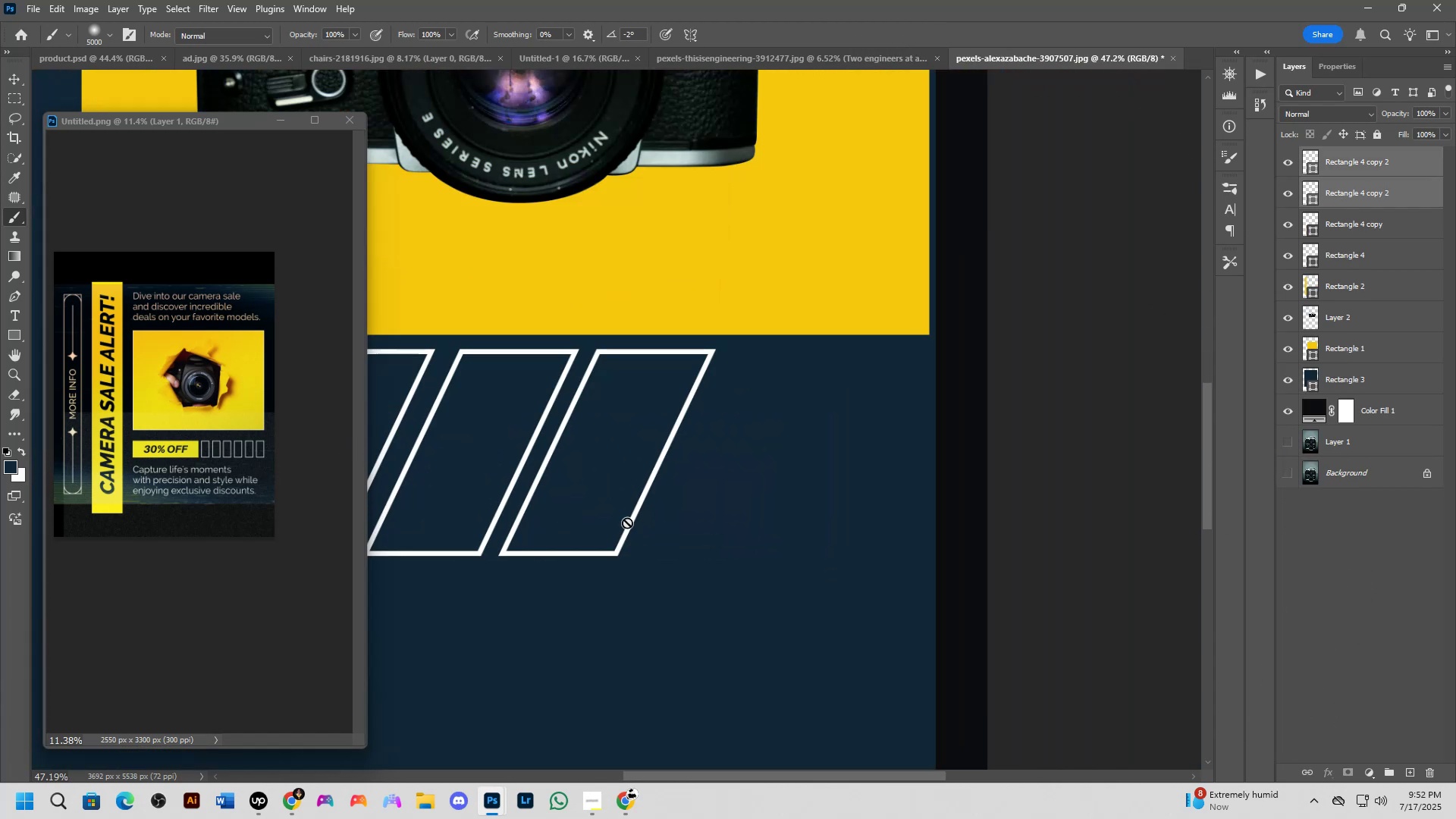 
left_click_drag(start_coordinate=[878, 527], to_coordinate=[651, 526])
 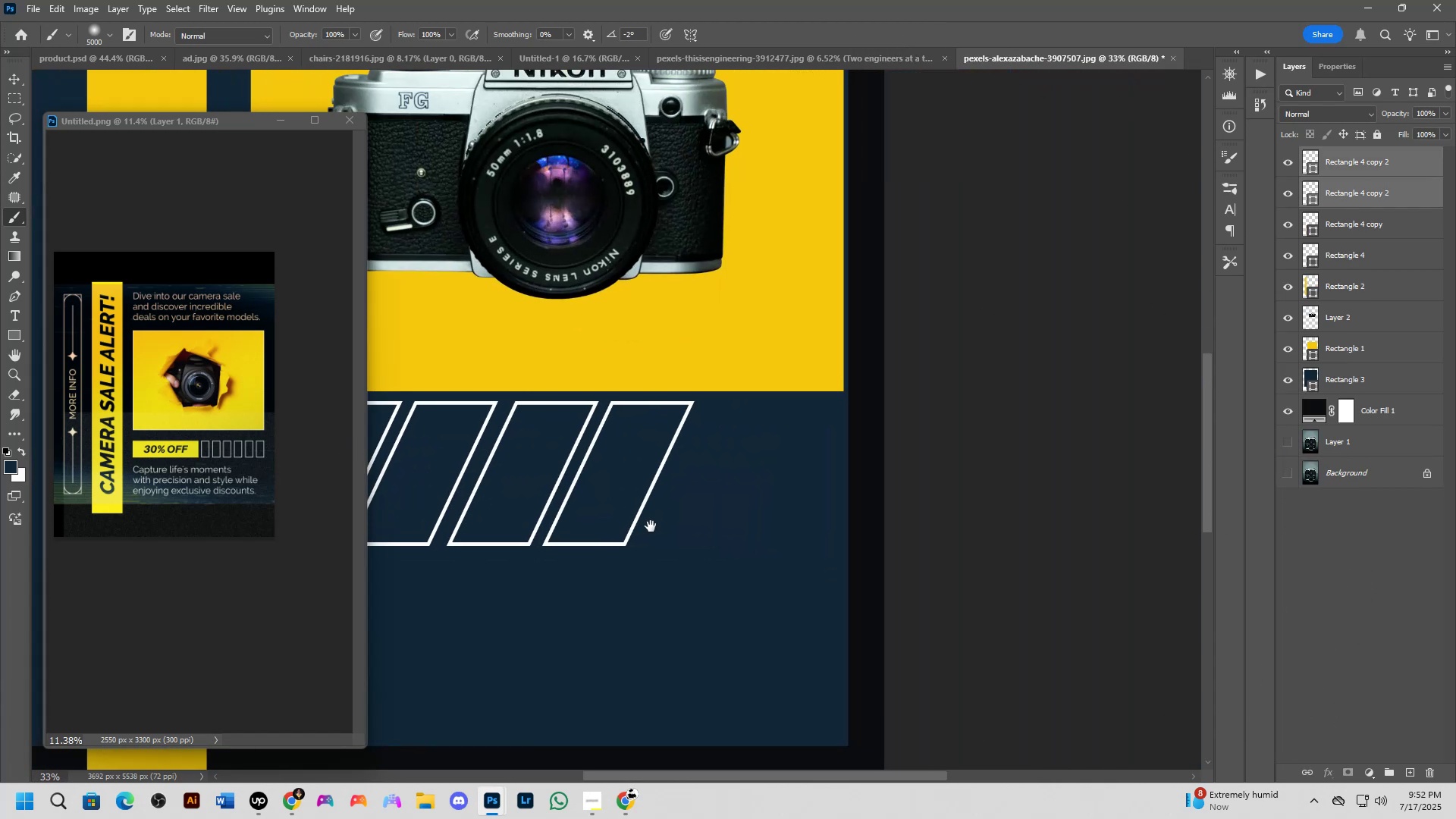 
scroll: coordinate [640, 522], scroll_direction: up, amount: 4.0
 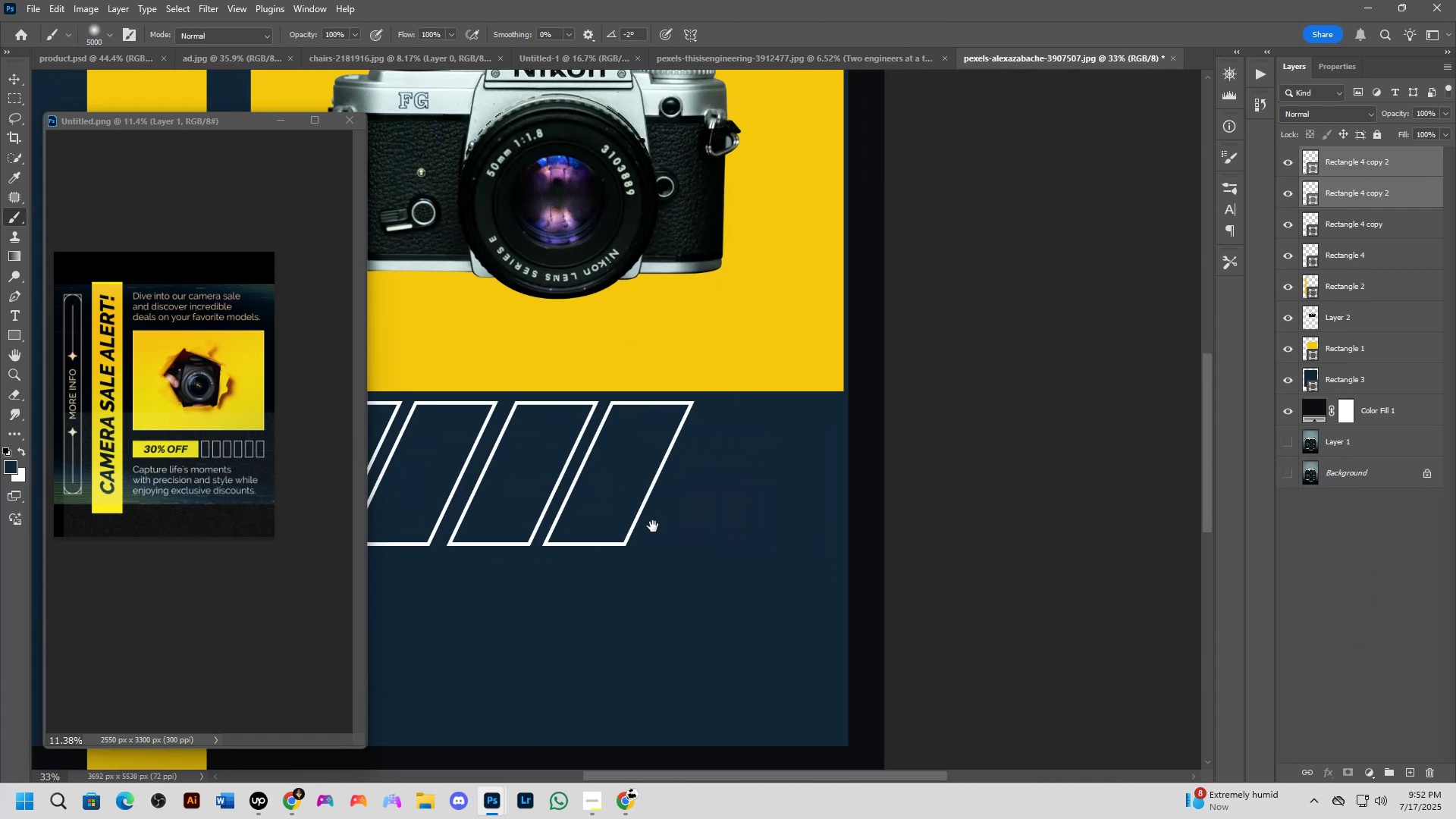 
hold_key(key=ControlLeft, duration=0.83)
 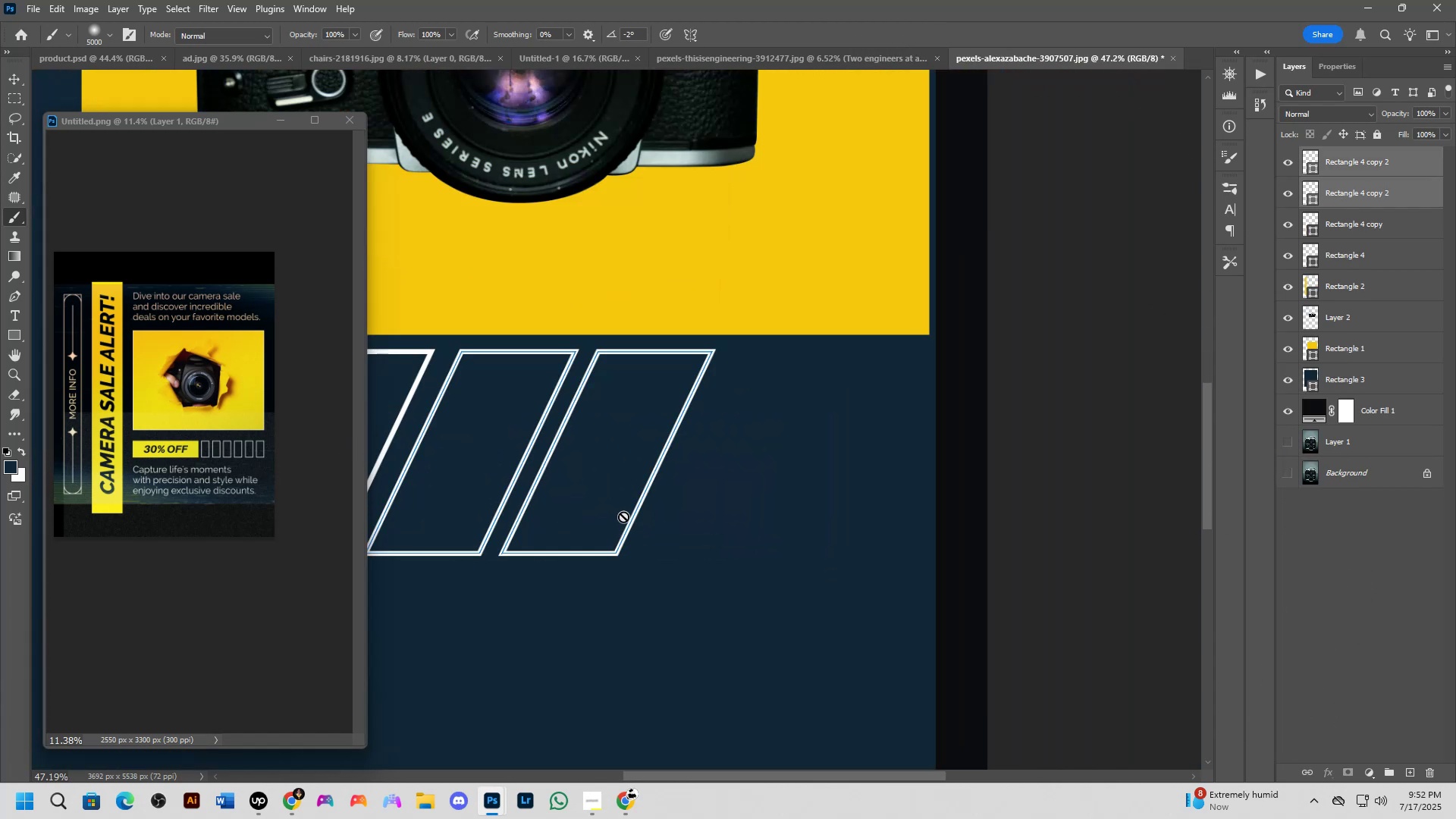 
hold_key(key=AltLeft, duration=0.84)
 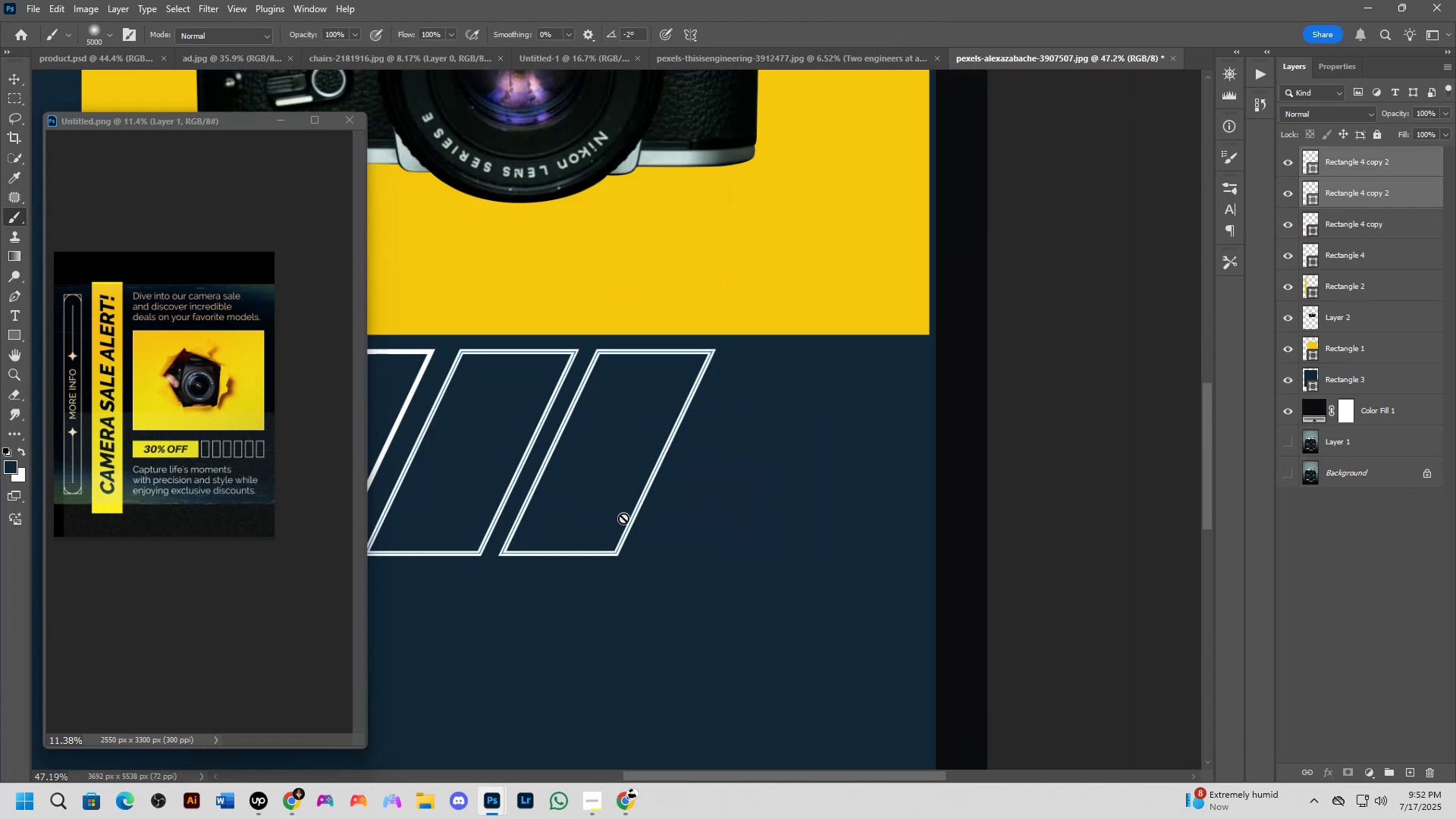 
hold_key(key=ShiftLeft, duration=0.34)
 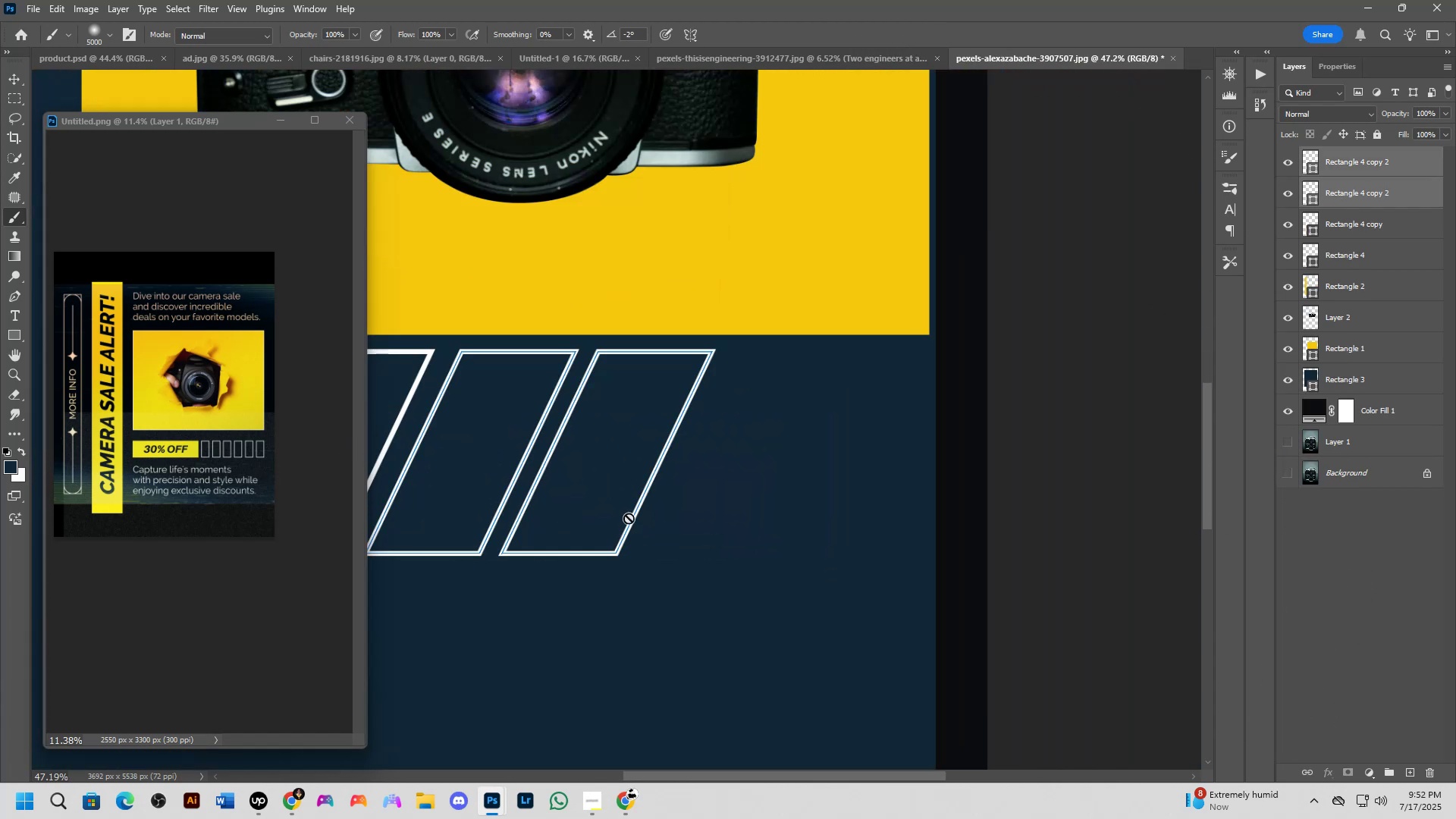 
key(B)
 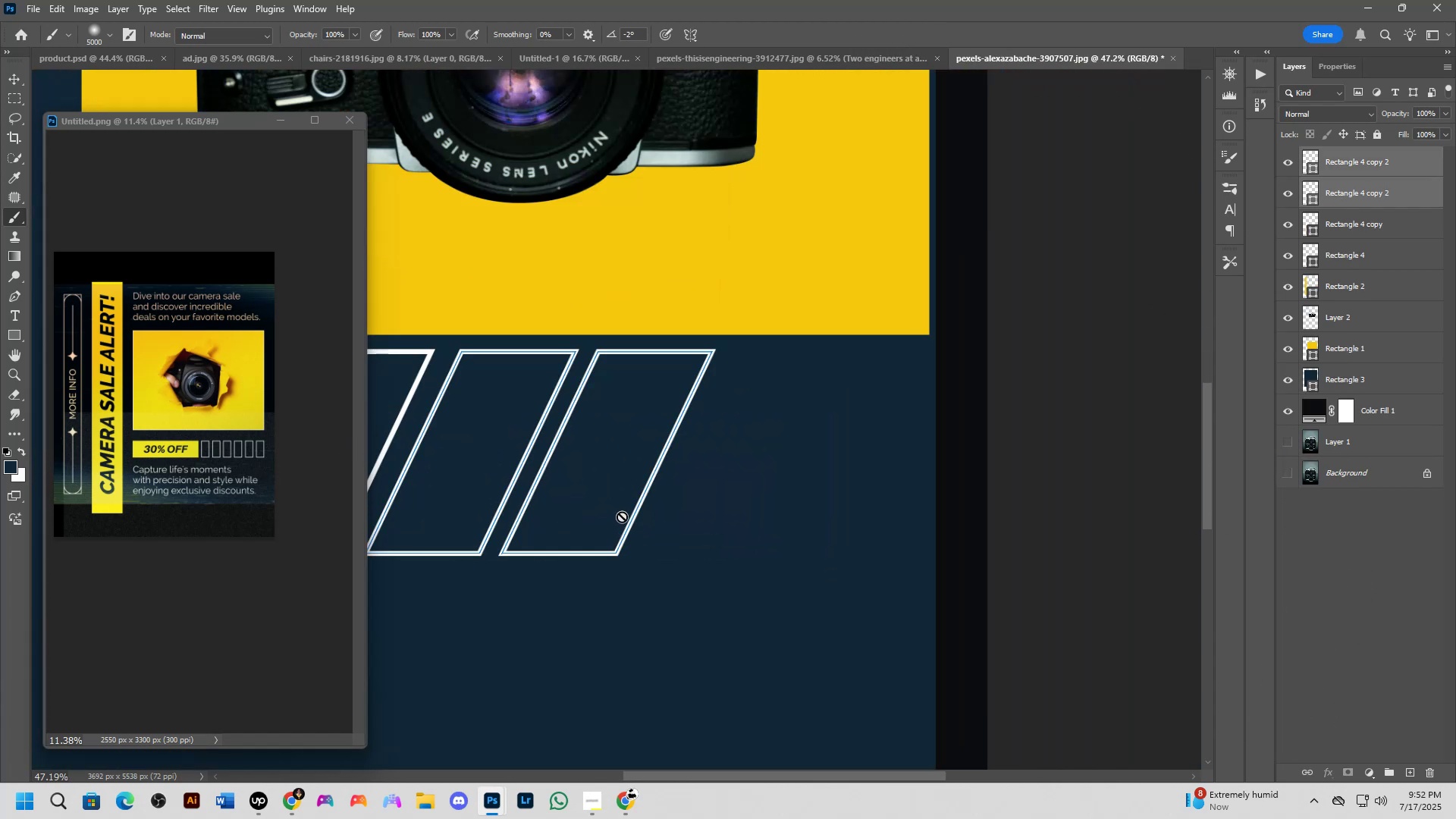 
scroll: coordinate [628, 517], scroll_direction: up, amount: 4.0
 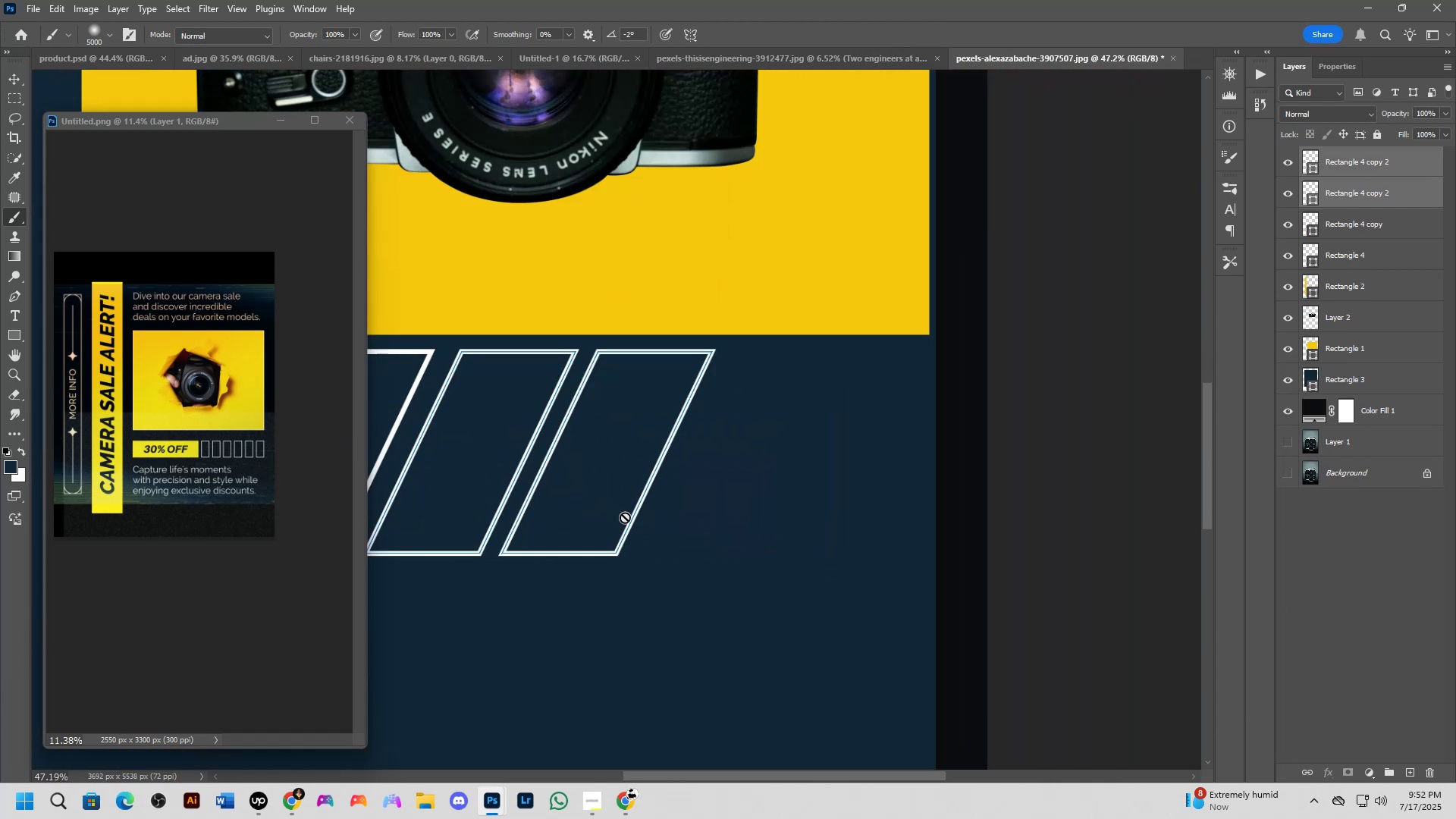 
hold_key(key=ControlLeft, duration=0.52)
 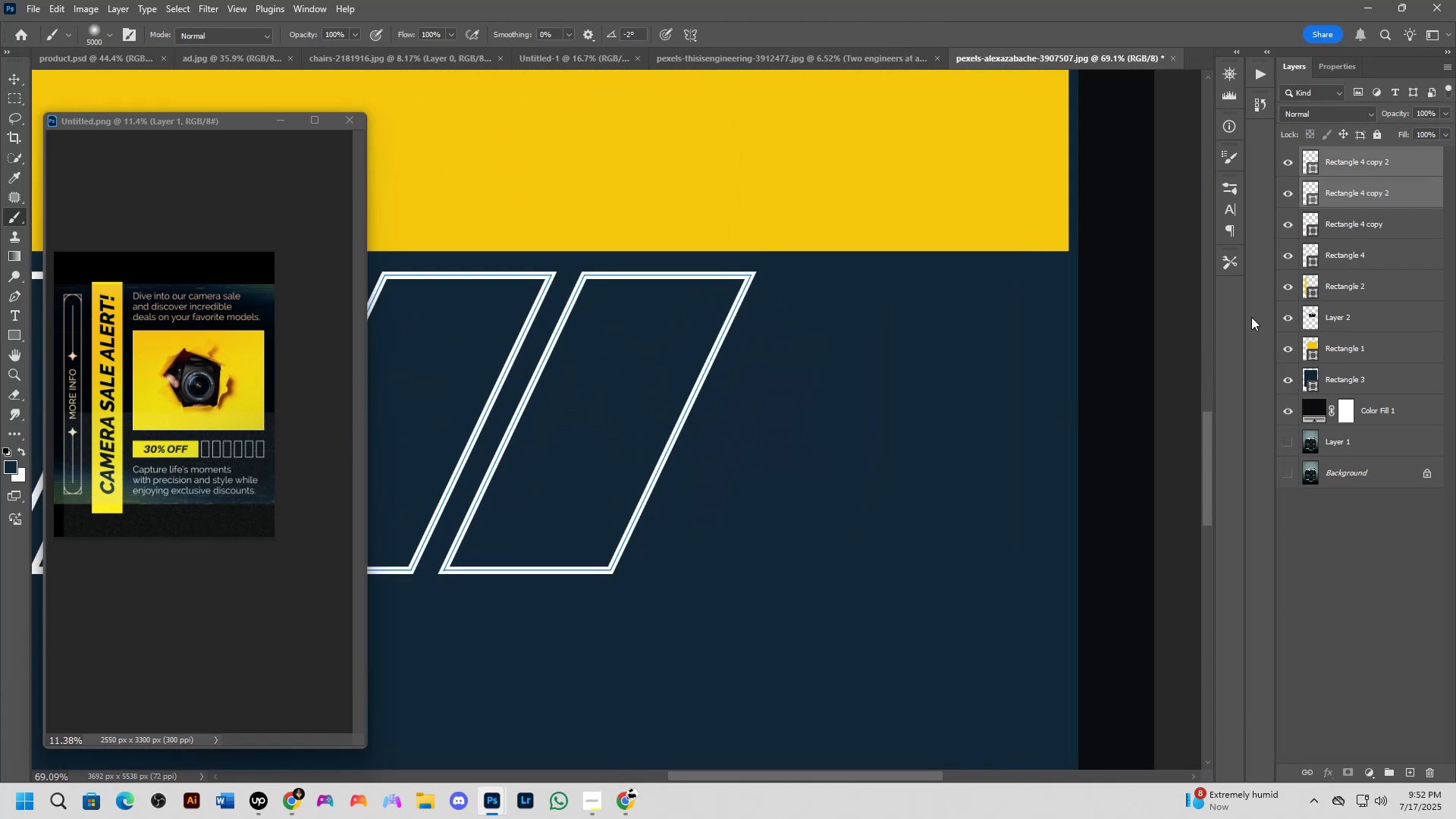 
hold_key(key=AltLeft, duration=0.52)
 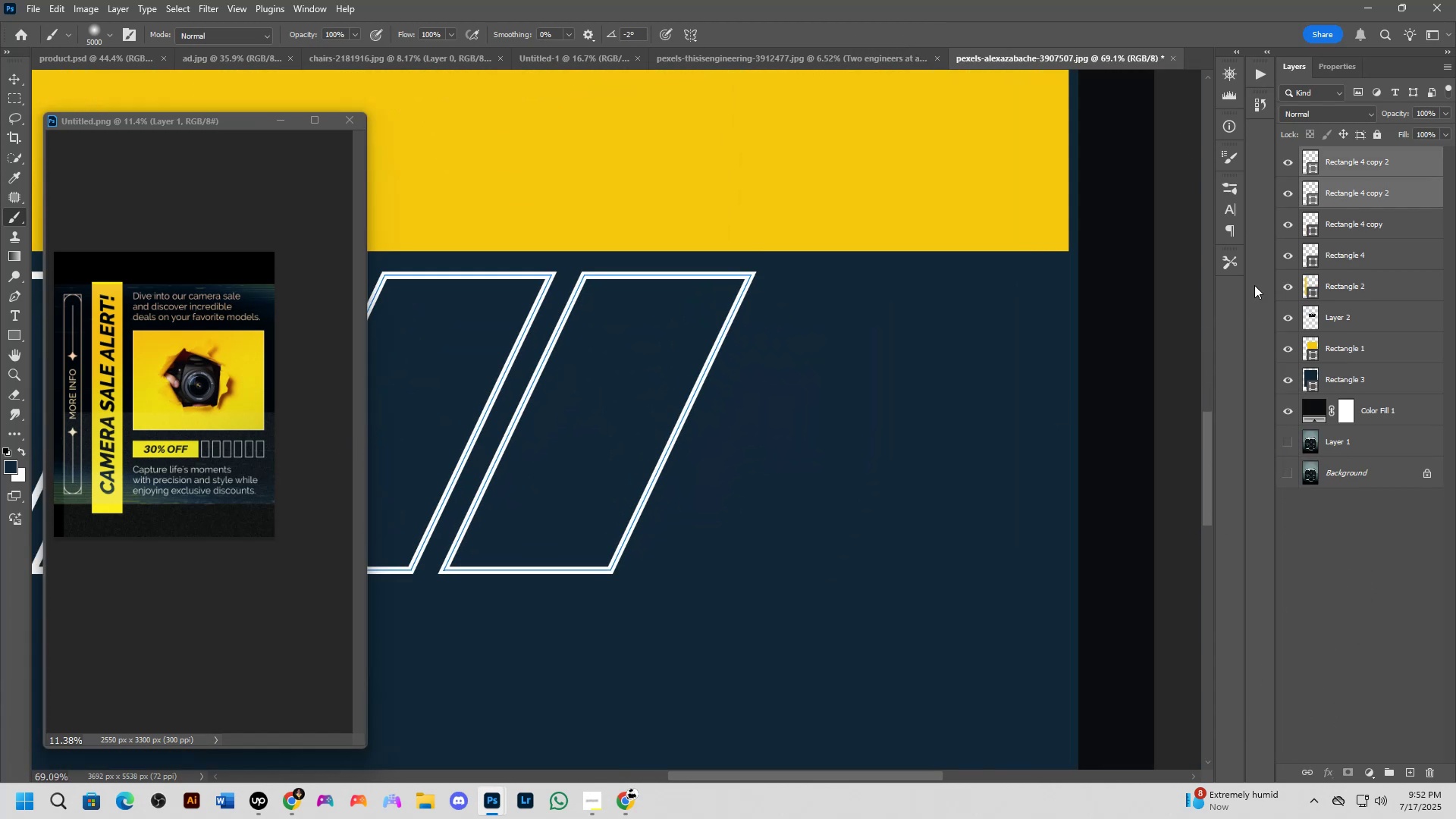 
key(Alt+Control+Shift+ShiftLeft)
 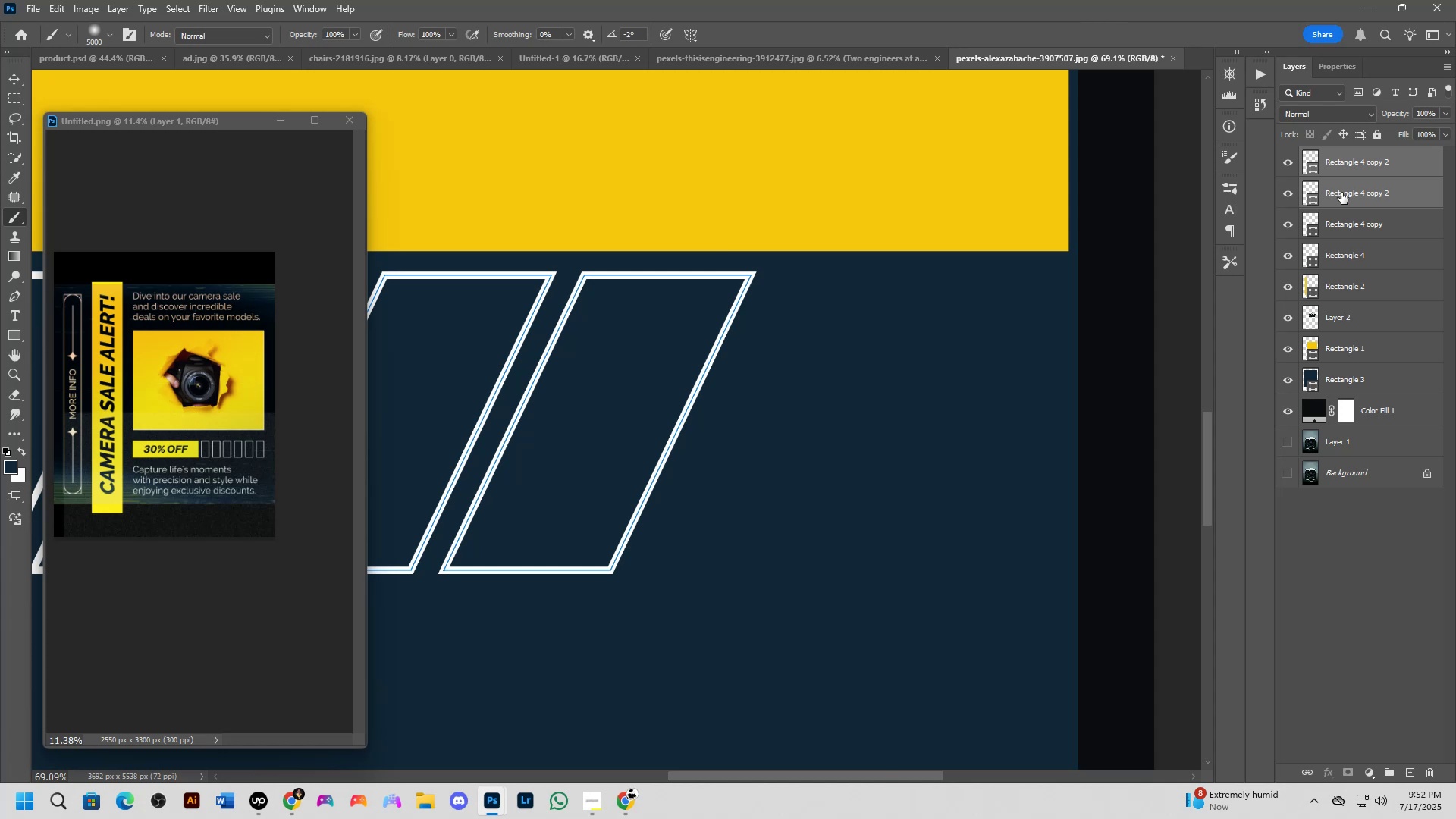 
double_click([1365, 165])
 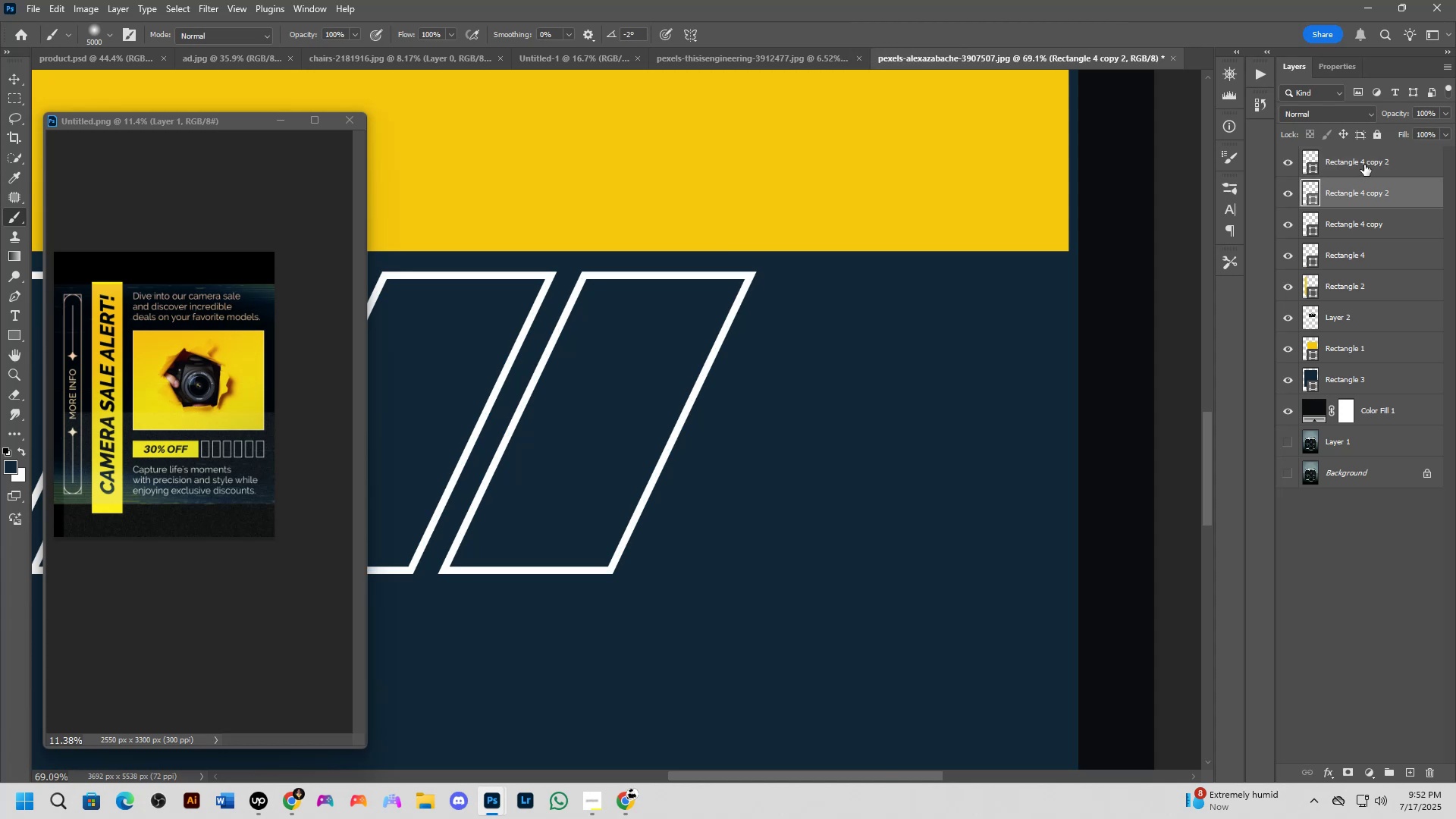 
hold_key(key=ControlLeft, duration=0.87)
 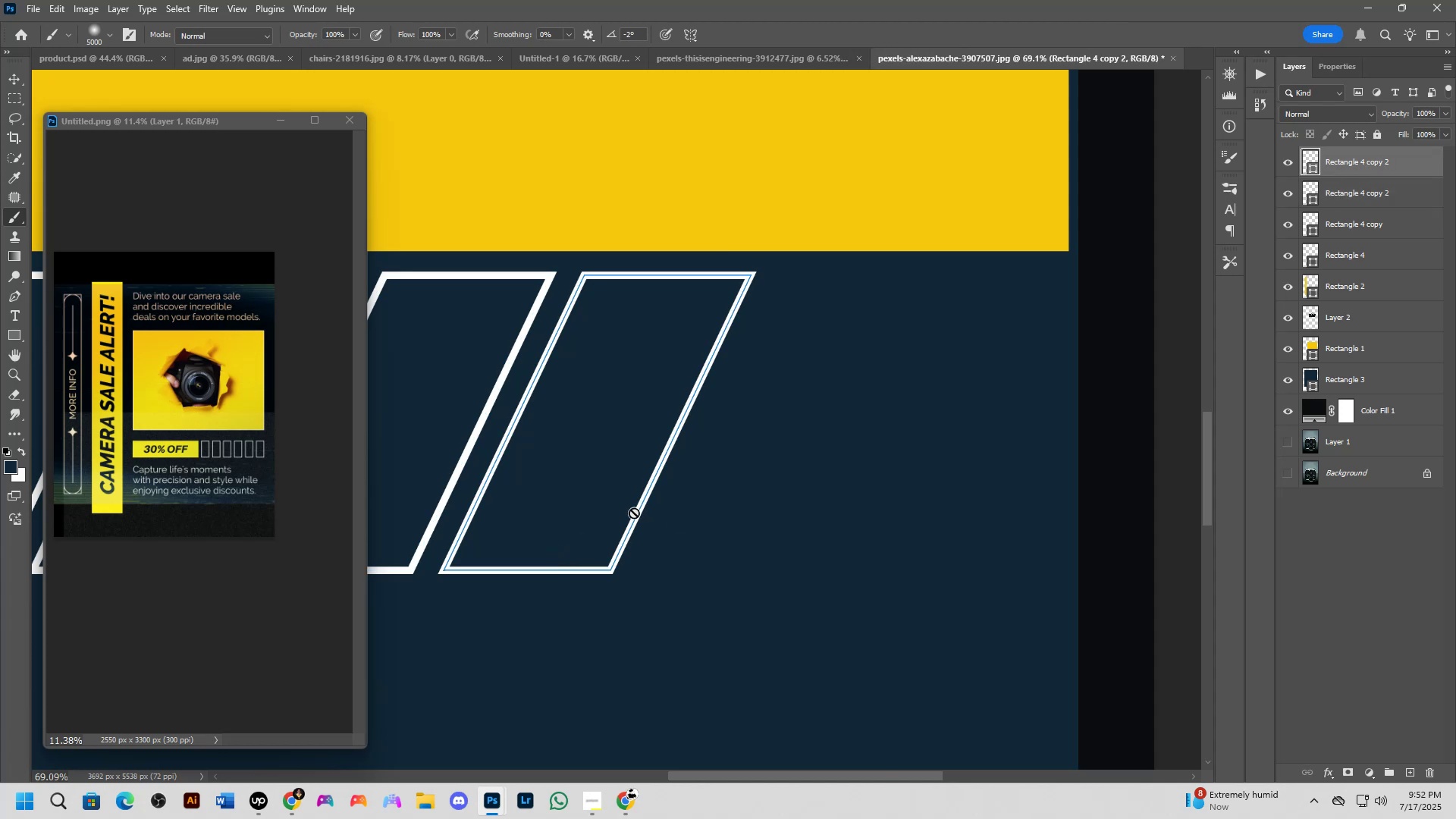 
hold_key(key=AltLeft, duration=0.83)
 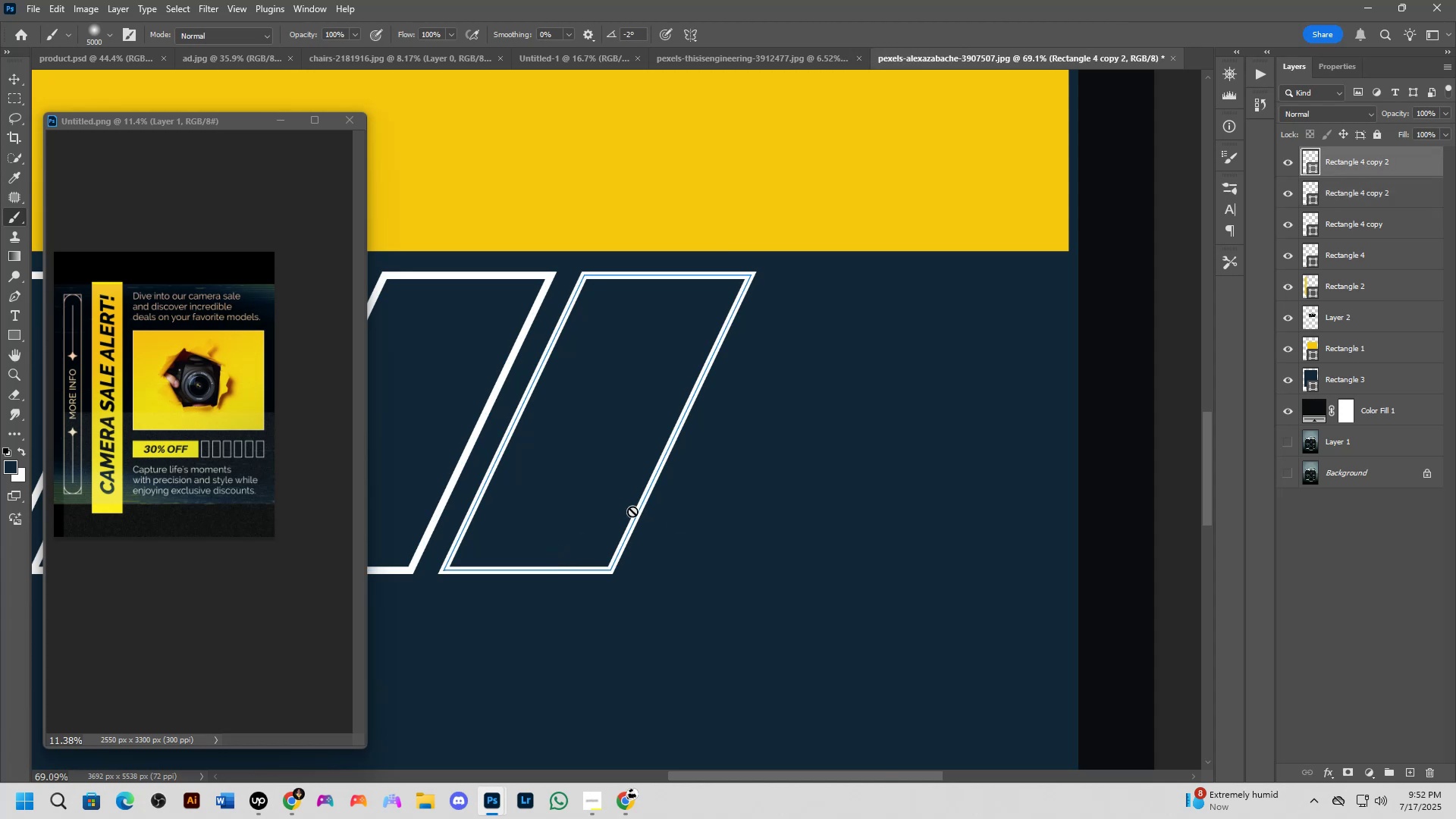 
hold_key(key=ShiftLeft, duration=0.73)
 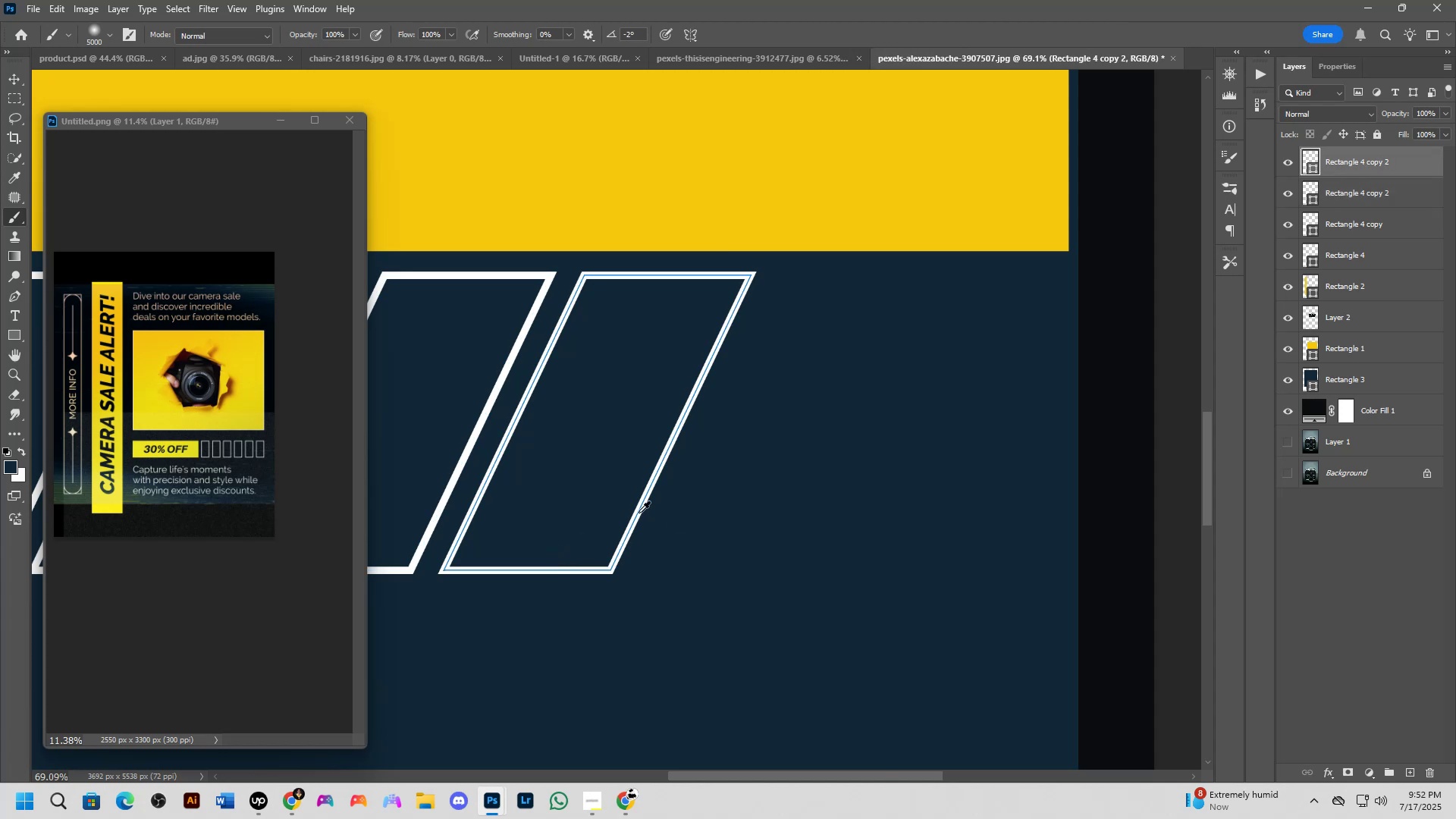 
key(B)
 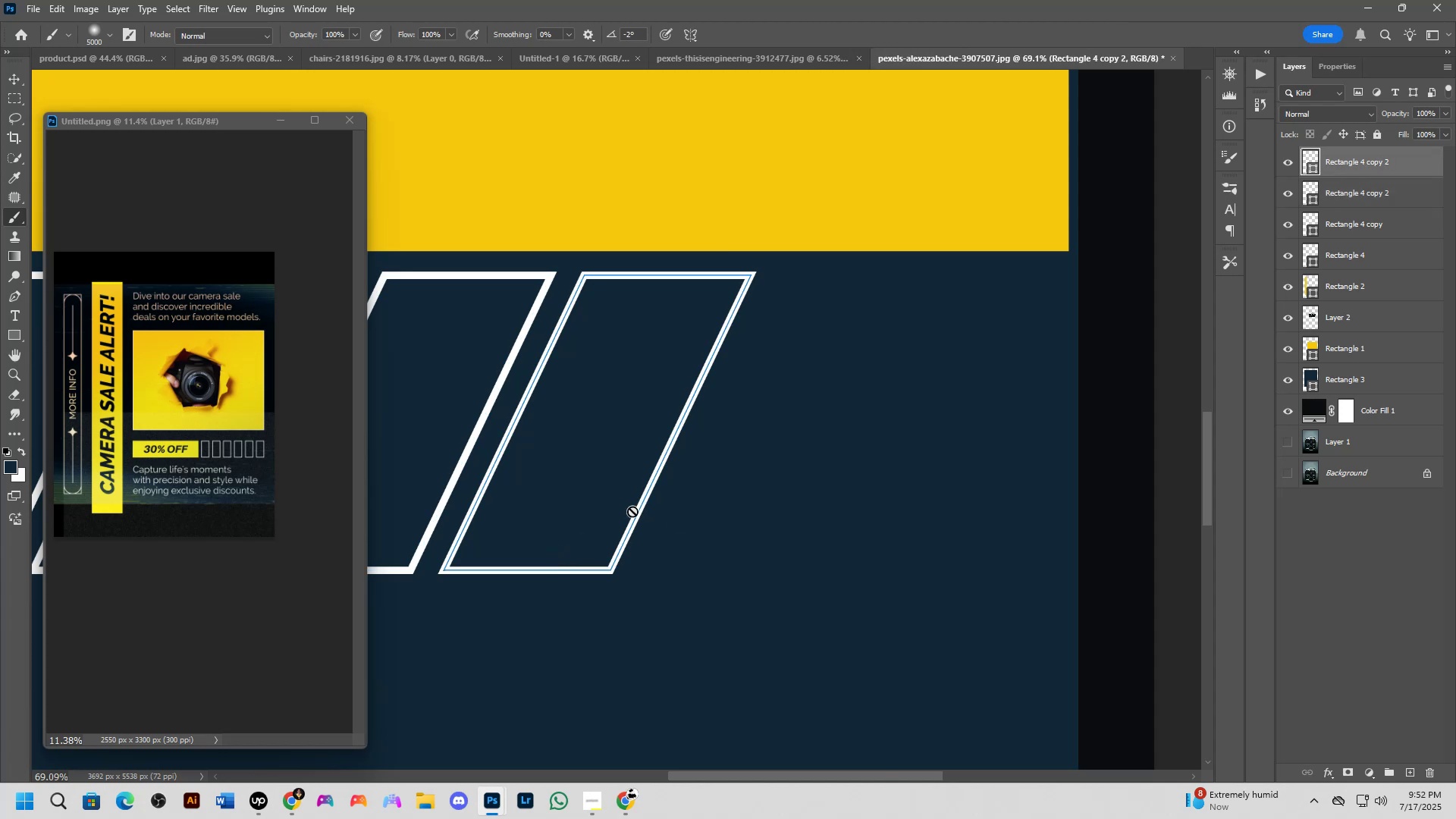 
hold_key(key=ControlLeft, duration=0.61)
 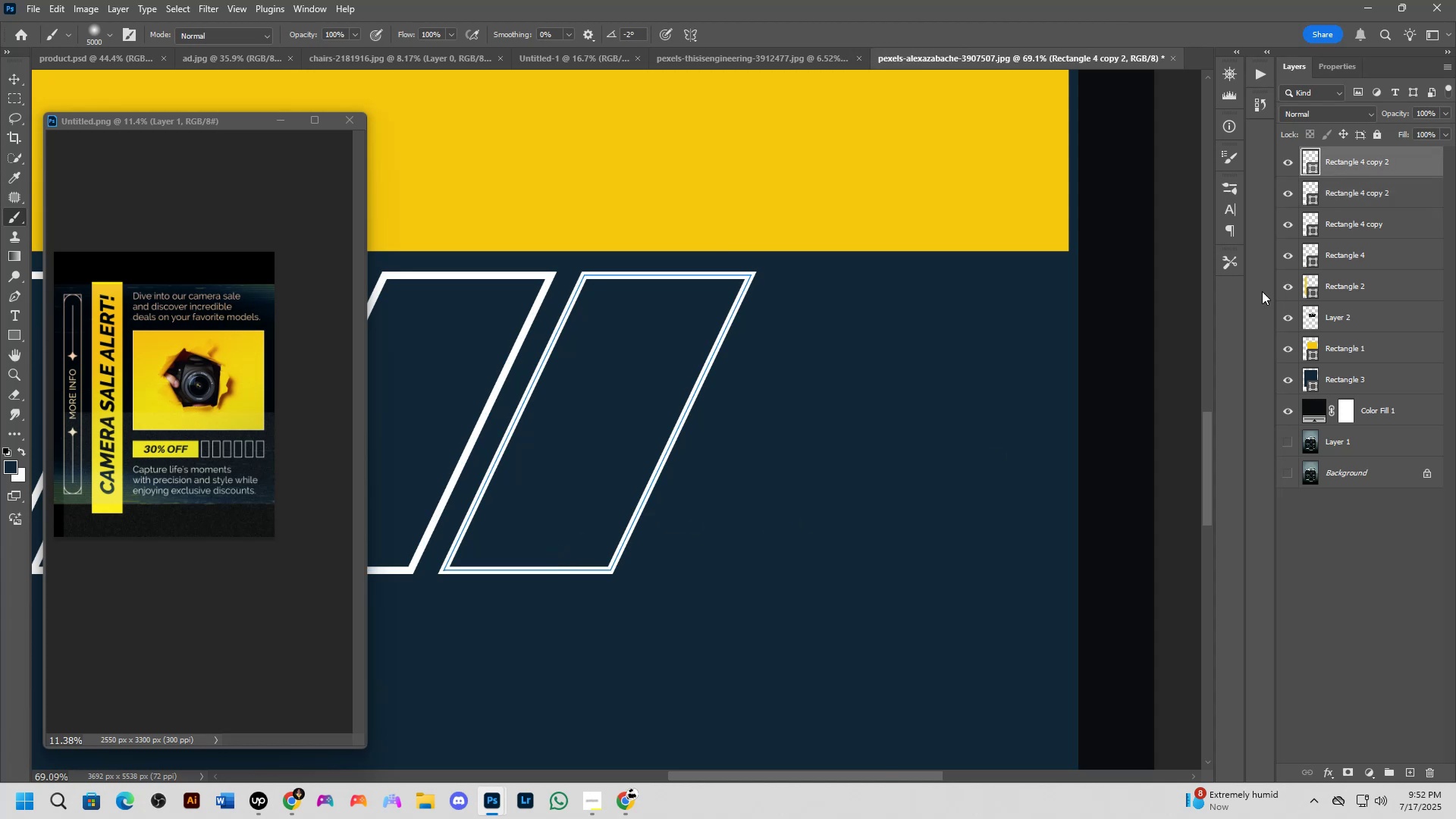 
hold_key(key=AltLeft, duration=0.58)
 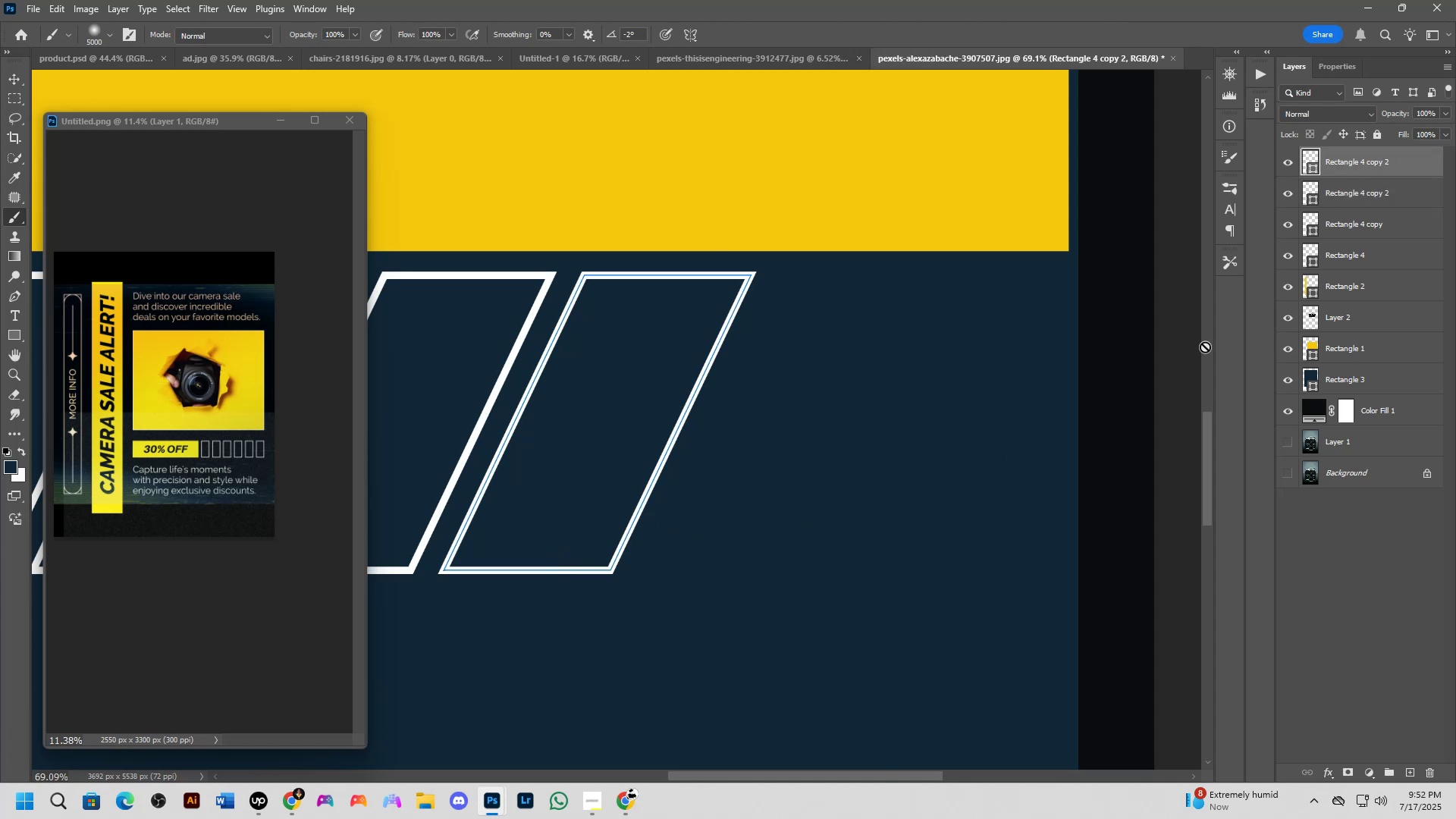 
hold_key(key=ShiftLeft, duration=0.51)
 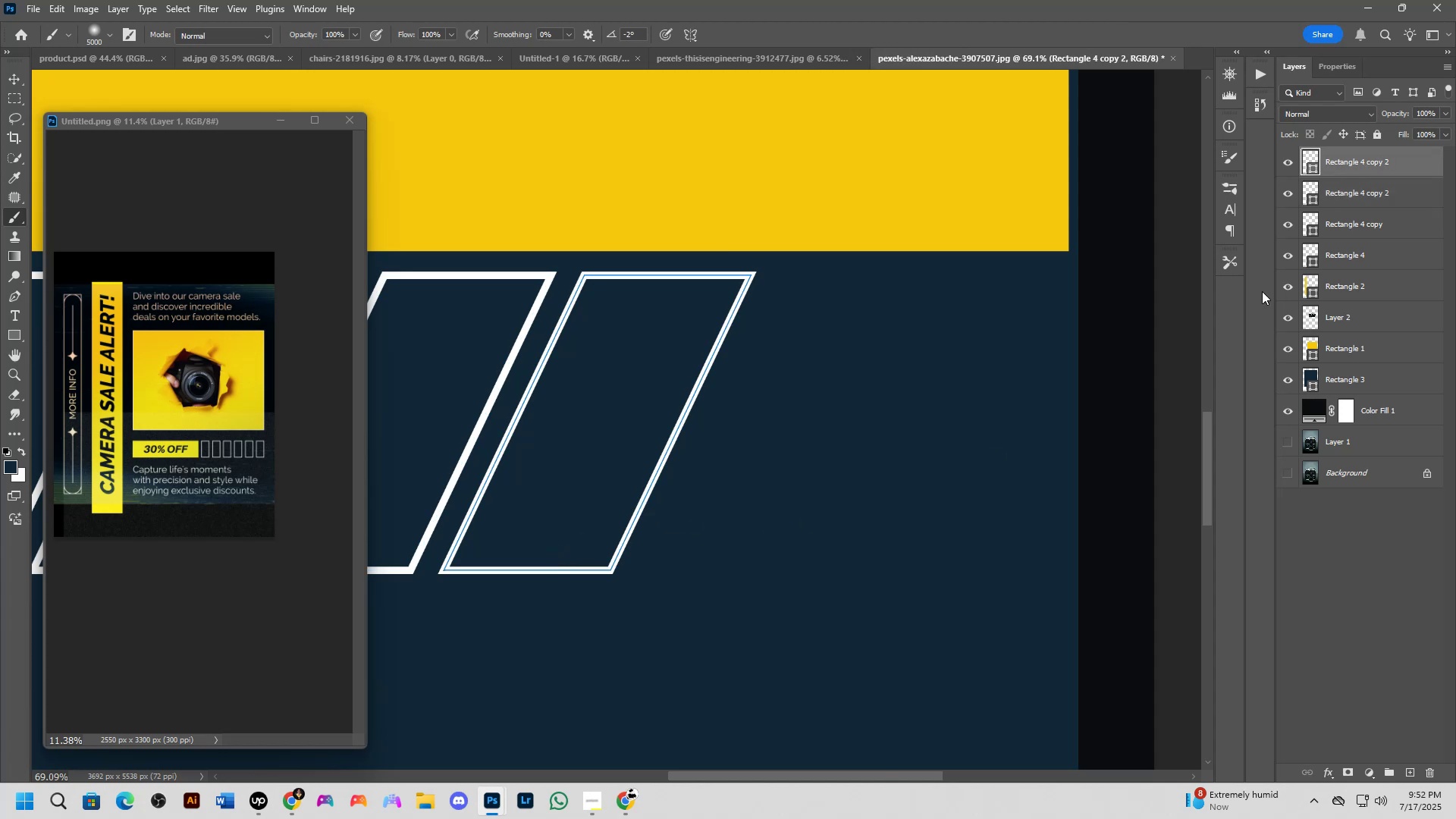 
left_click([1361, 187])
 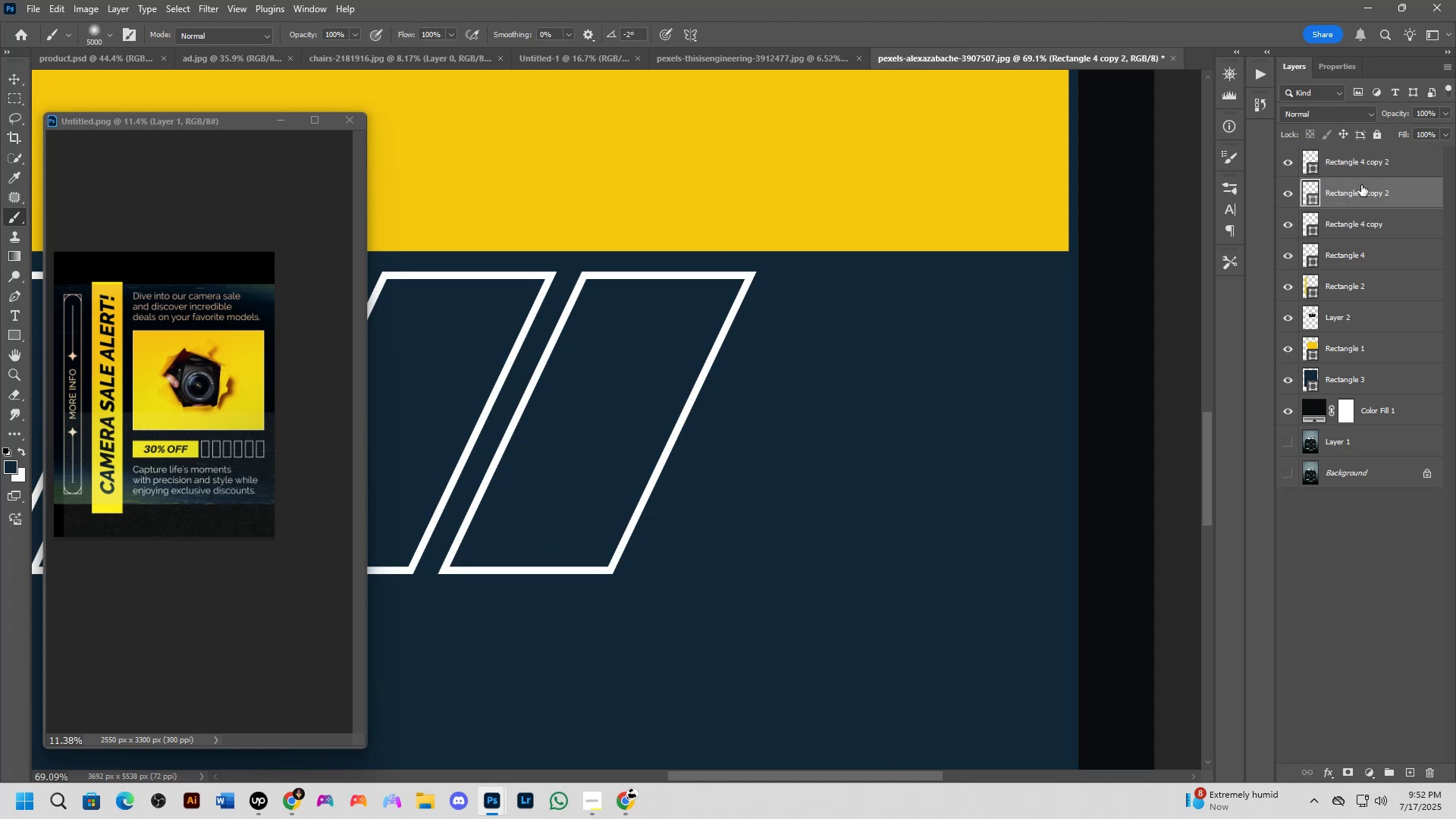 
double_click([1361, 165])
 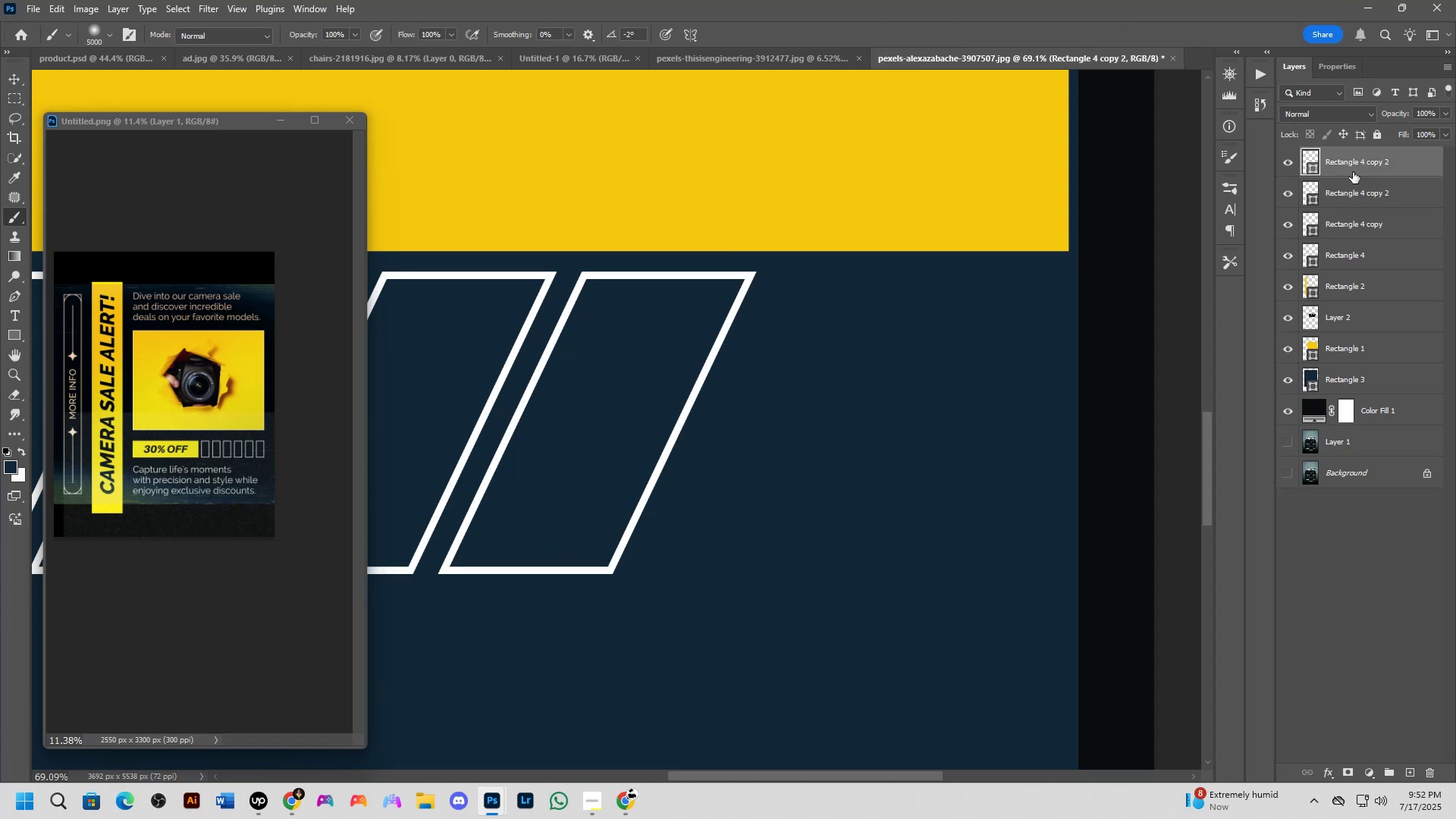 
hold_key(key=ControlLeft, duration=0.5)
 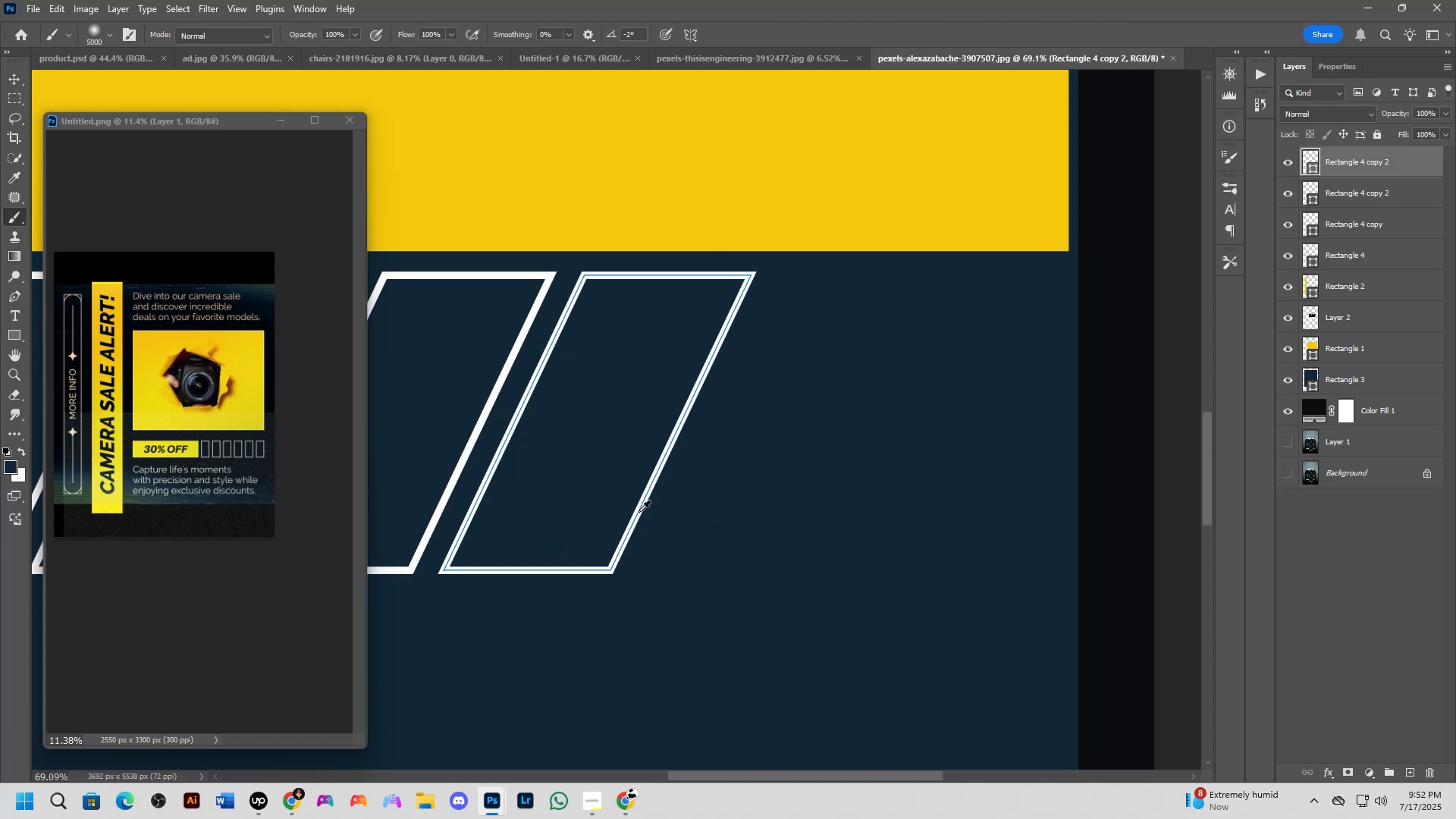 
hold_key(key=AltLeft, duration=0.41)
 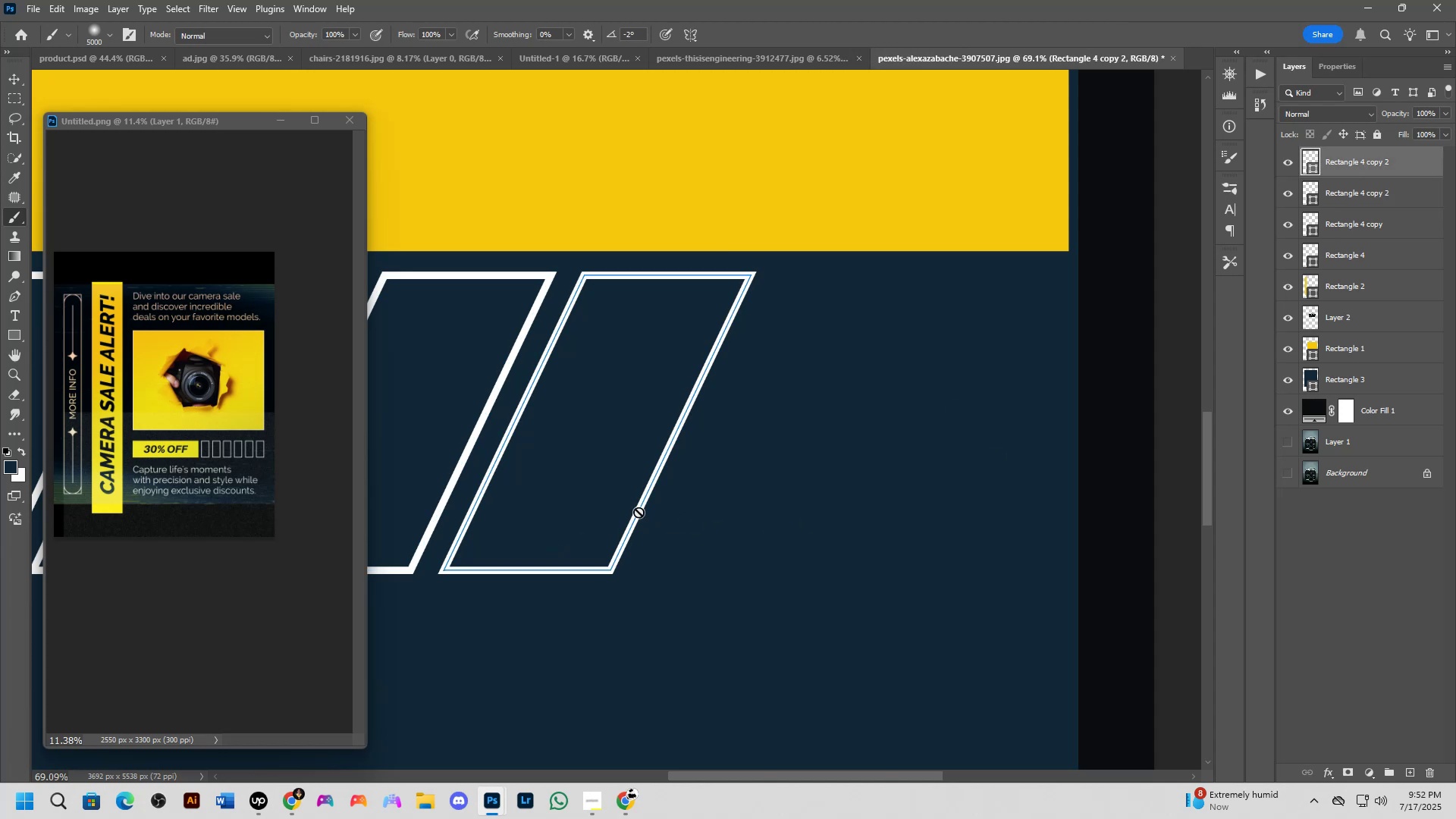 
scroll: coordinate [635, 517], scroll_direction: down, amount: 4.0
 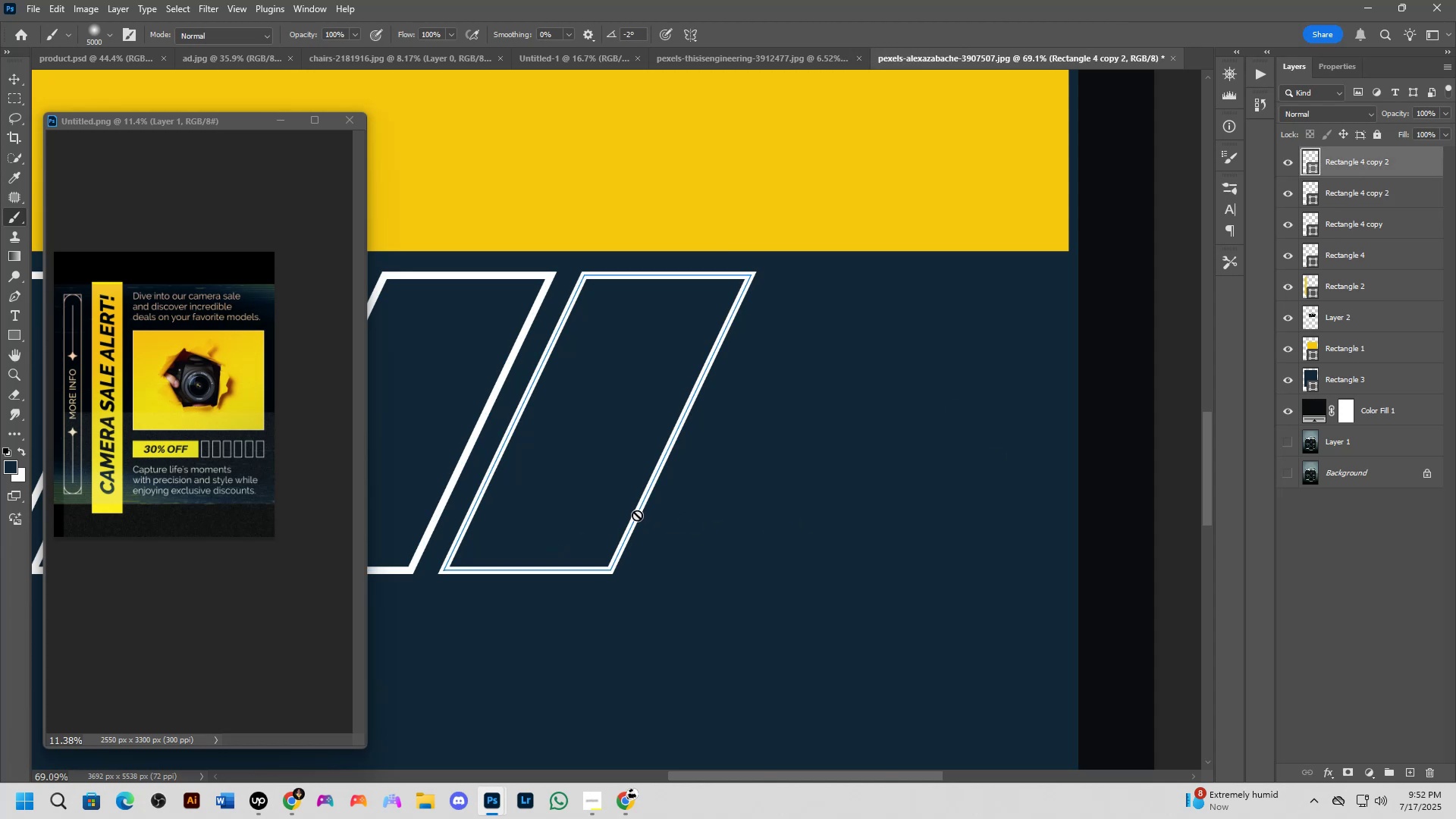 
hold_key(key=Space, duration=0.47)
 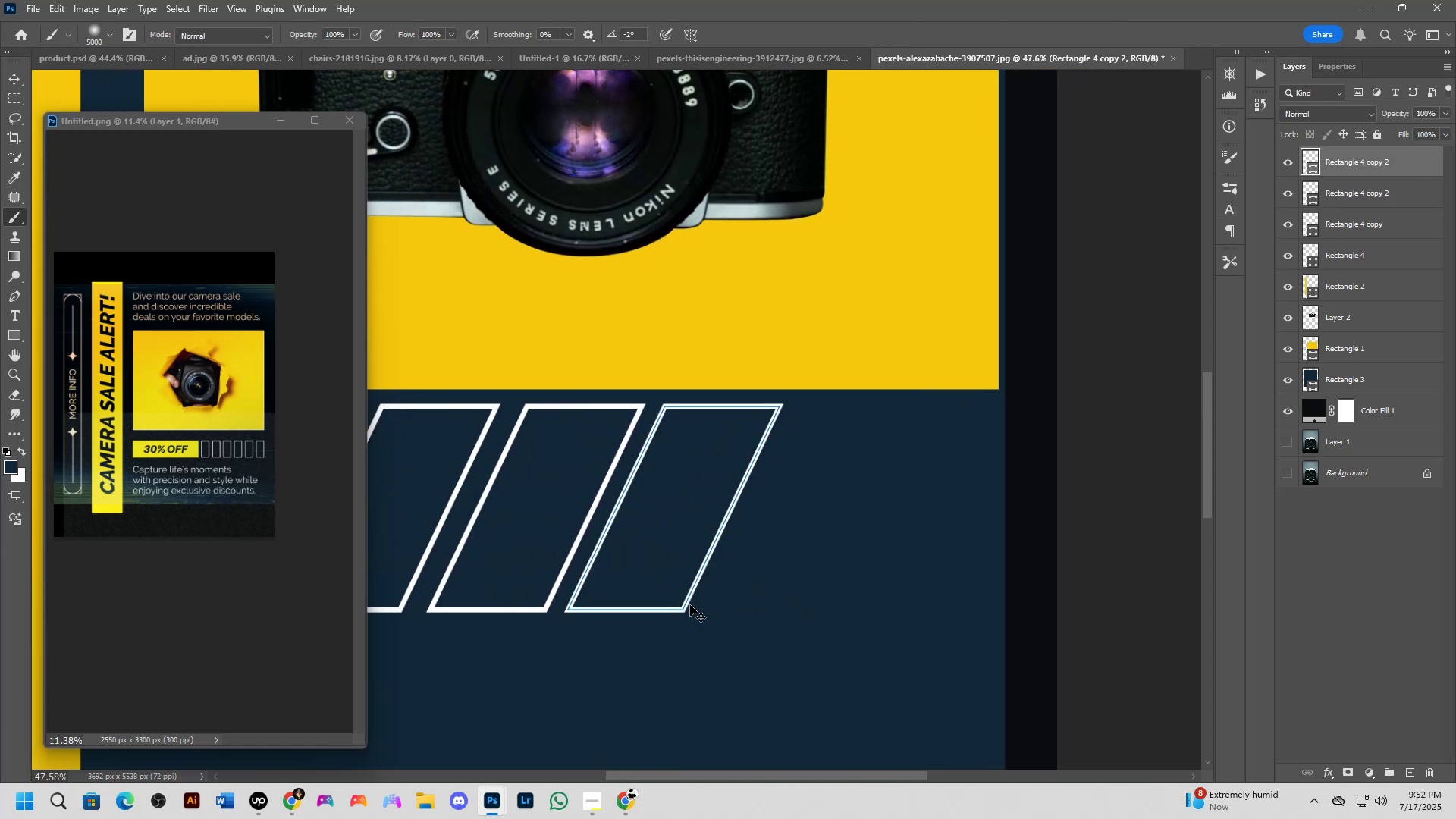 
left_click_drag(start_coordinate=[635, 518], to_coordinate=[699, 574])
 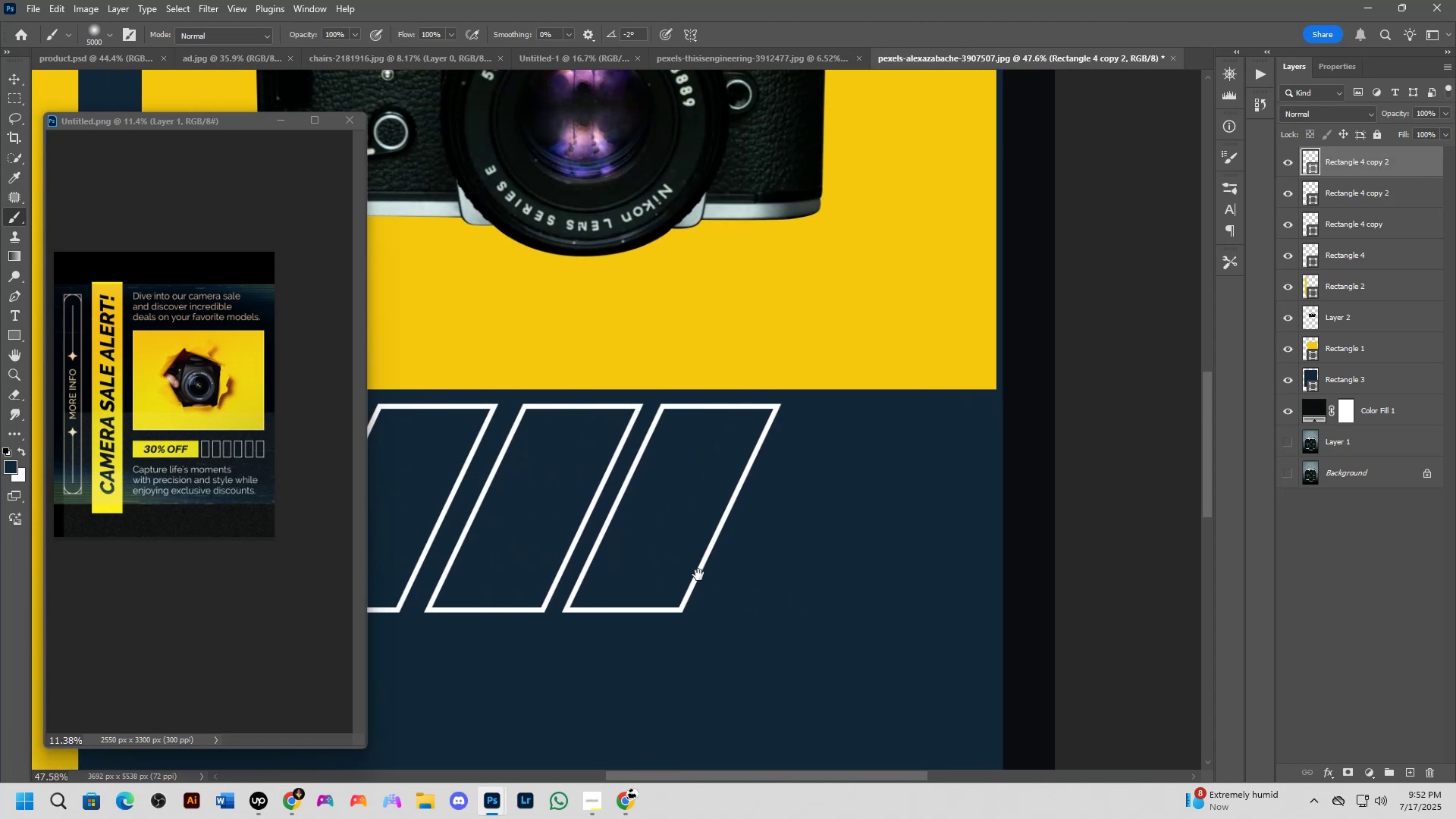 
hold_key(key=ControlLeft, duration=1.53)
 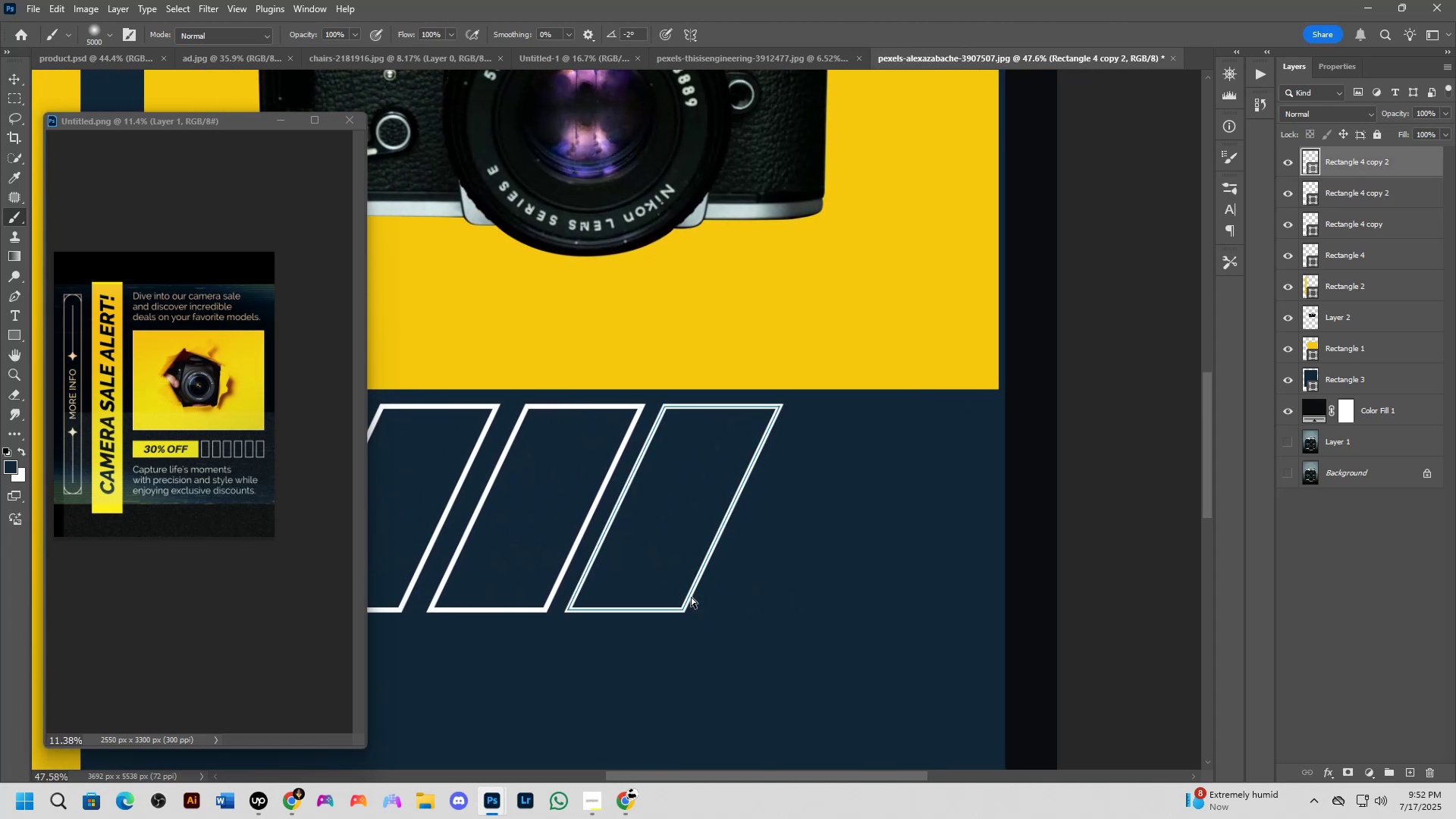 
hold_key(key=AltLeft, duration=0.64)
 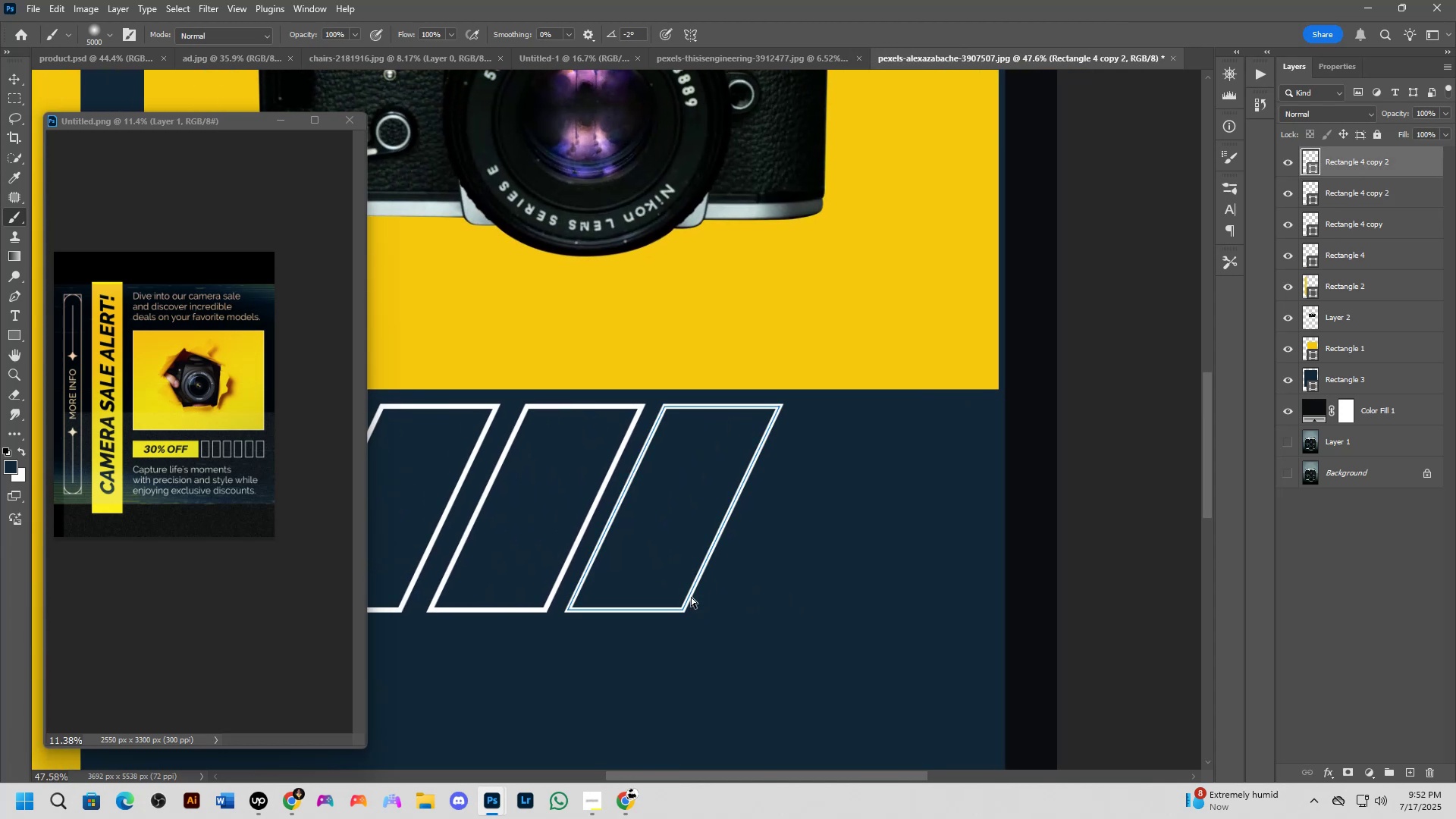 
hold_key(key=ShiftLeft, duration=0.62)
 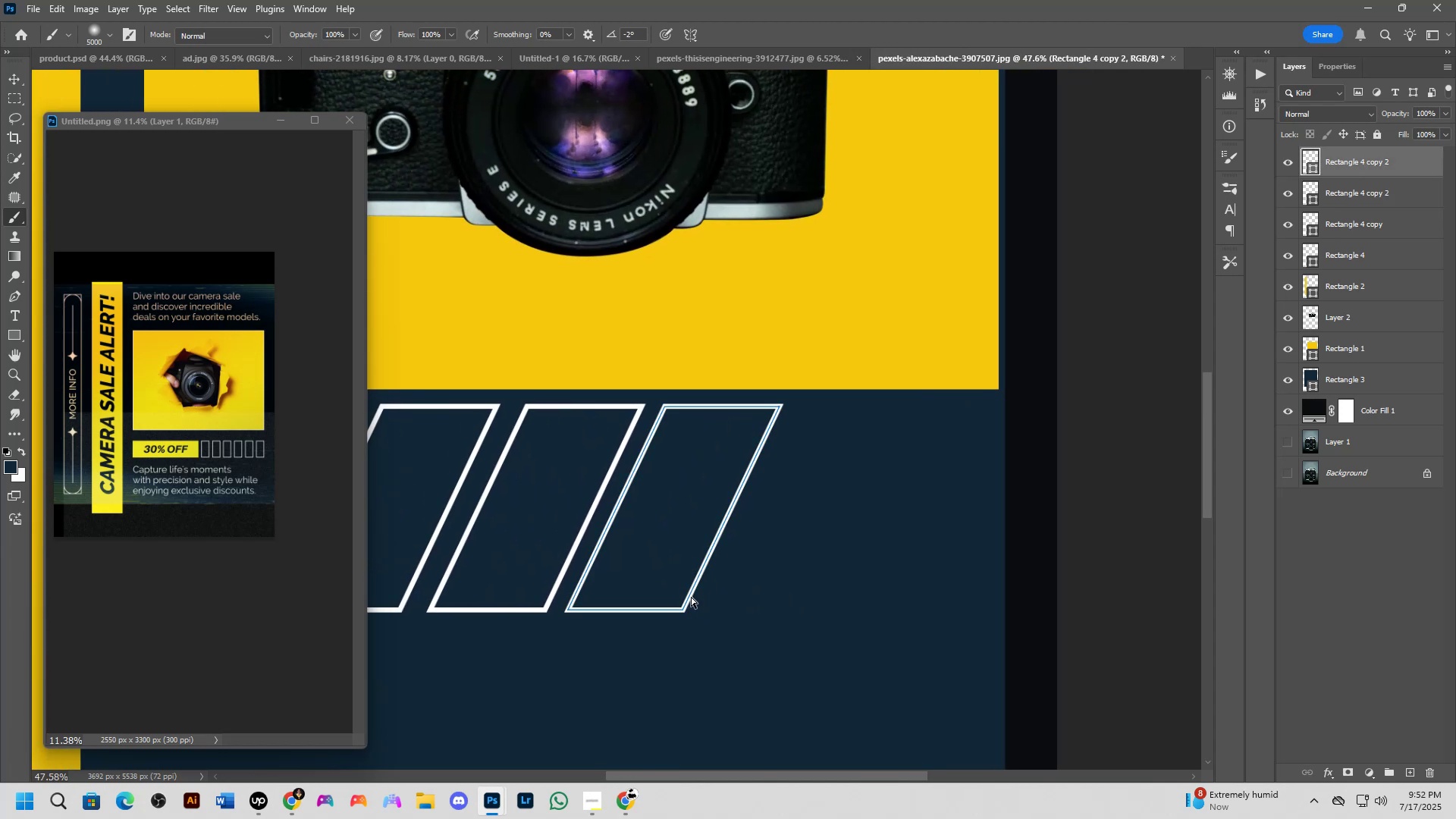 
hold_key(key=ControlLeft, duration=1.18)
hold_key(key=ShiftLeft, duration=1.0)
left_click_drag(start_coordinate=[691, 595], to_coordinate=[709, 593])
 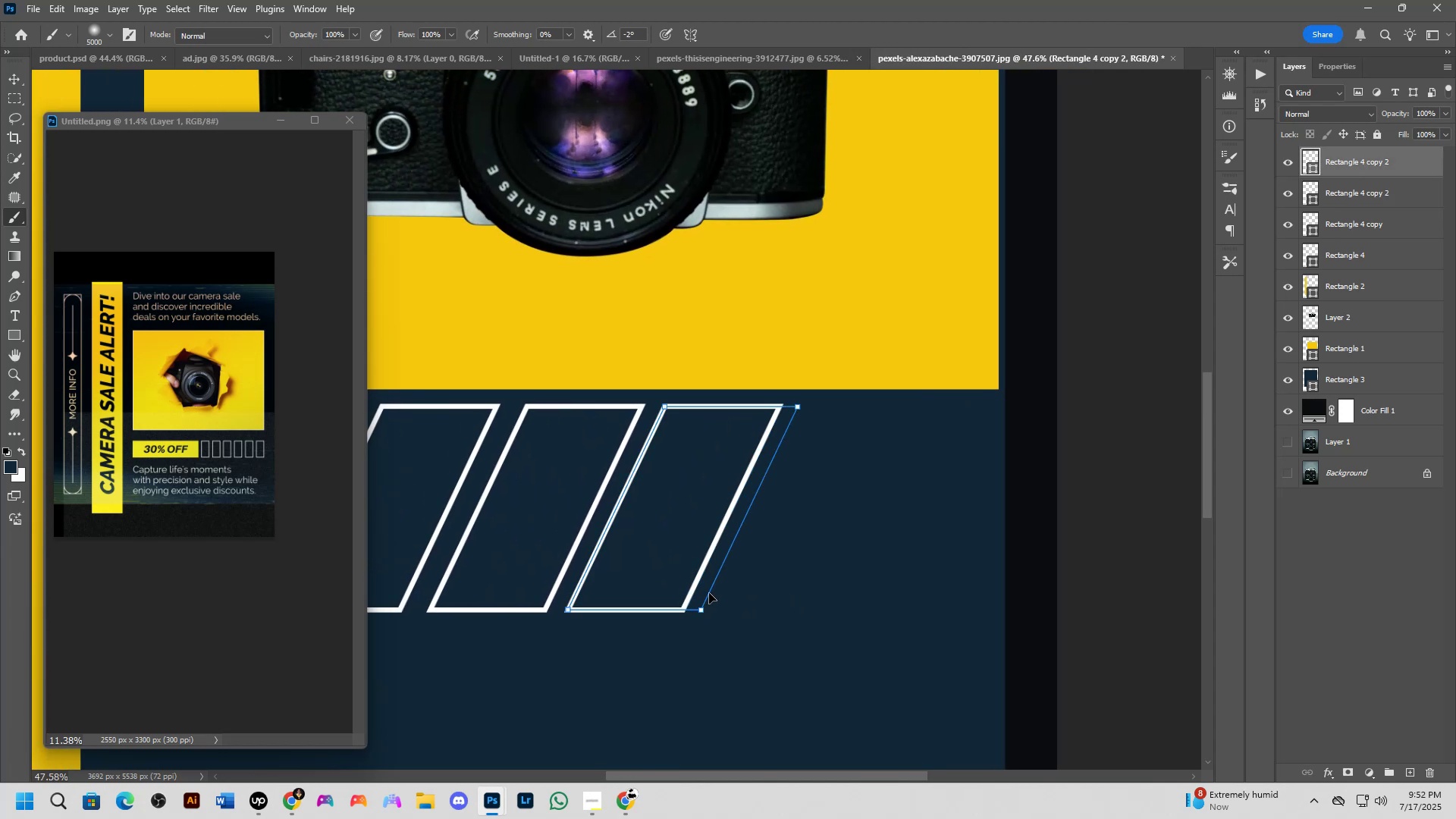 
key(Control+ControlLeft)
 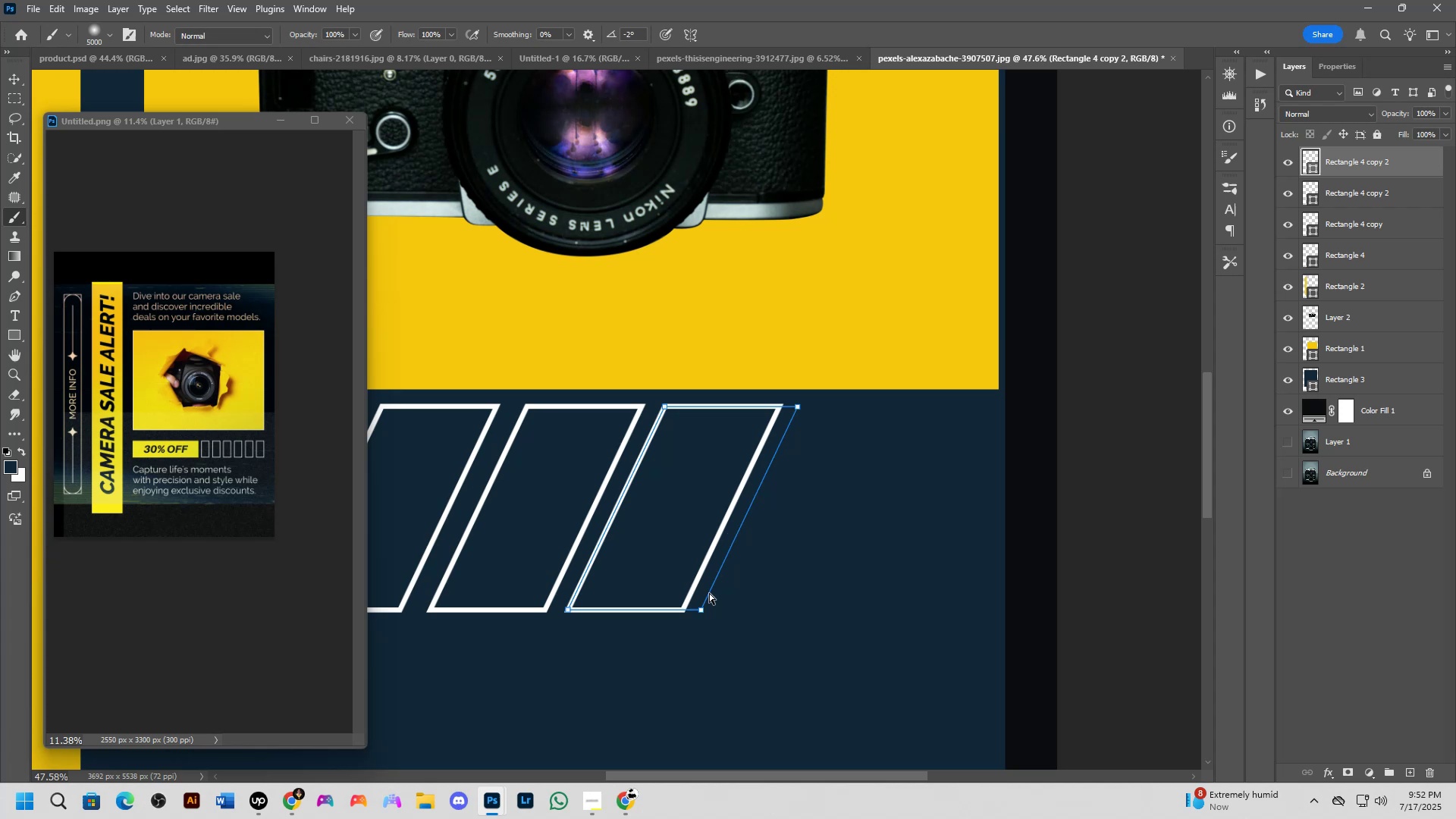 
key(Control+Z)
 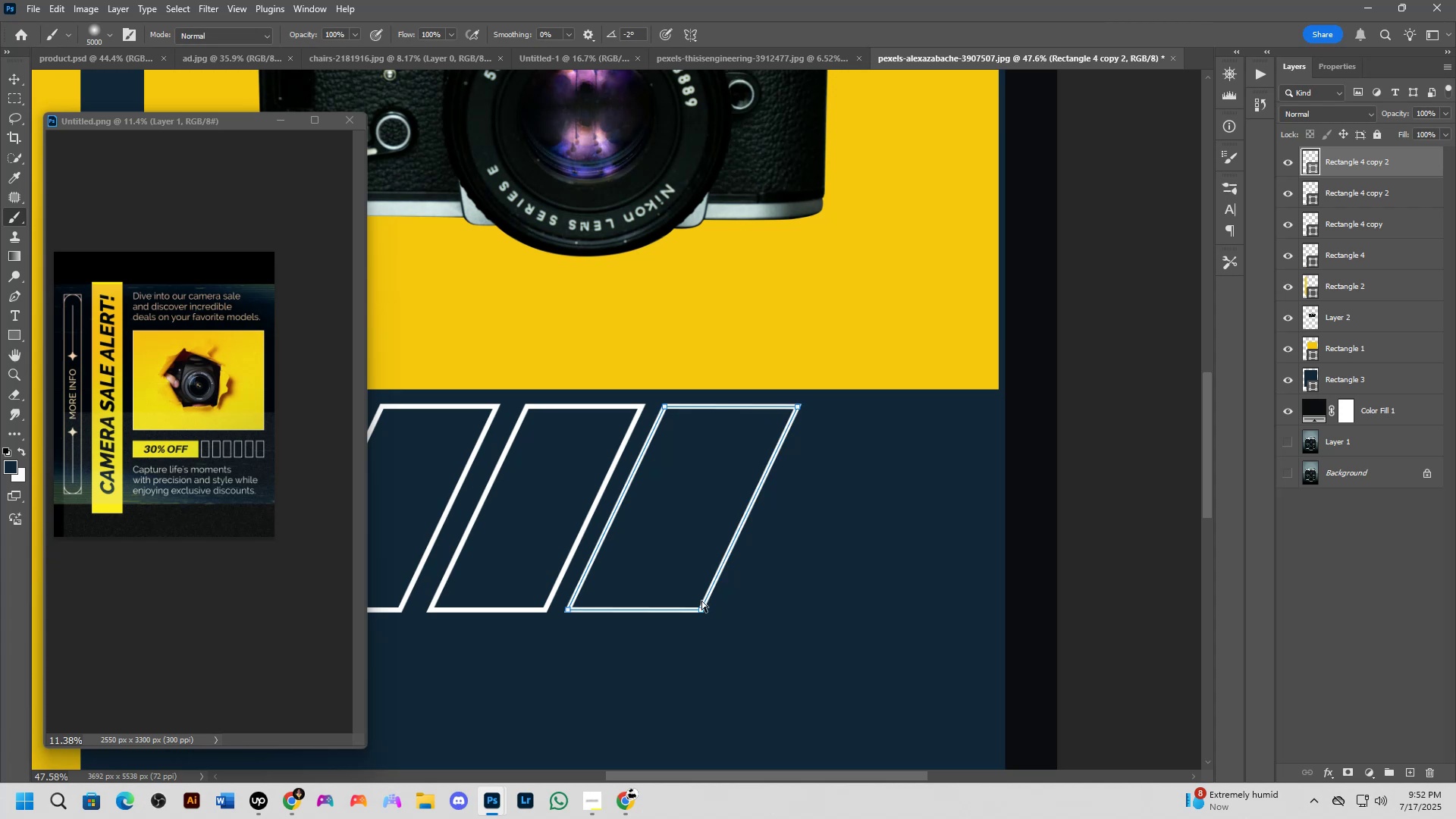 
hold_key(key=ControlLeft, duration=3.96)
hold_key(key=AltLeft, duration=3.94)
left_click_drag(start_coordinate=[691, 591], to_coordinate=[842, 599])
 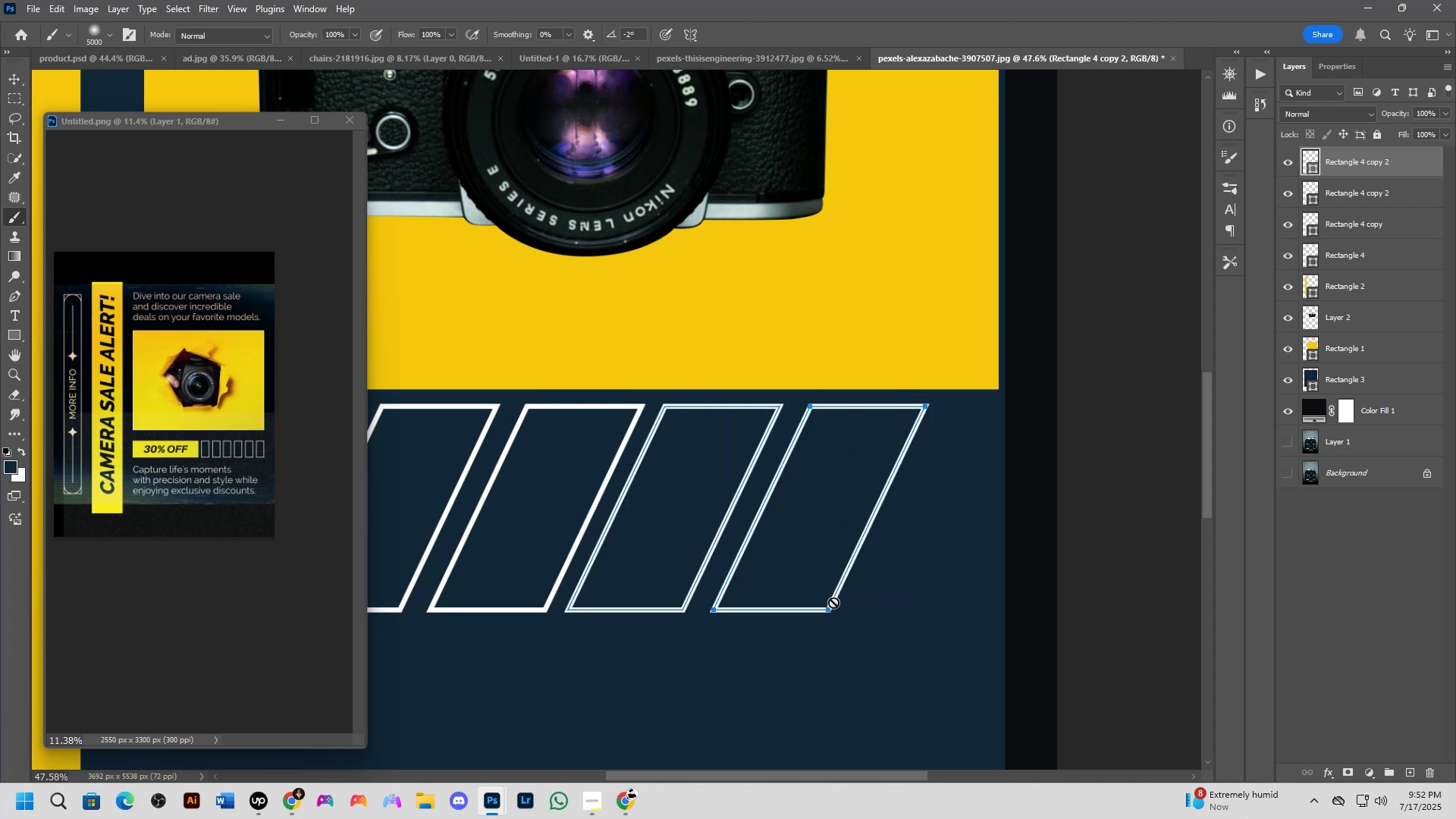 
hold_key(key=ShiftLeft, duration=1.53)
 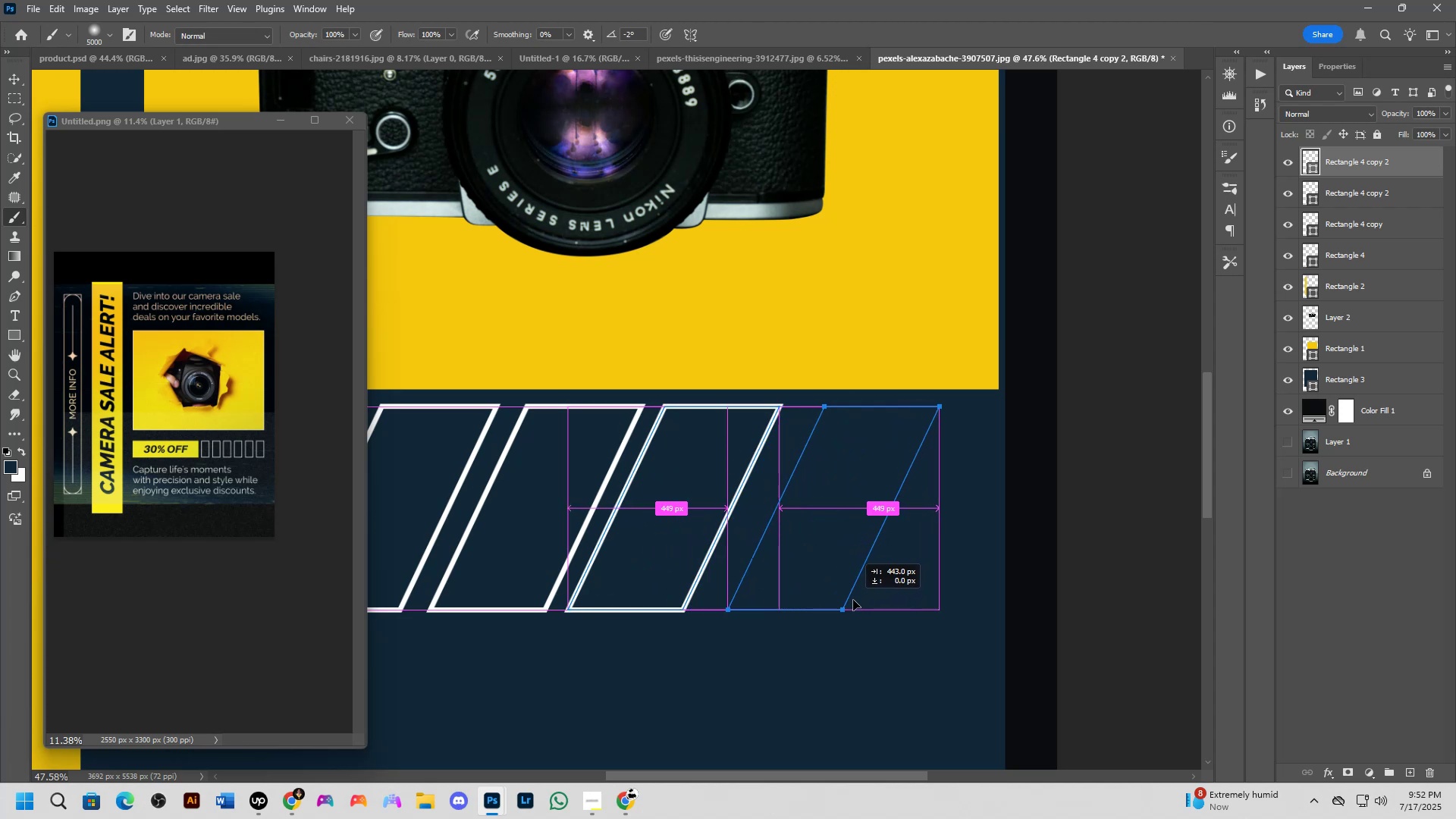 
hold_key(key=ShiftLeft, duration=1.52)
 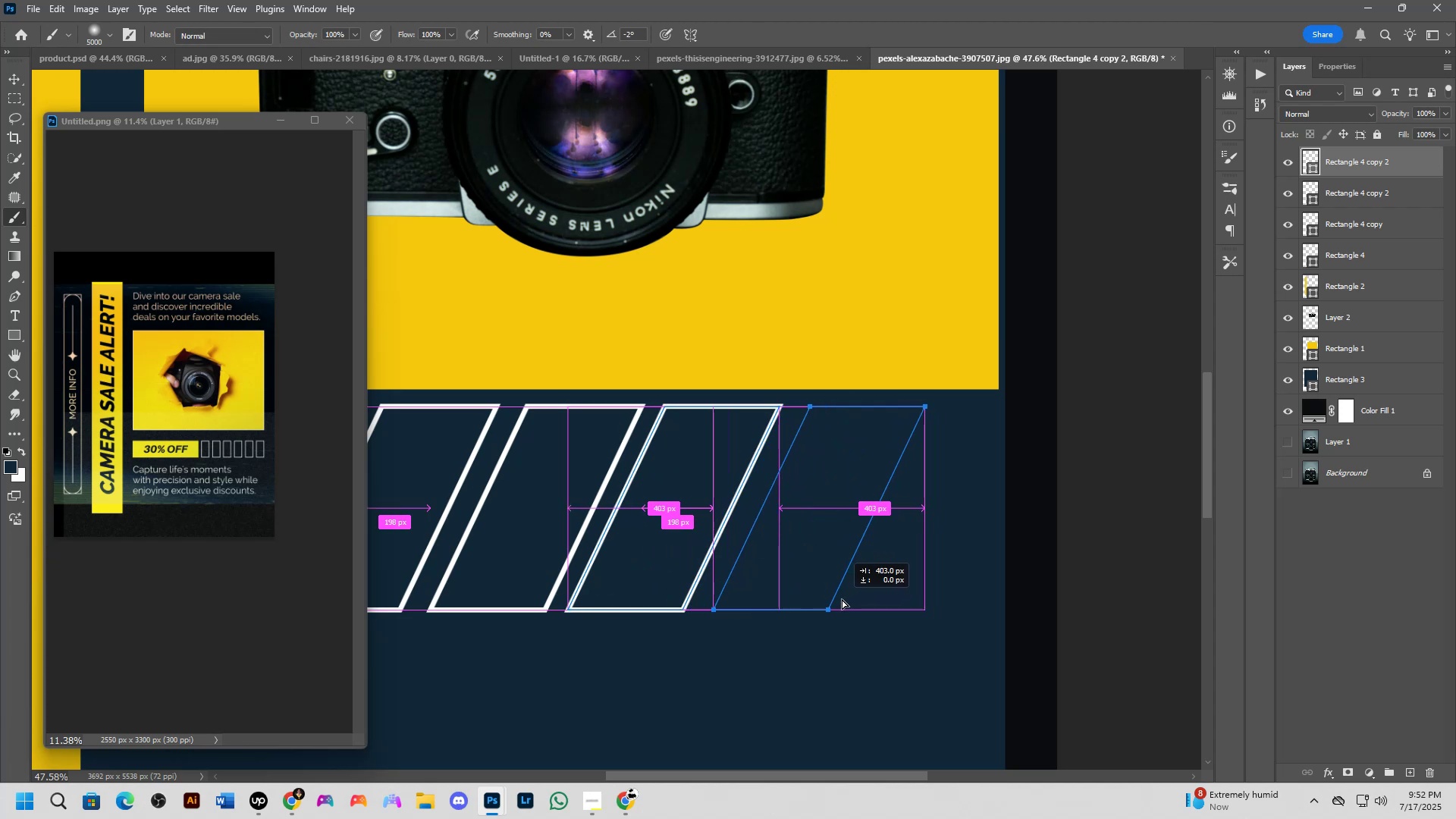 
hold_key(key=ShiftLeft, duration=0.51)
 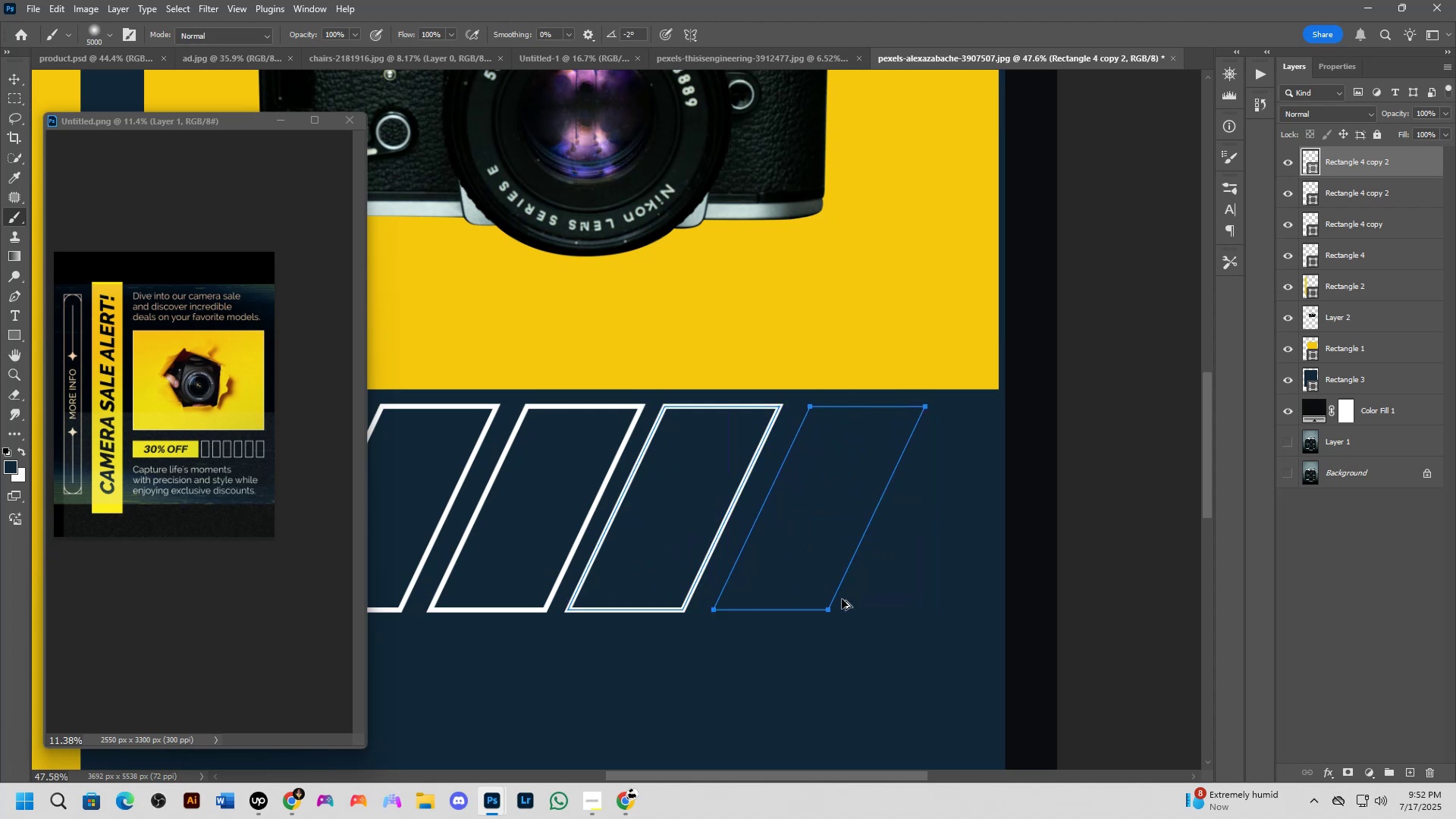 
scroll: coordinate [758, 631], scroll_direction: down, amount: 8.0
 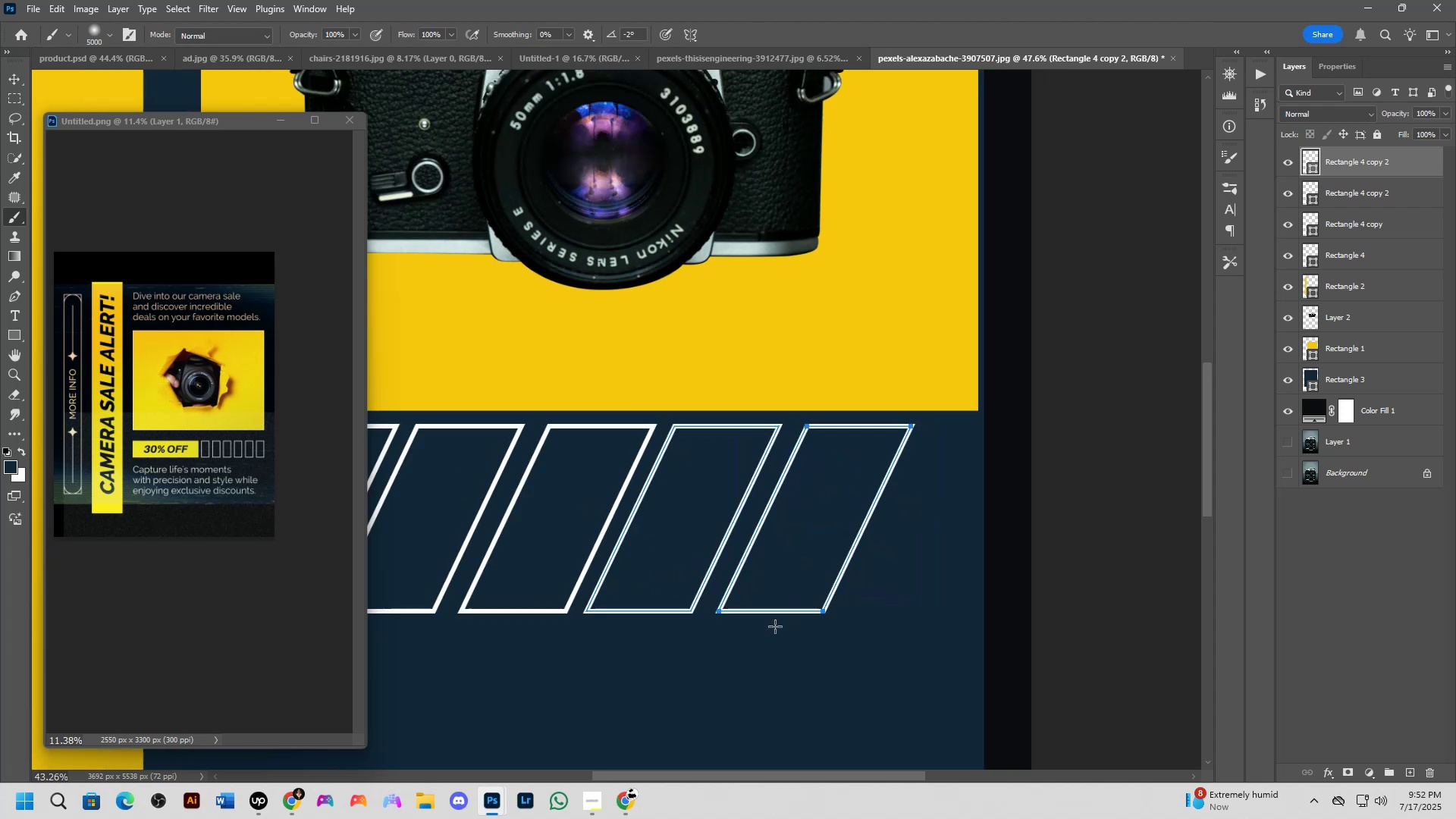 
hold_key(key=Space, duration=0.55)
 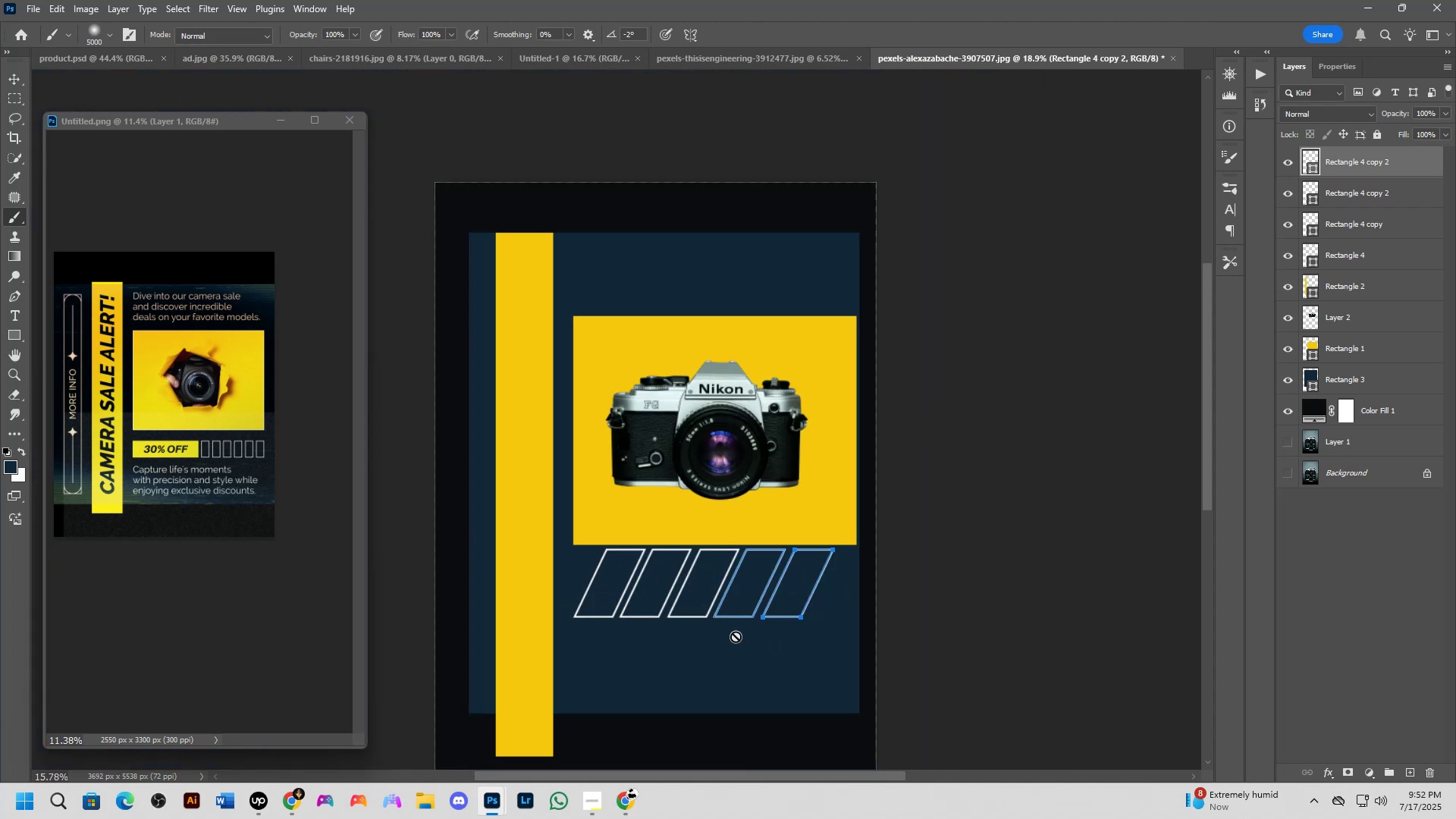 
left_click_drag(start_coordinate=[741, 651], to_coordinate=[774, 639])
 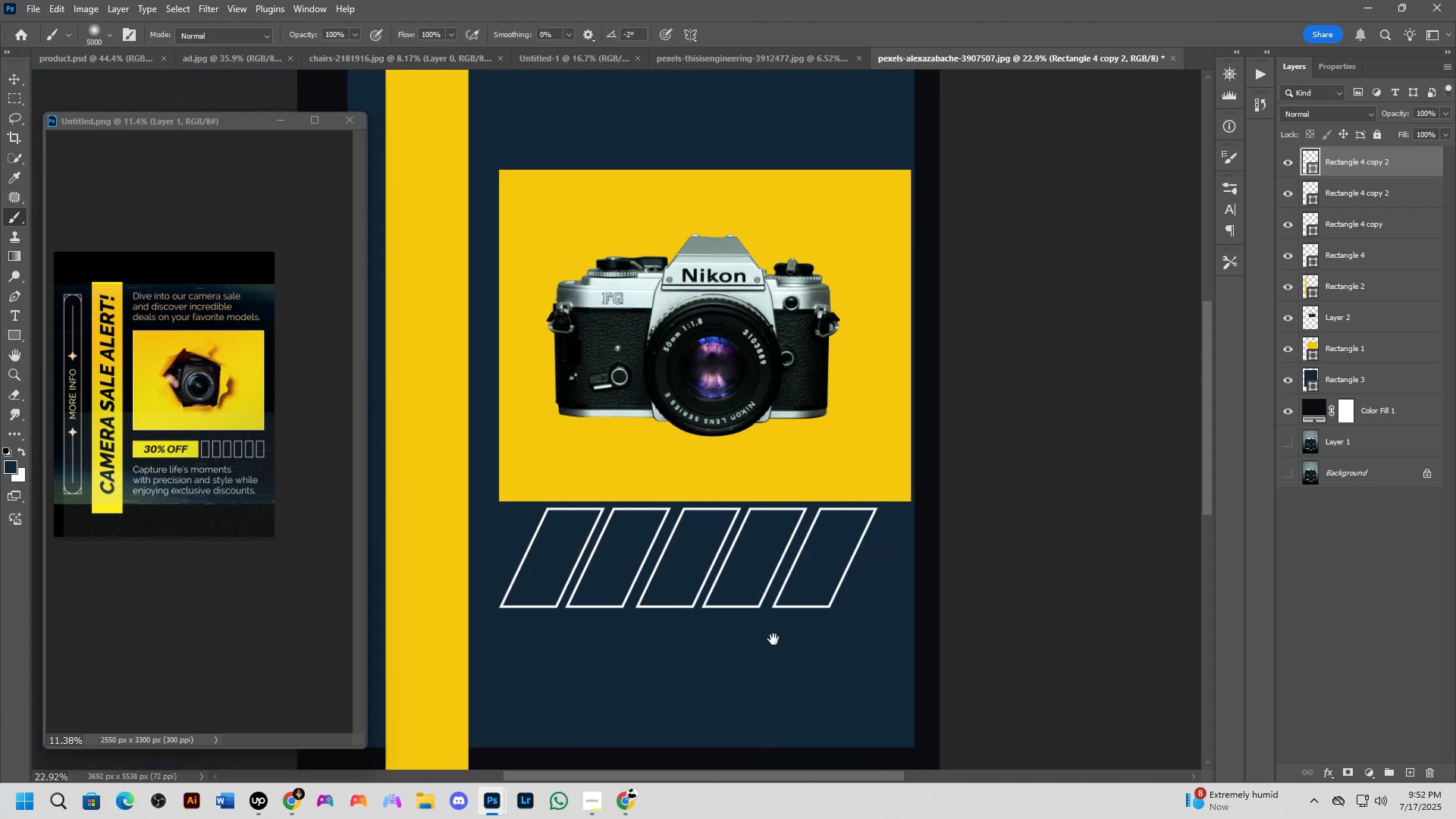 
scroll: coordinate [736, 636], scroll_direction: down, amount: 5.0
 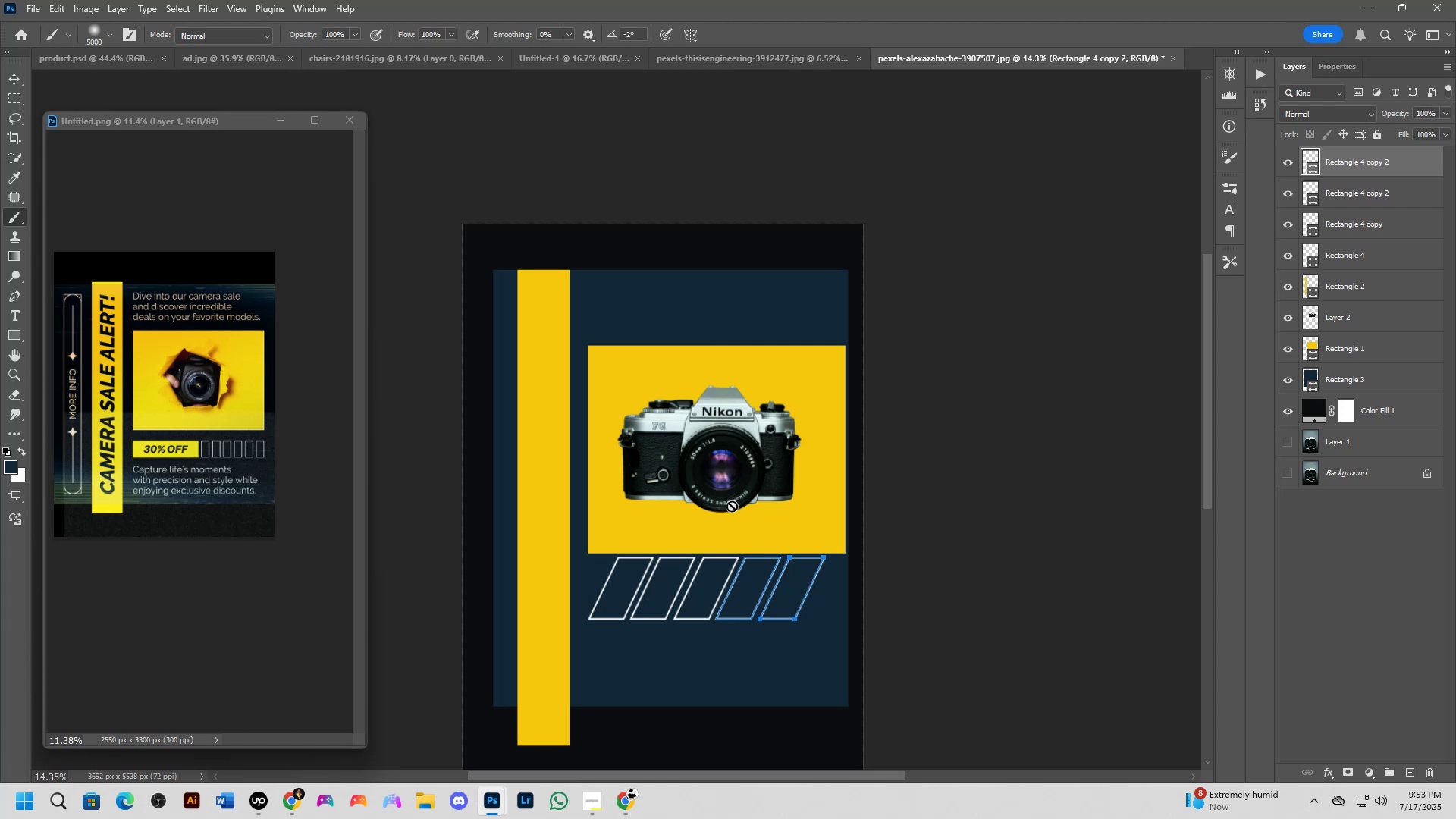 
wait(39.06)
 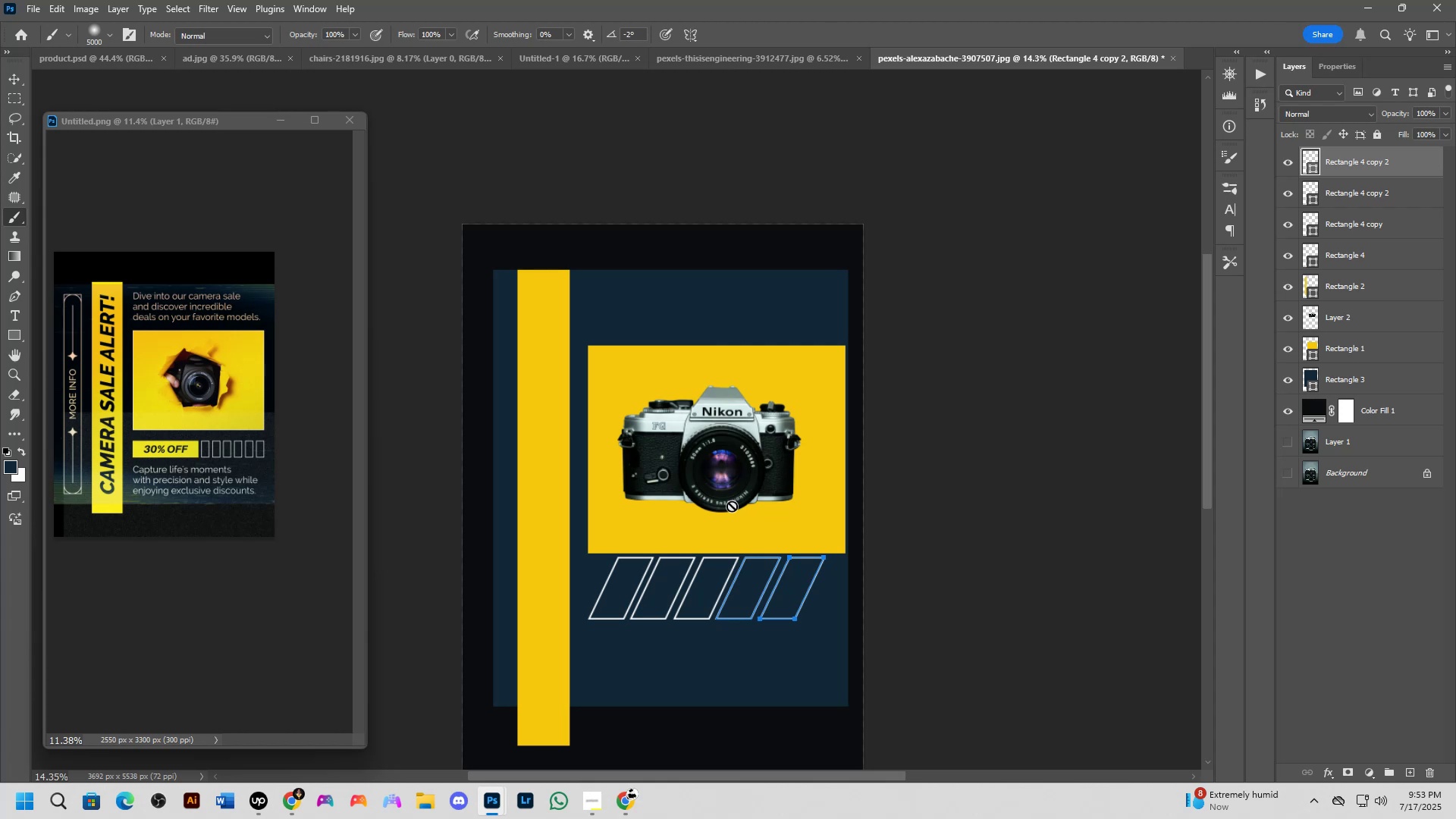 
hold_key(key=ControlLeft, duration=0.33)
left_click([1337, 188])
 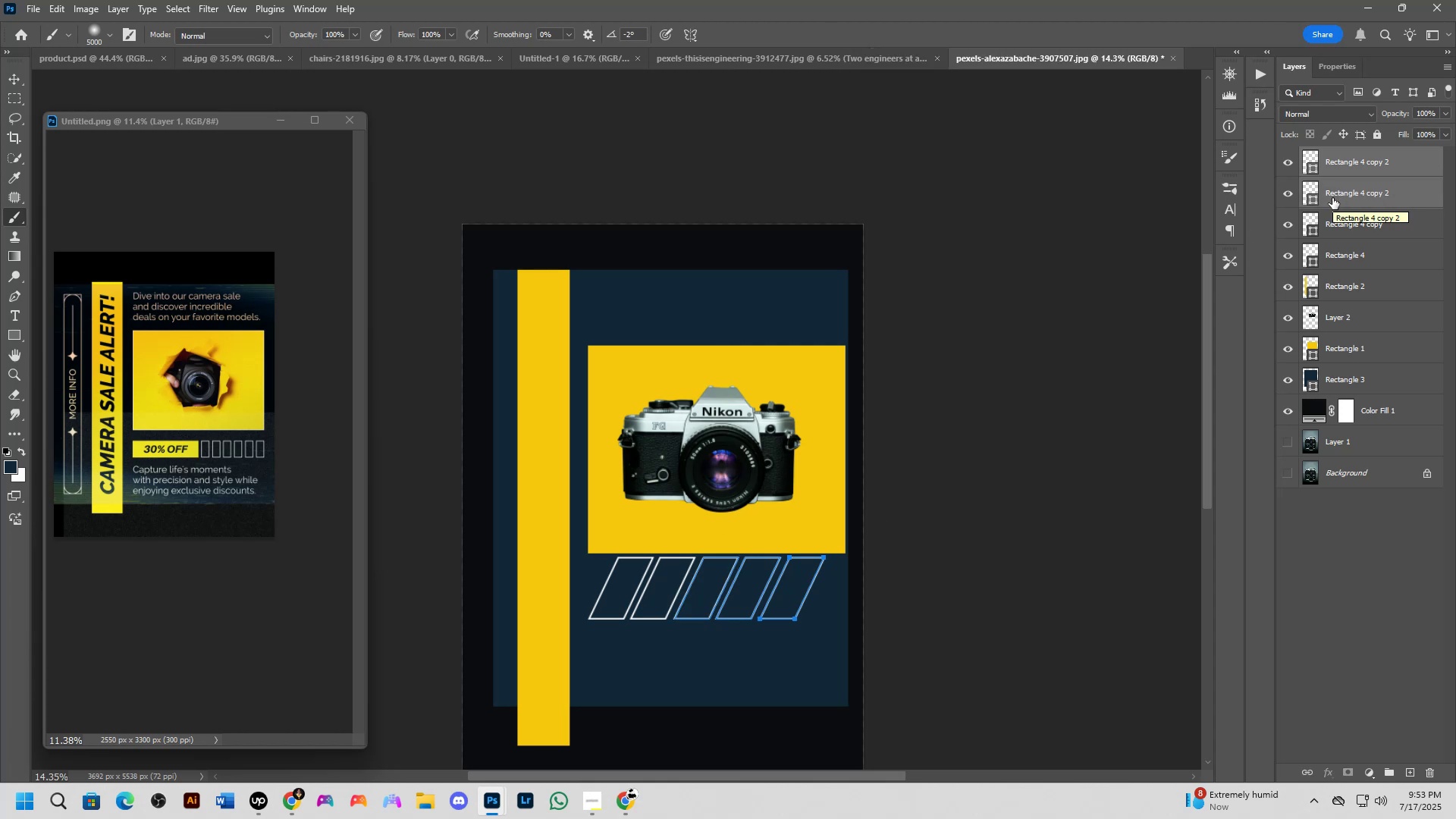 
wait(6.06)
 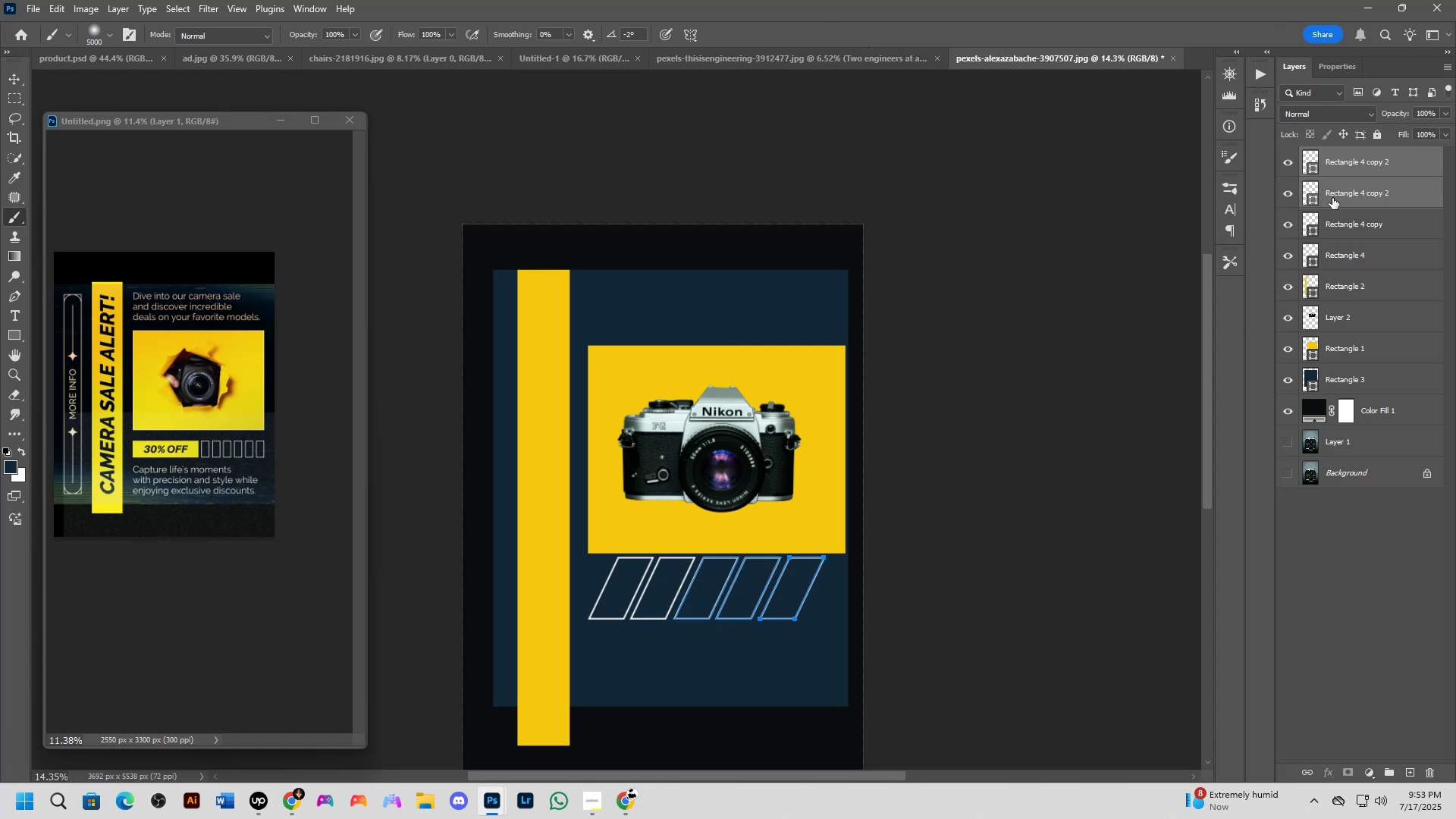 
key(Backspace)
 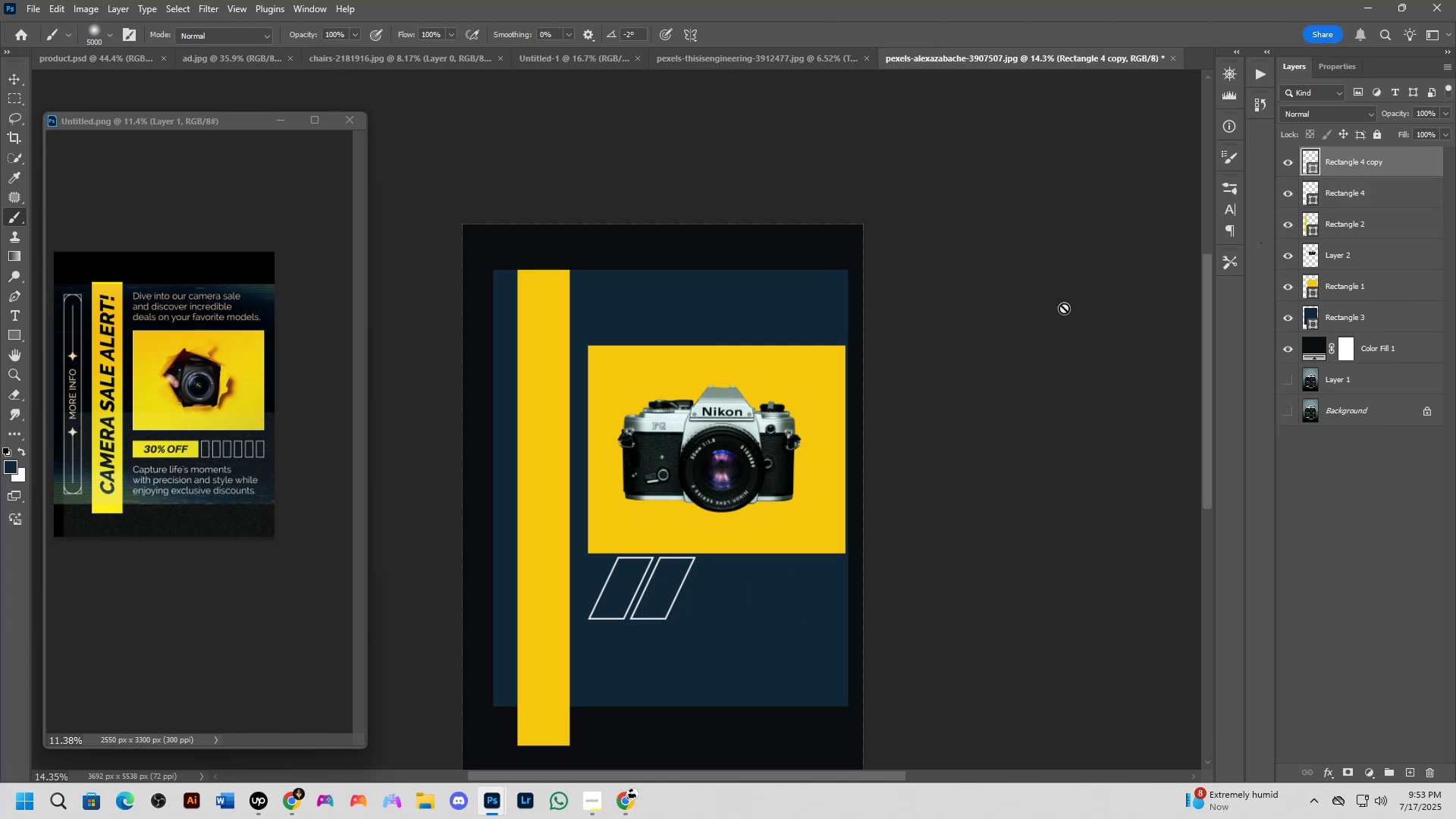 
key(Control+Z)
 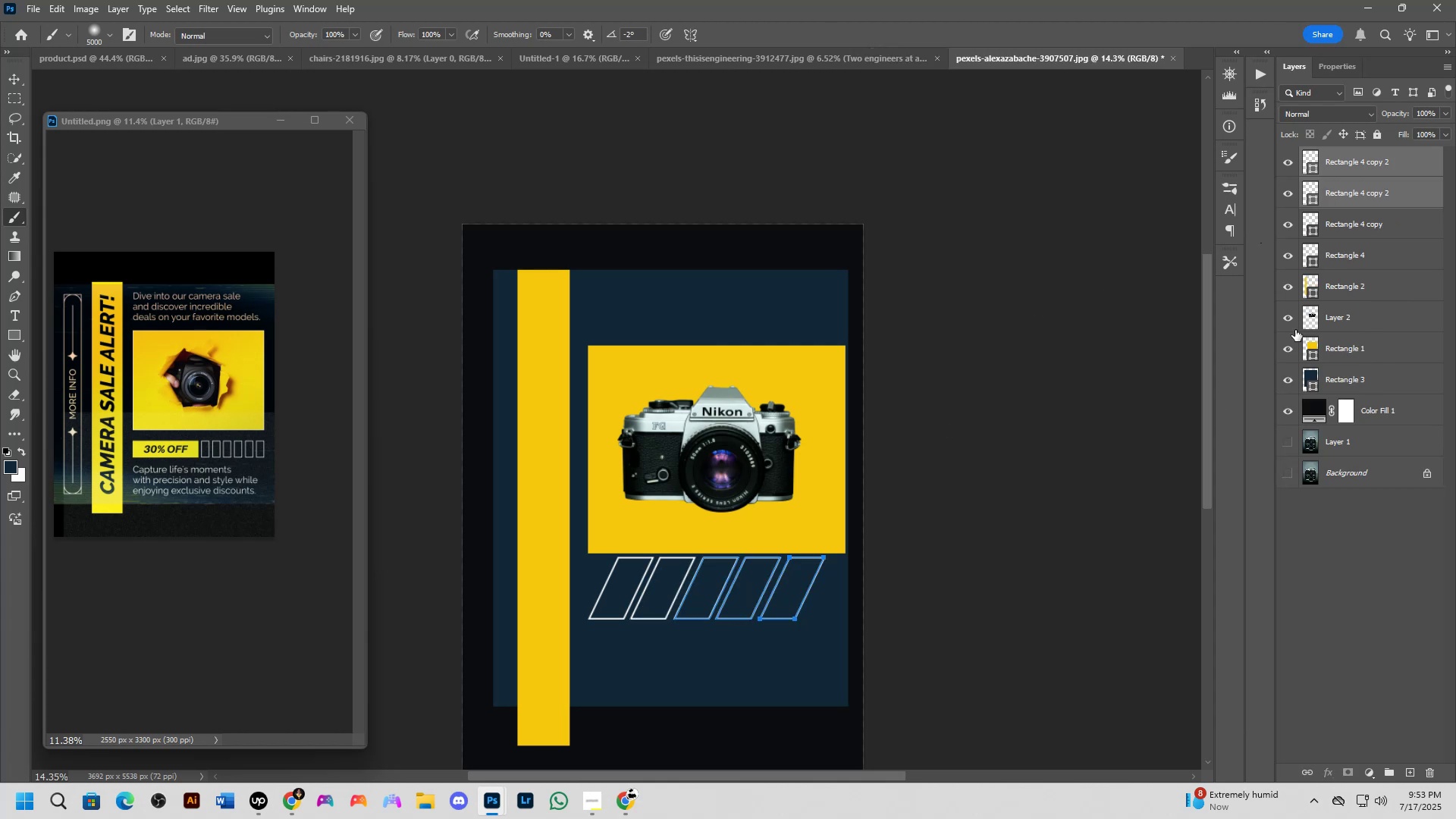 
key(Control+Shift+ShiftLeft)
 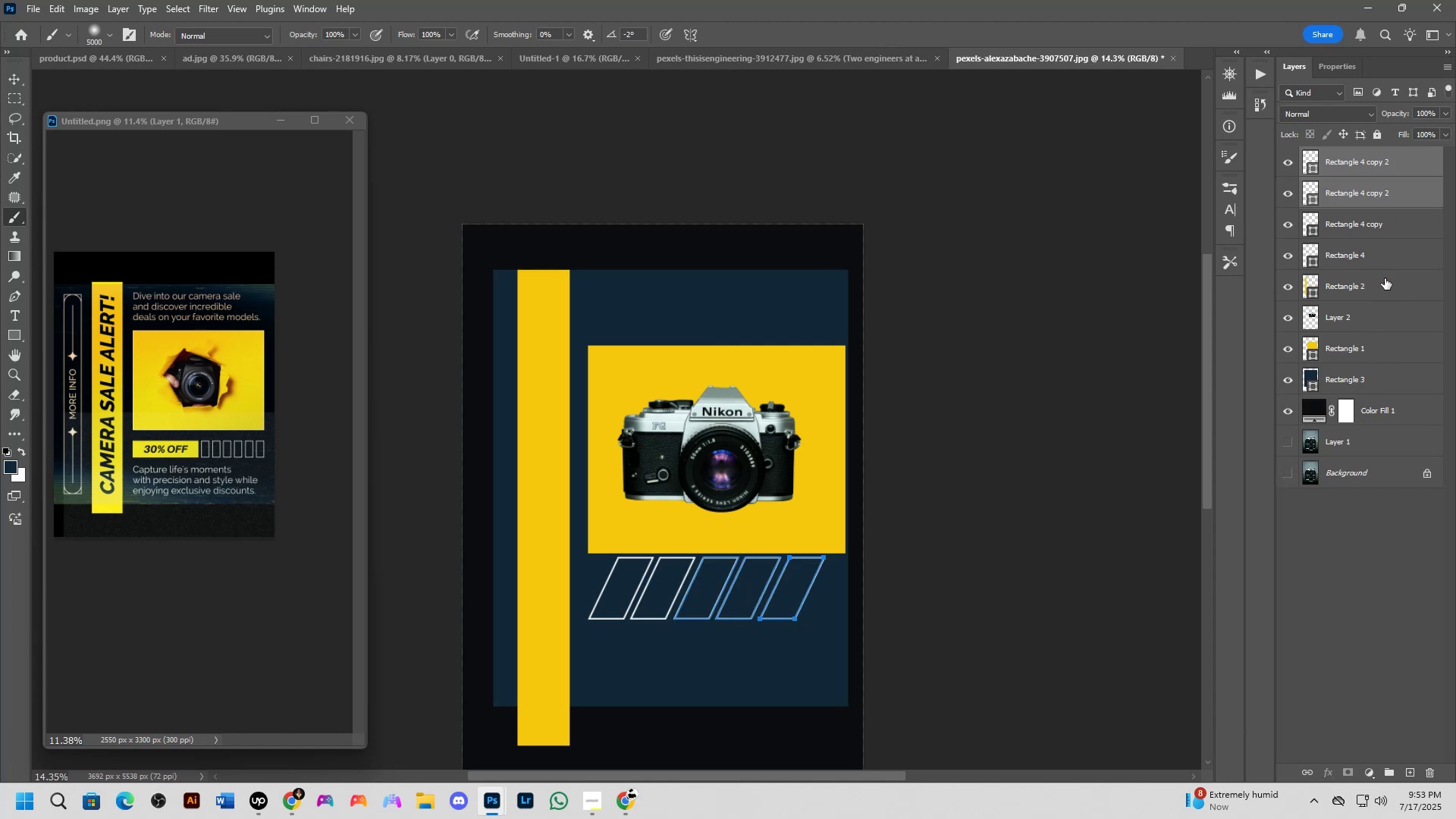 
left_click([1385, 278])
 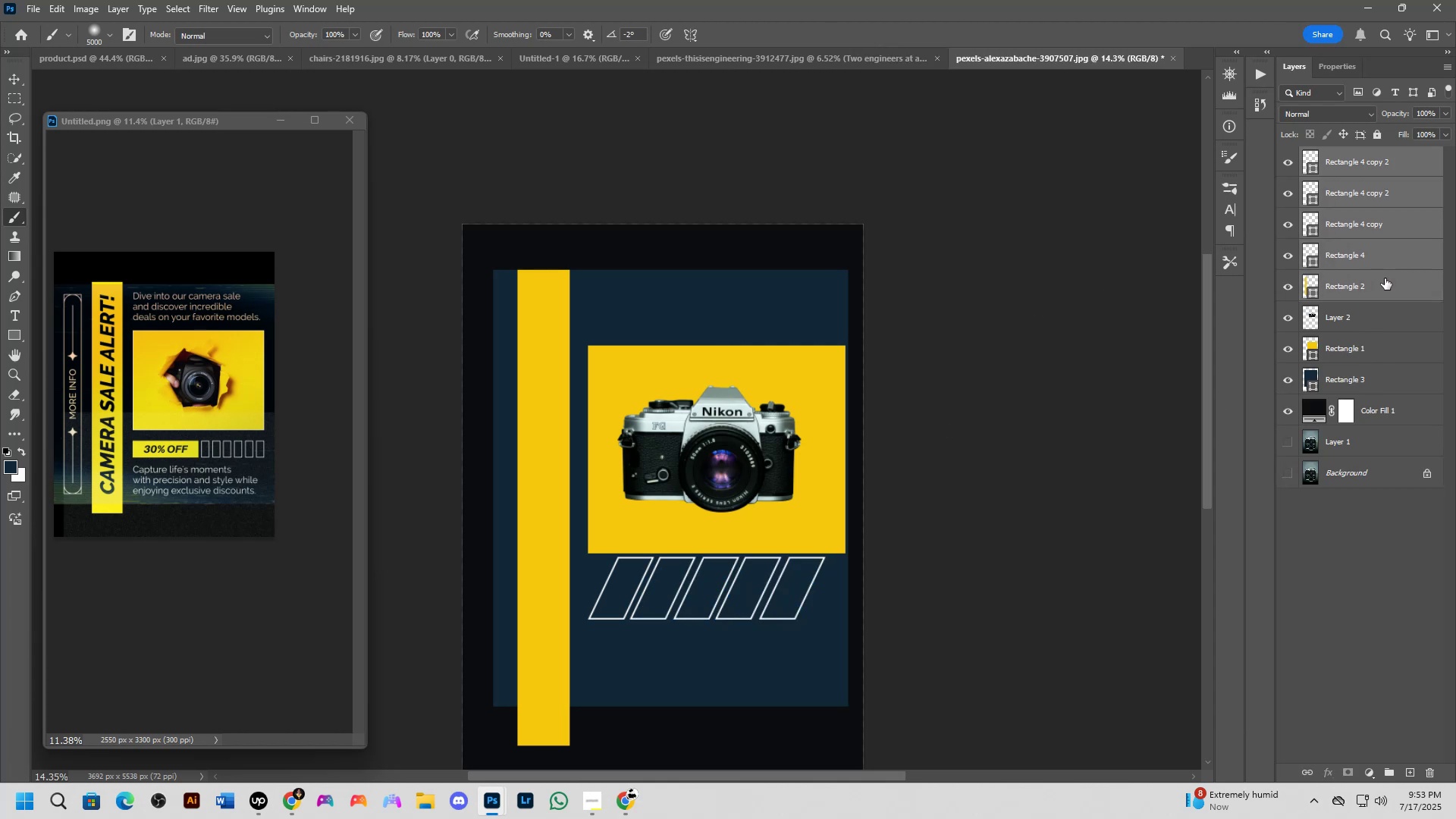 
key(Control+W)
 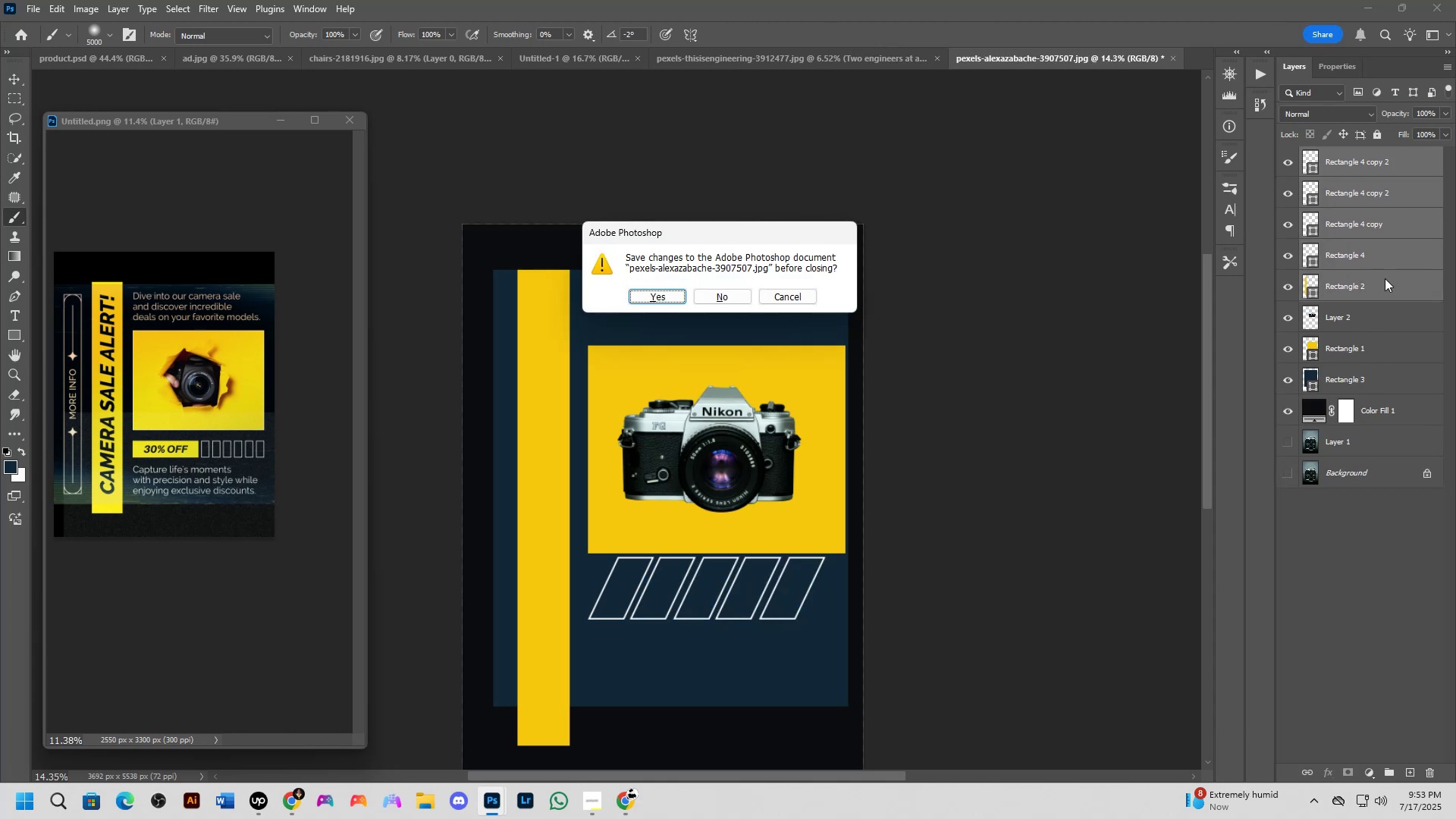 
key(Space)
 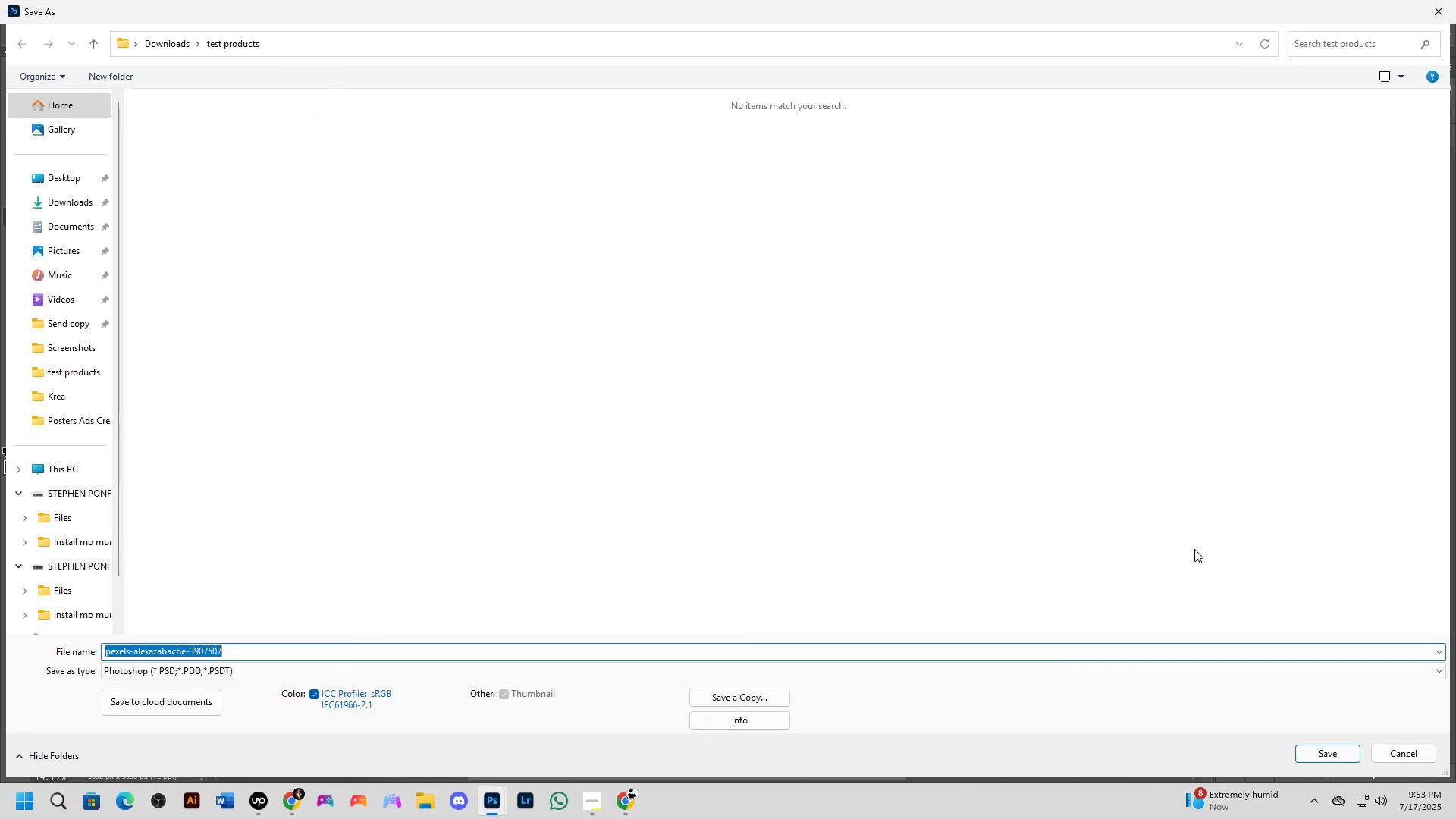 
left_click([1404, 752])
 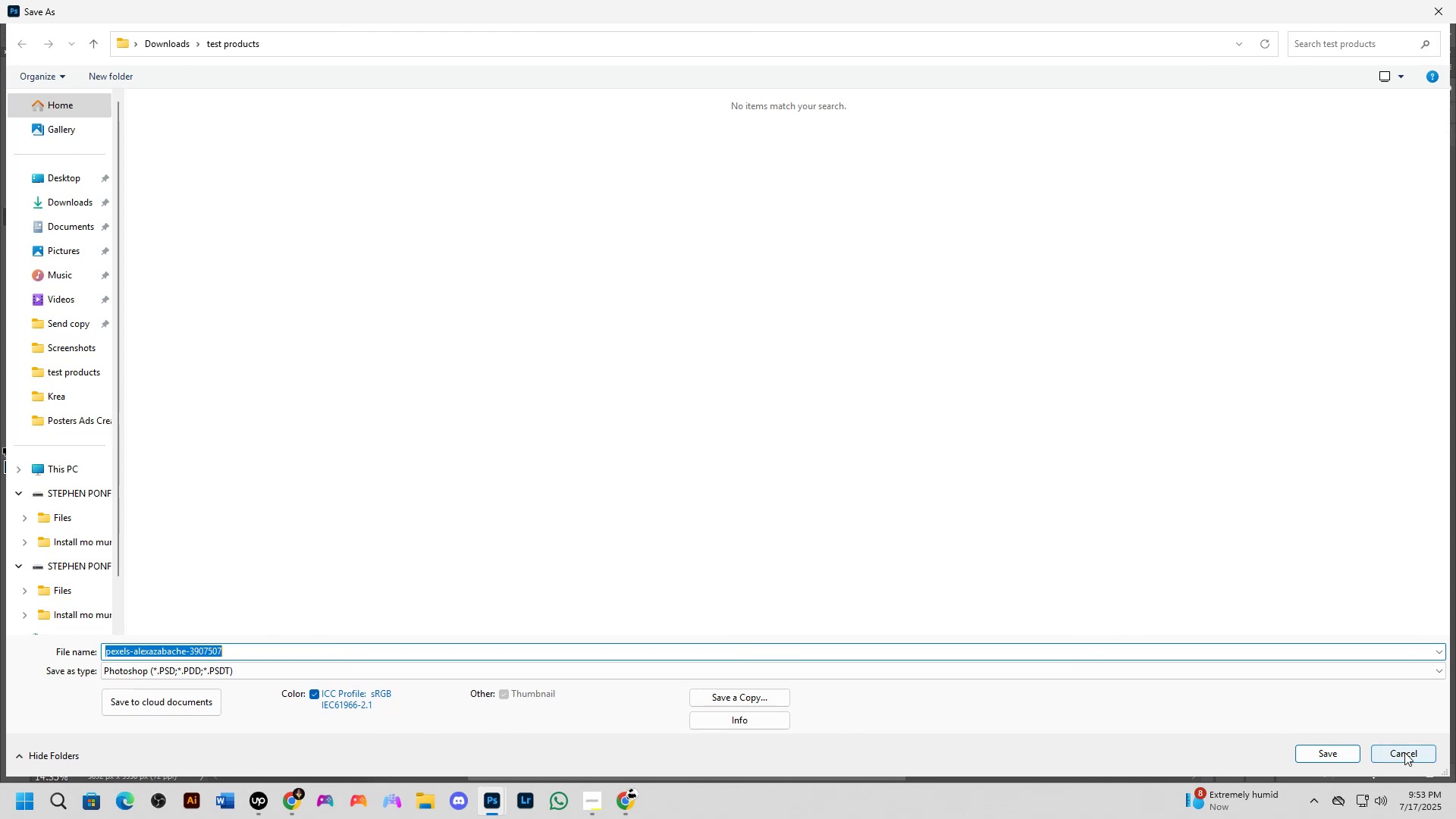 
key(Control+E)
 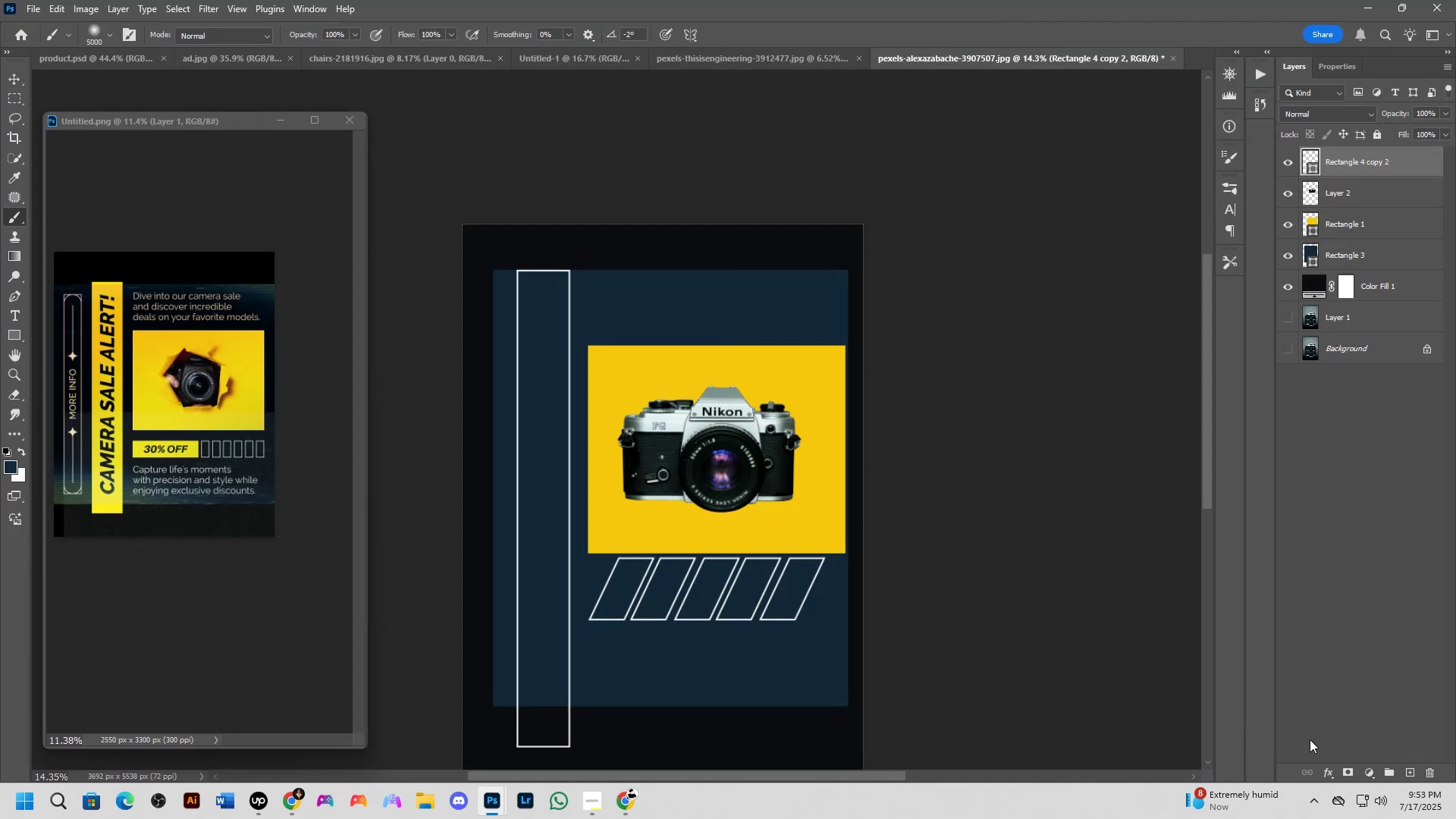 
hold_key(key=Space, duration=0.45)
 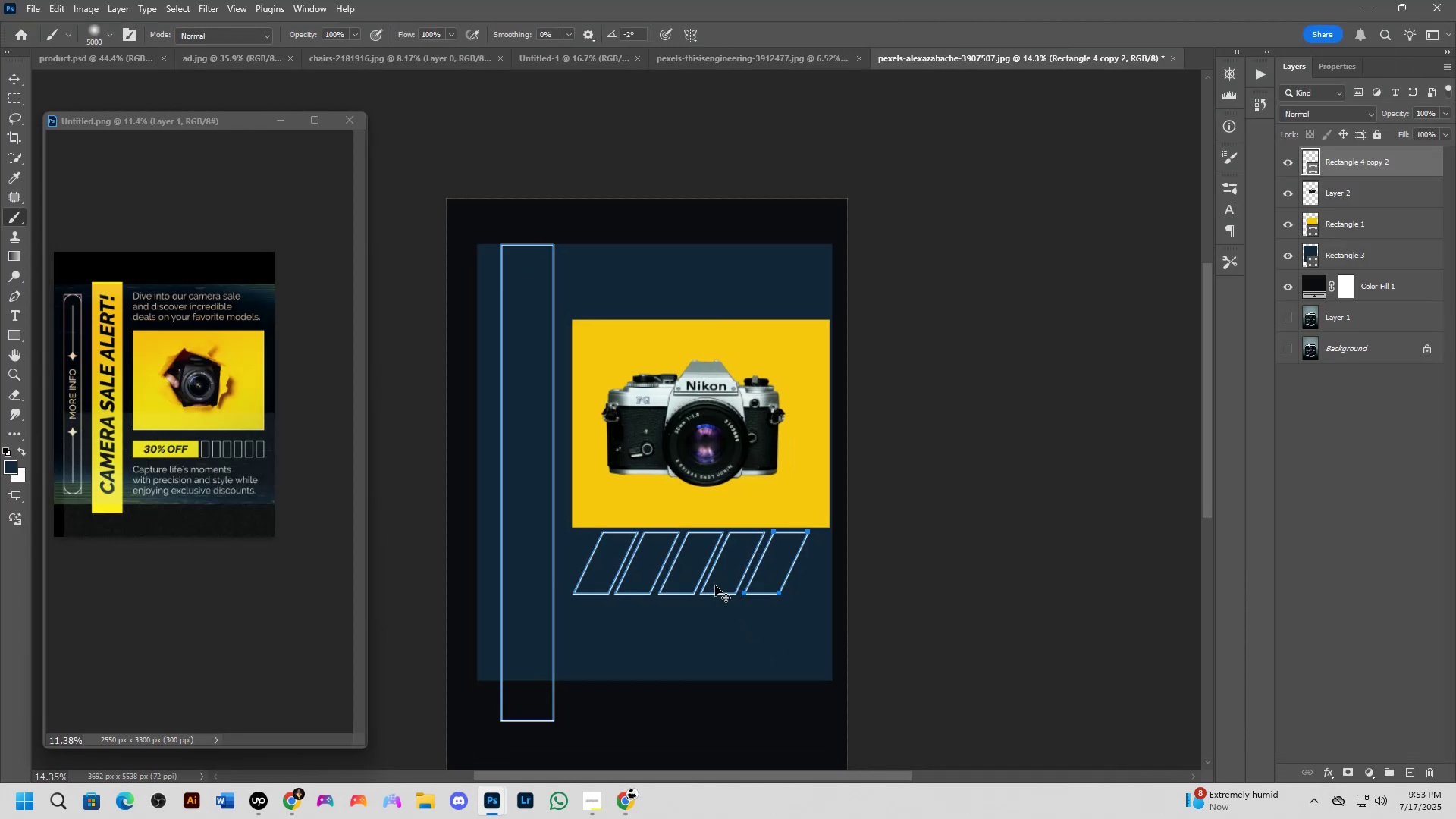 
left_click_drag(start_coordinate=[730, 611], to_coordinate=[714, 585])
 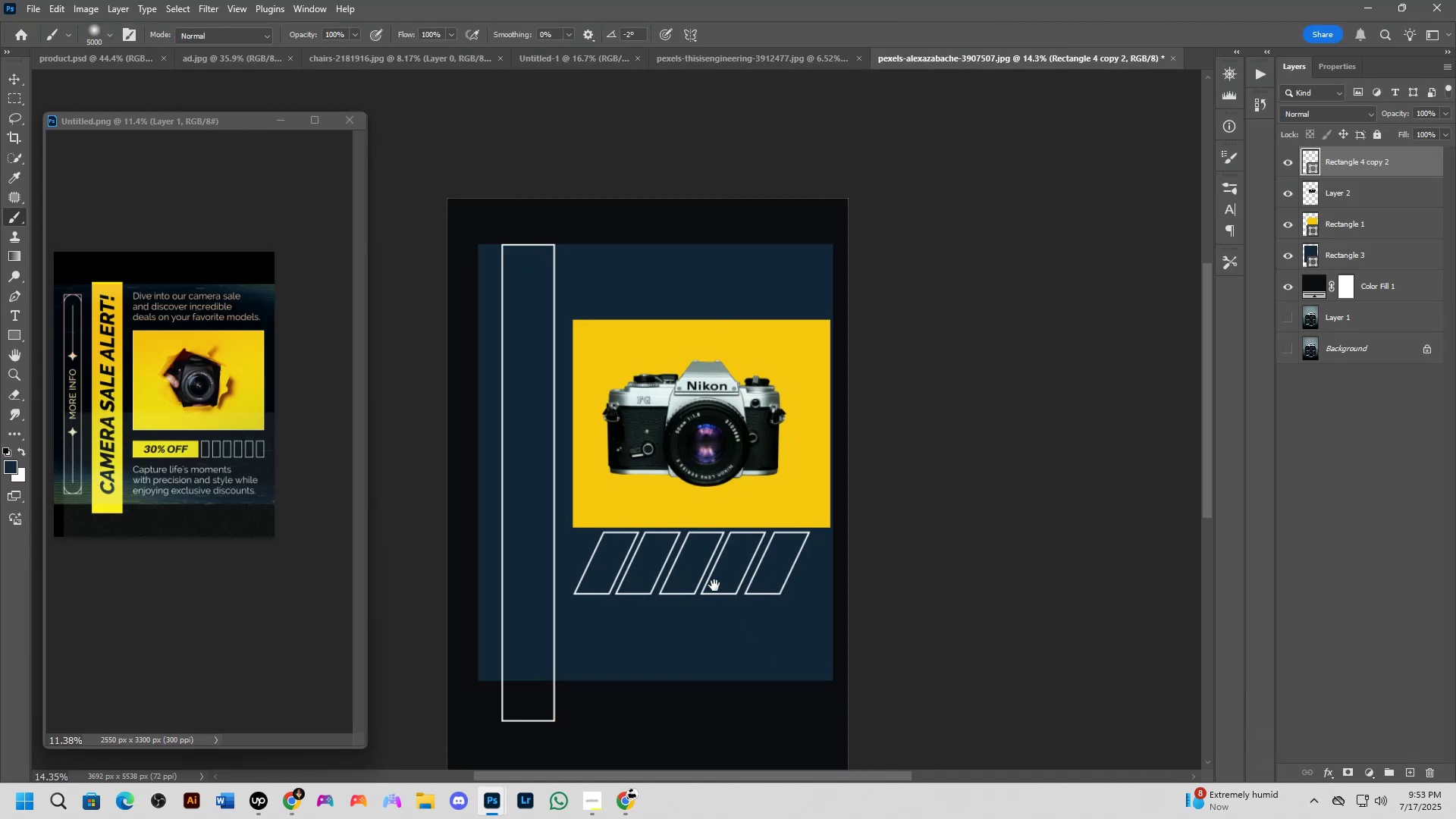 
key(Control+ControlLeft)
 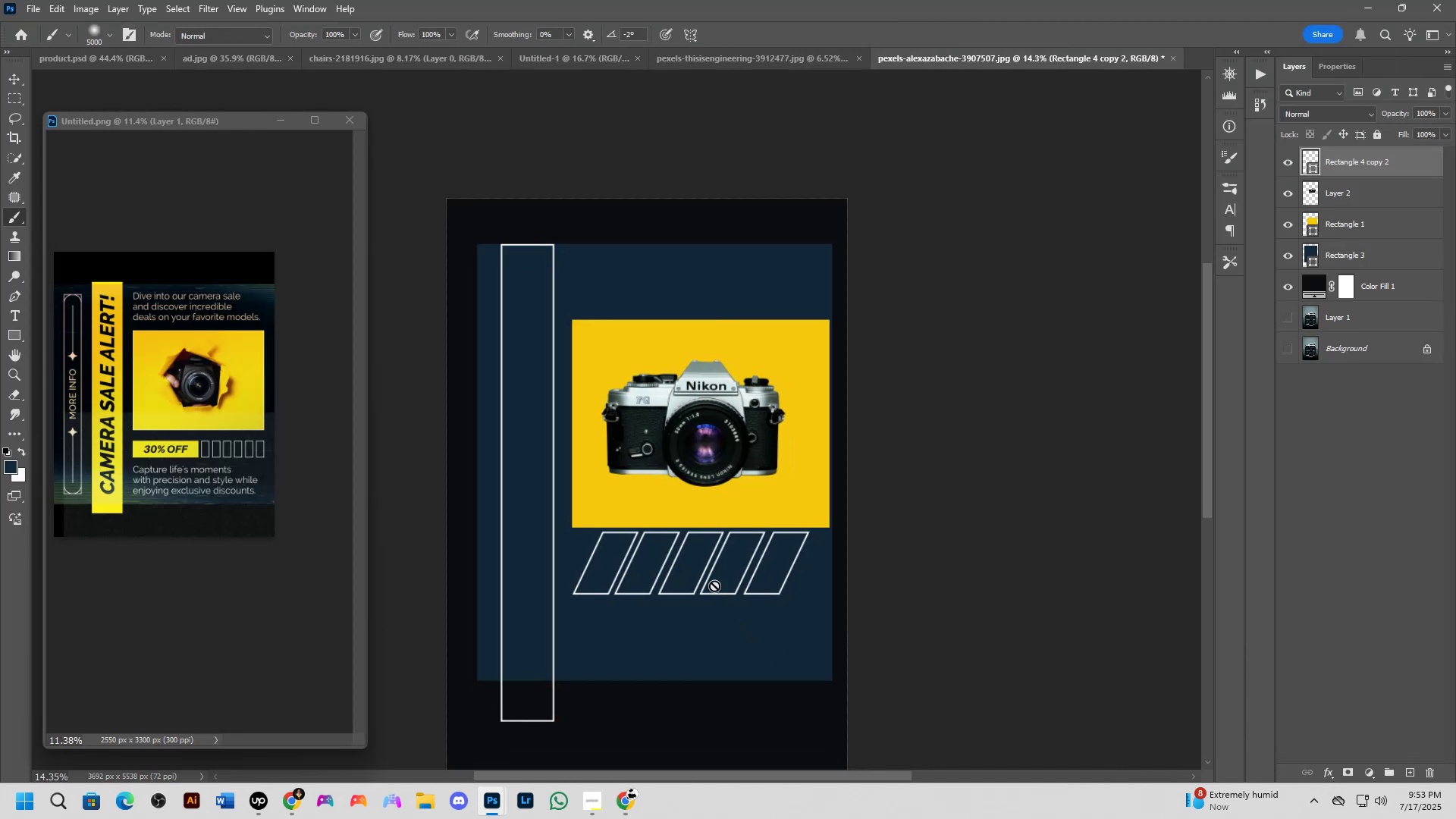 
key(Control+Z)
 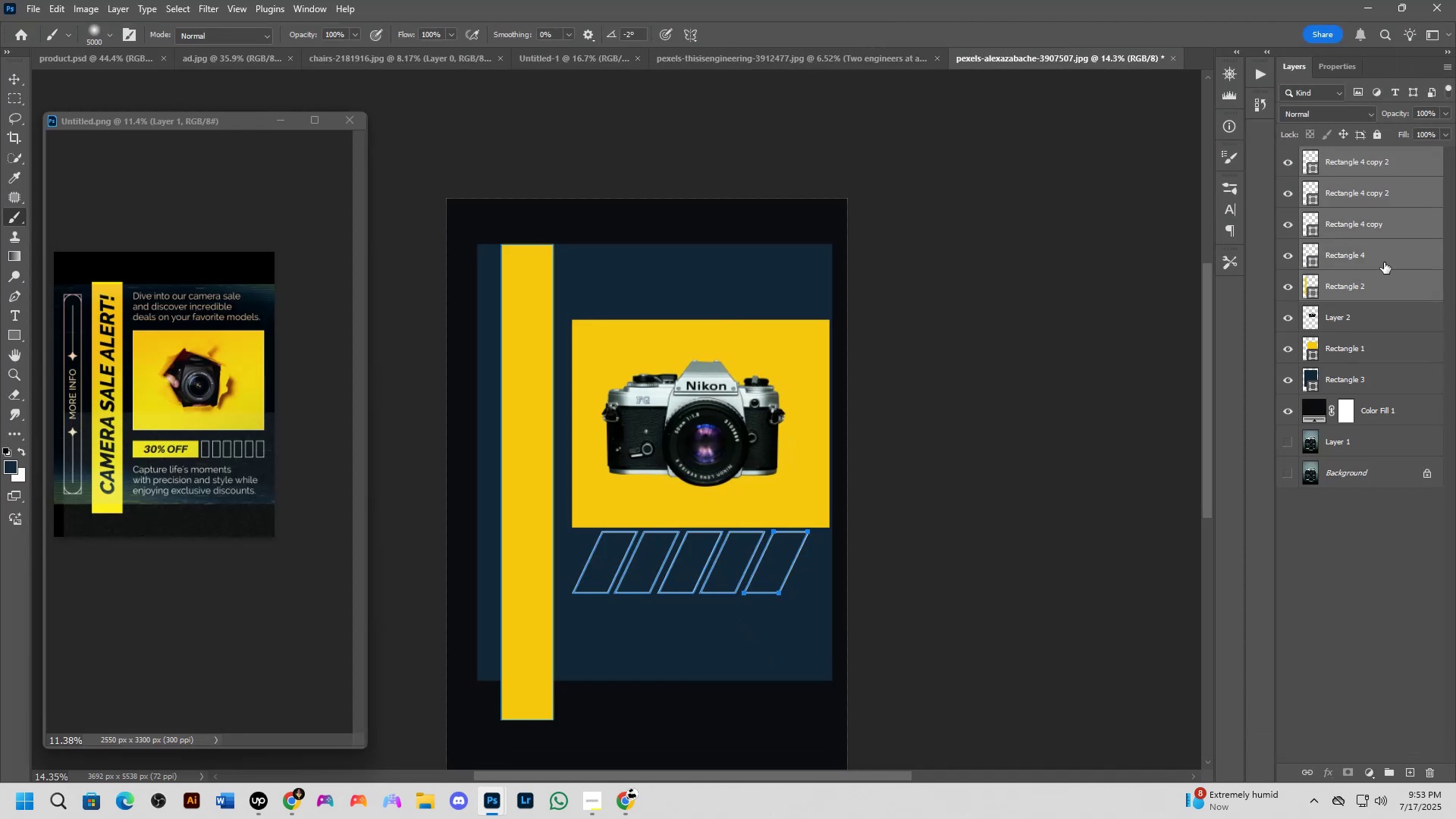 
left_click([1383, 270])
 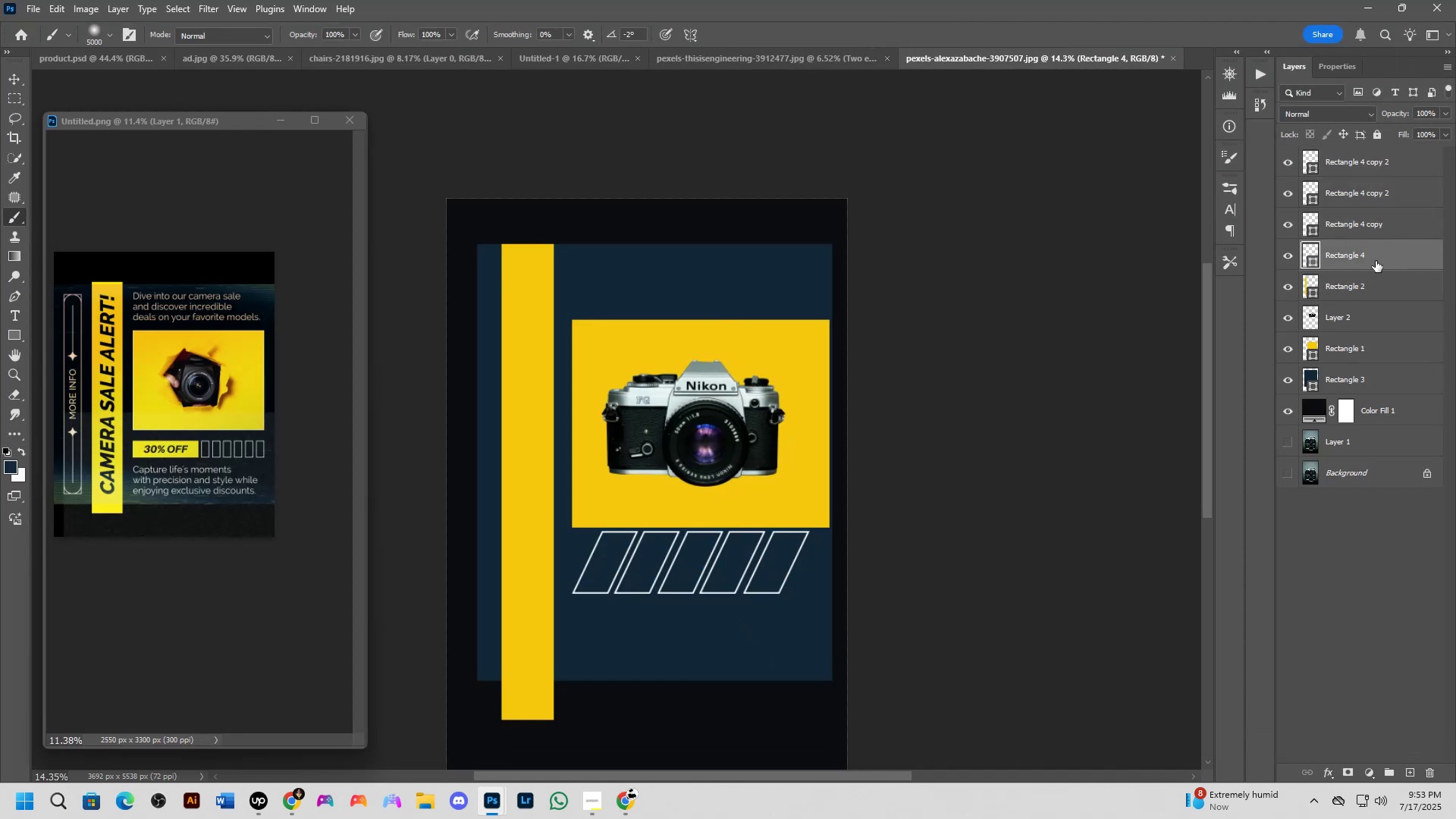 
hold_key(key=ControlLeft, duration=0.7)
hold_key(key=ShiftLeft, duration=0.51)
left_click([1383, 168])
 